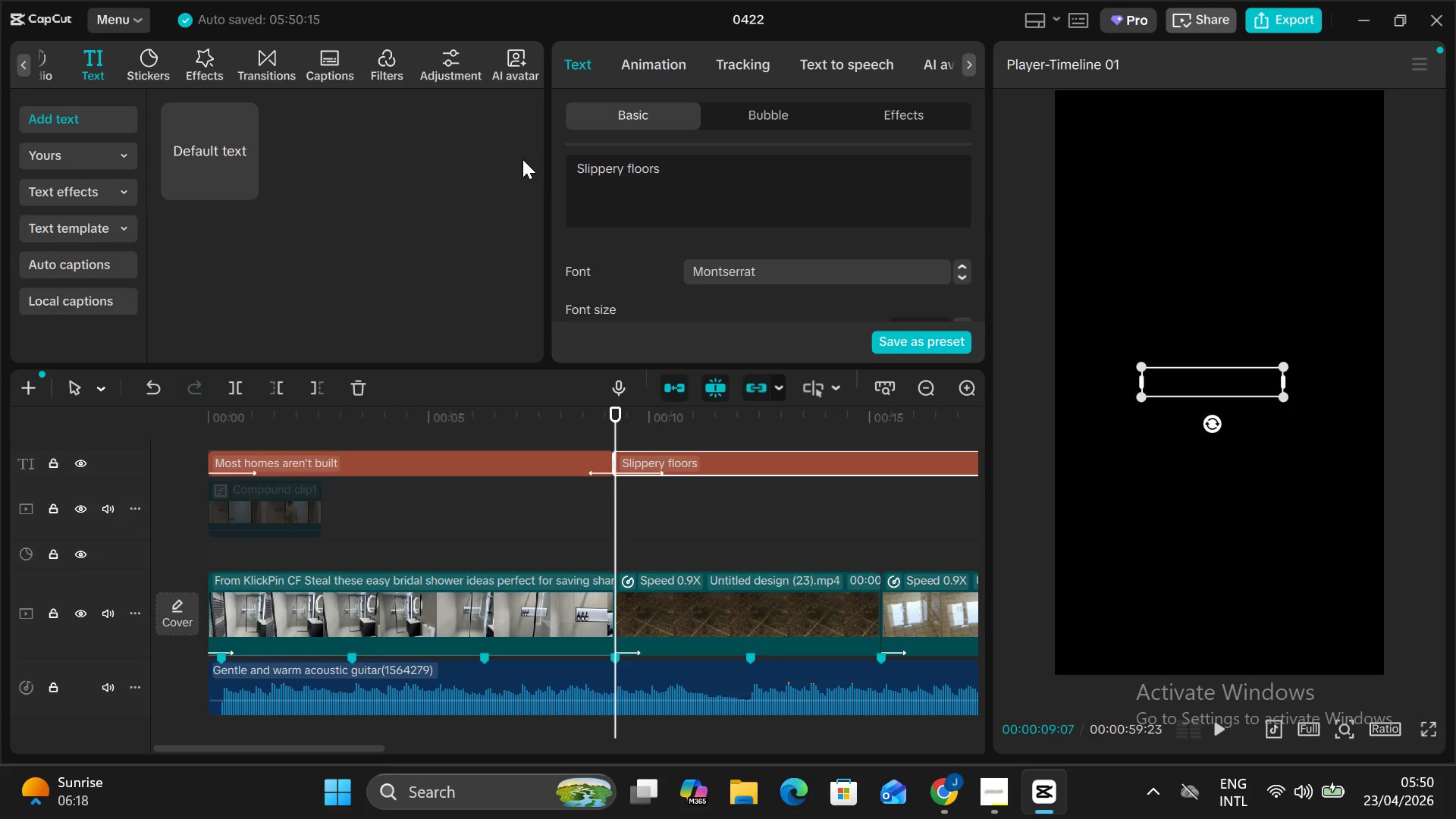 
wait(9.7)
 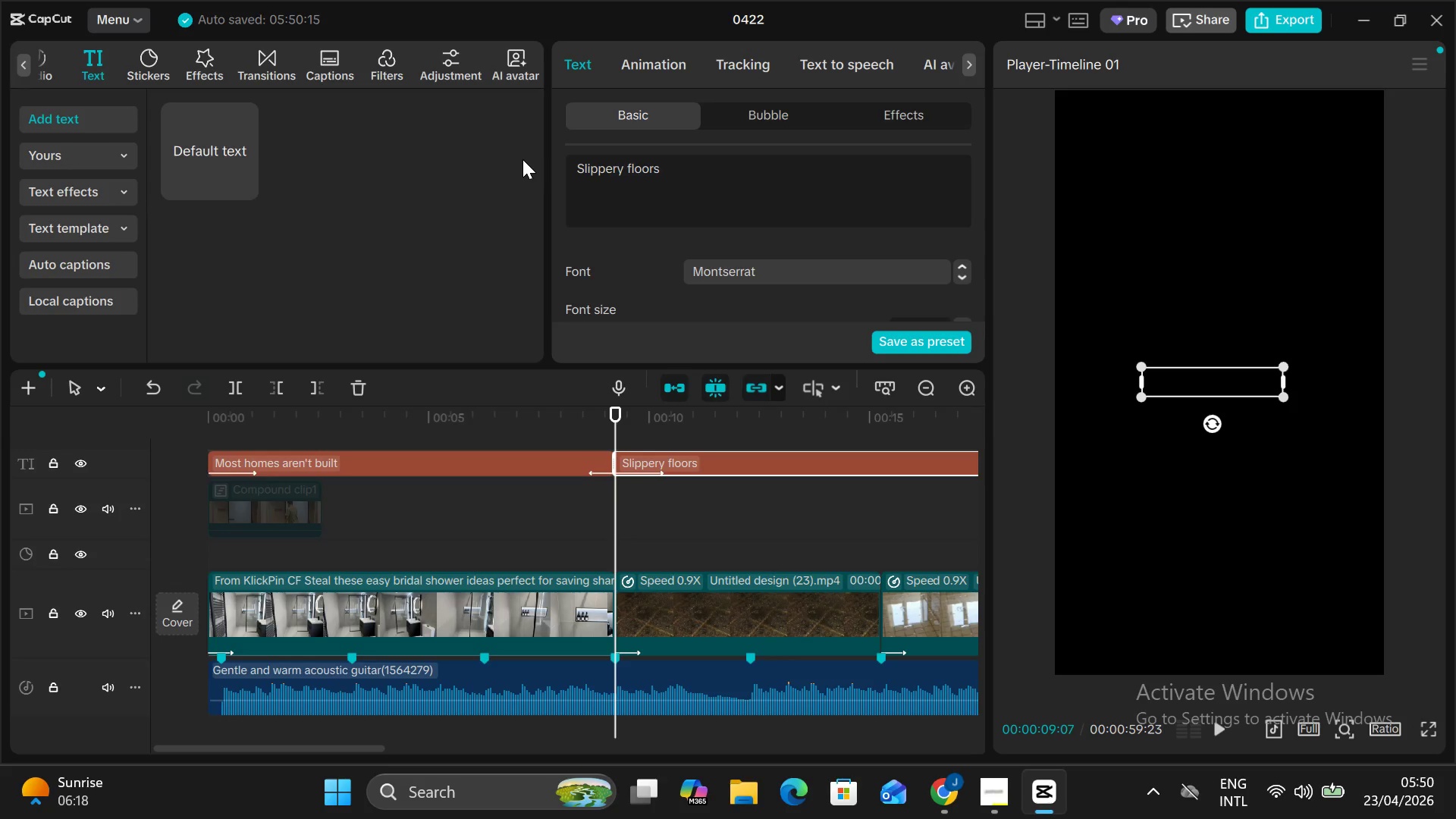 
left_click([655, 416])
 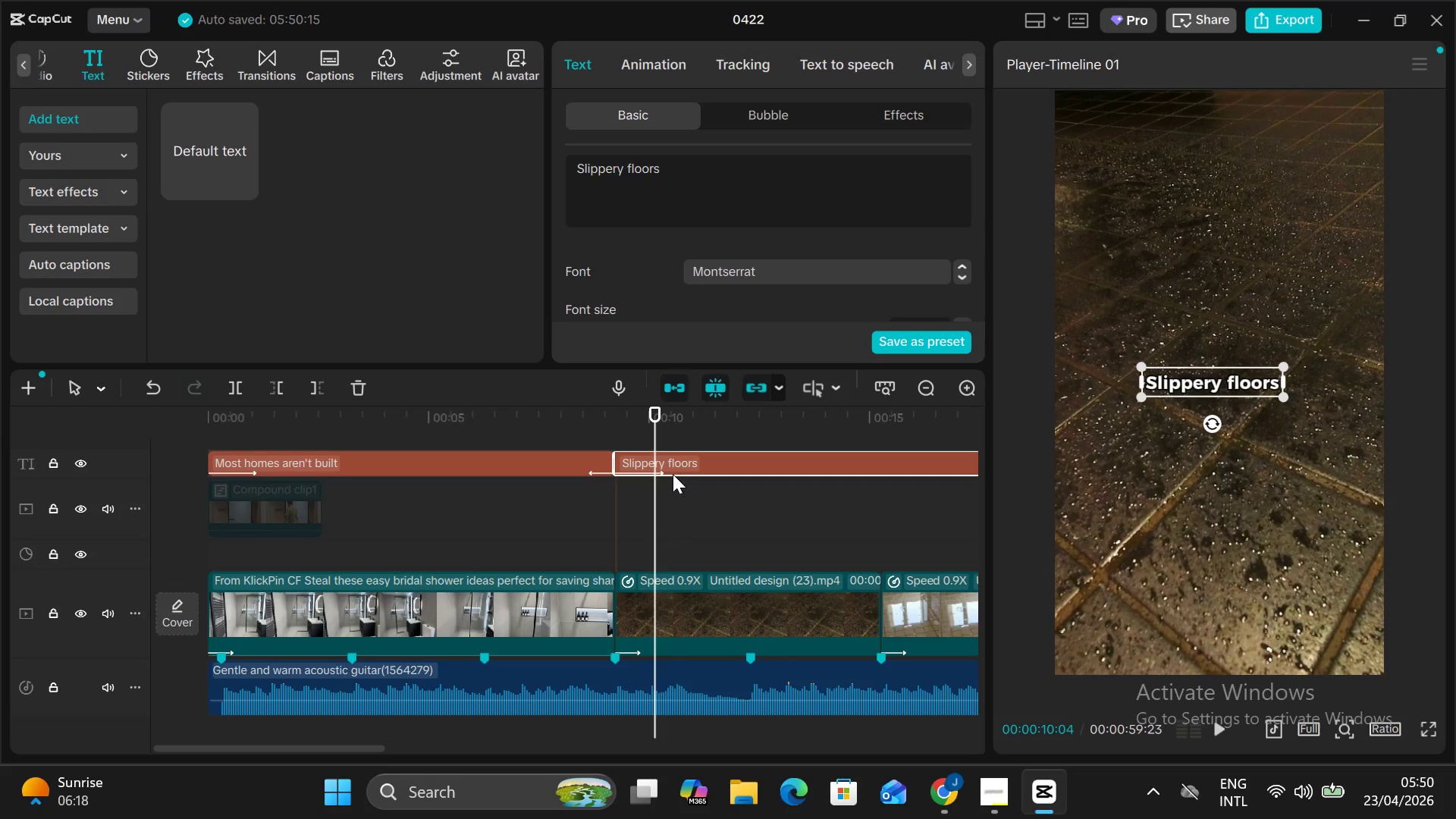 
key(Control+C)
 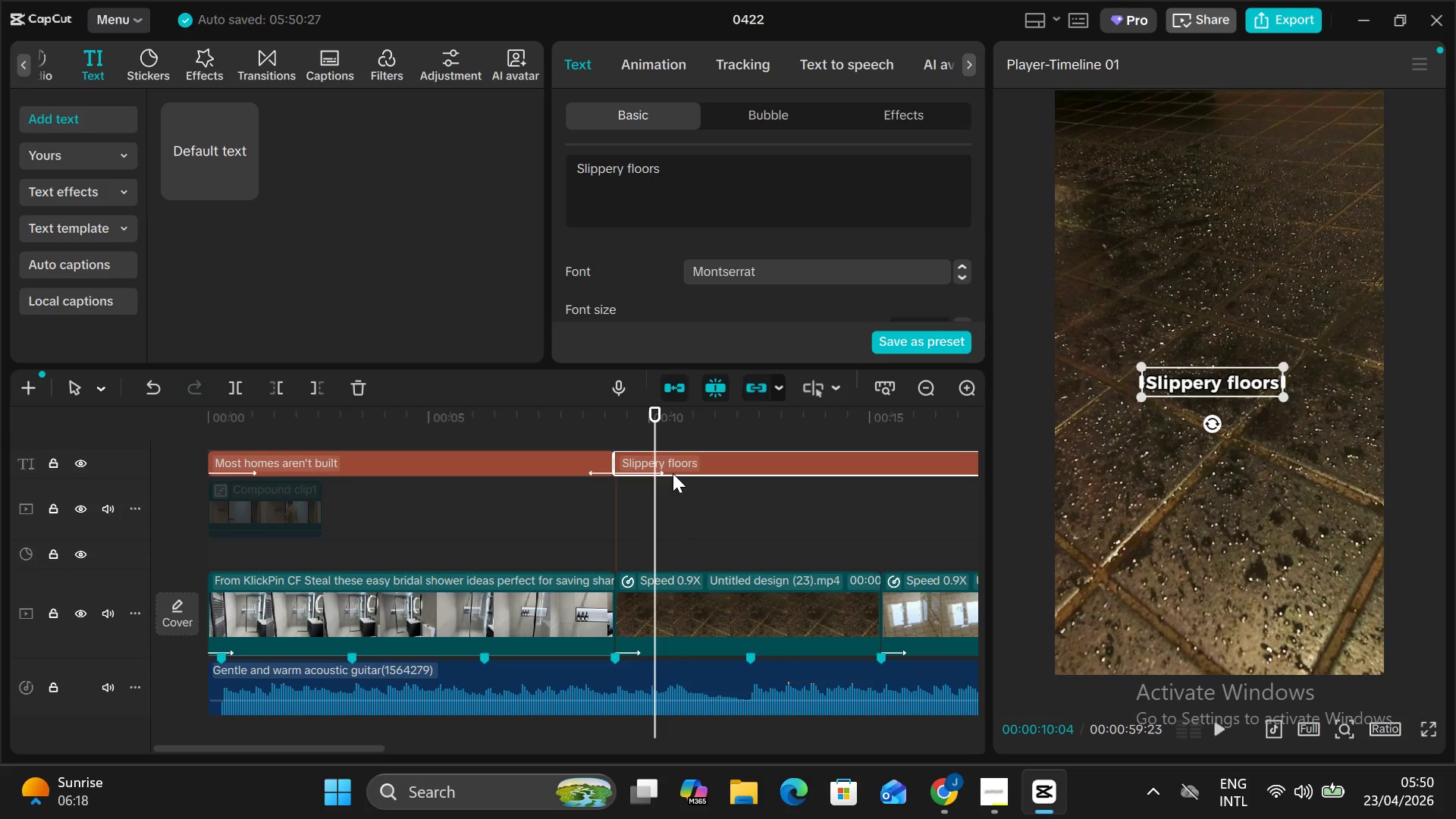 
key(Control+V)
 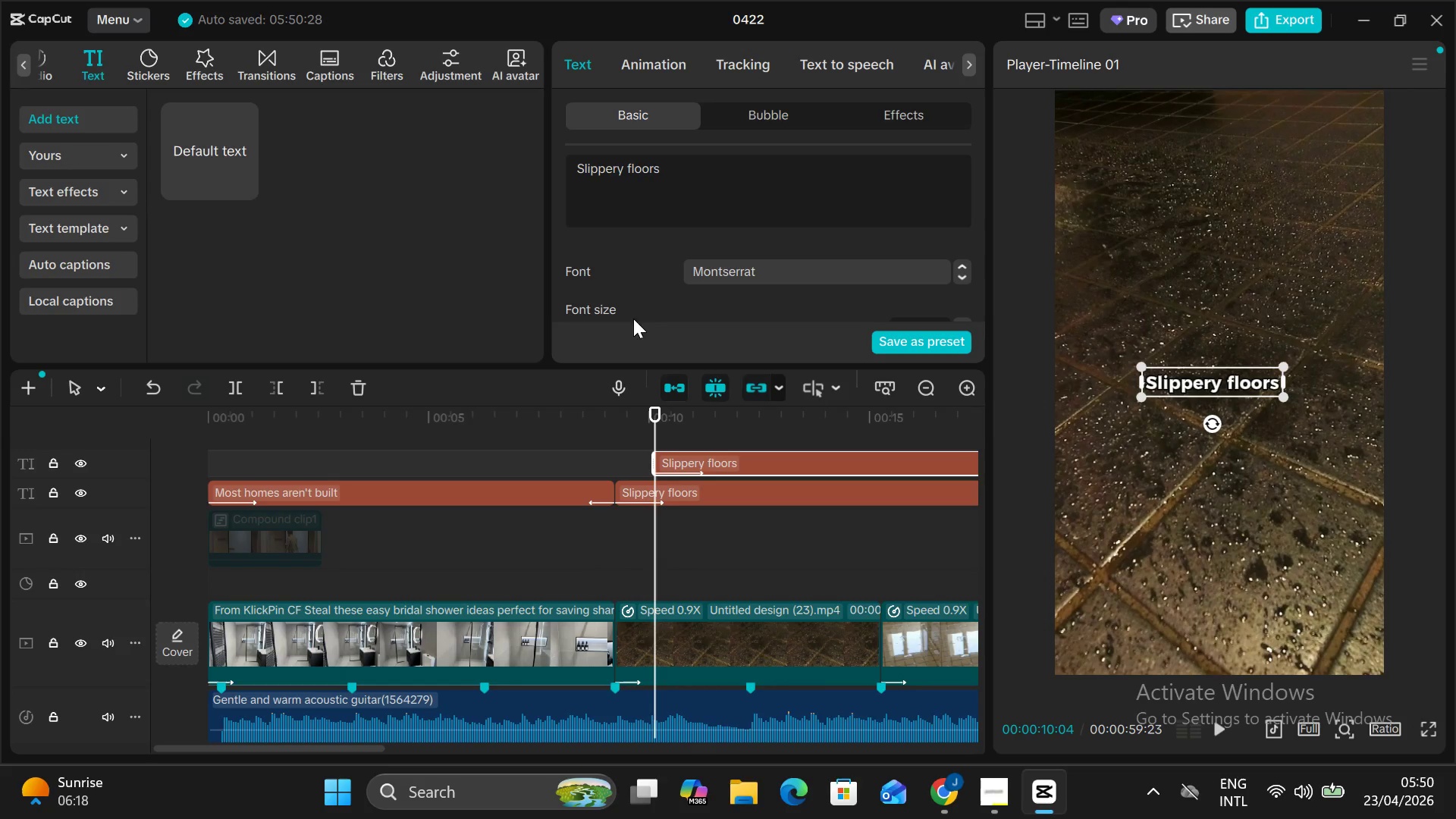 
left_click([635, 210])
 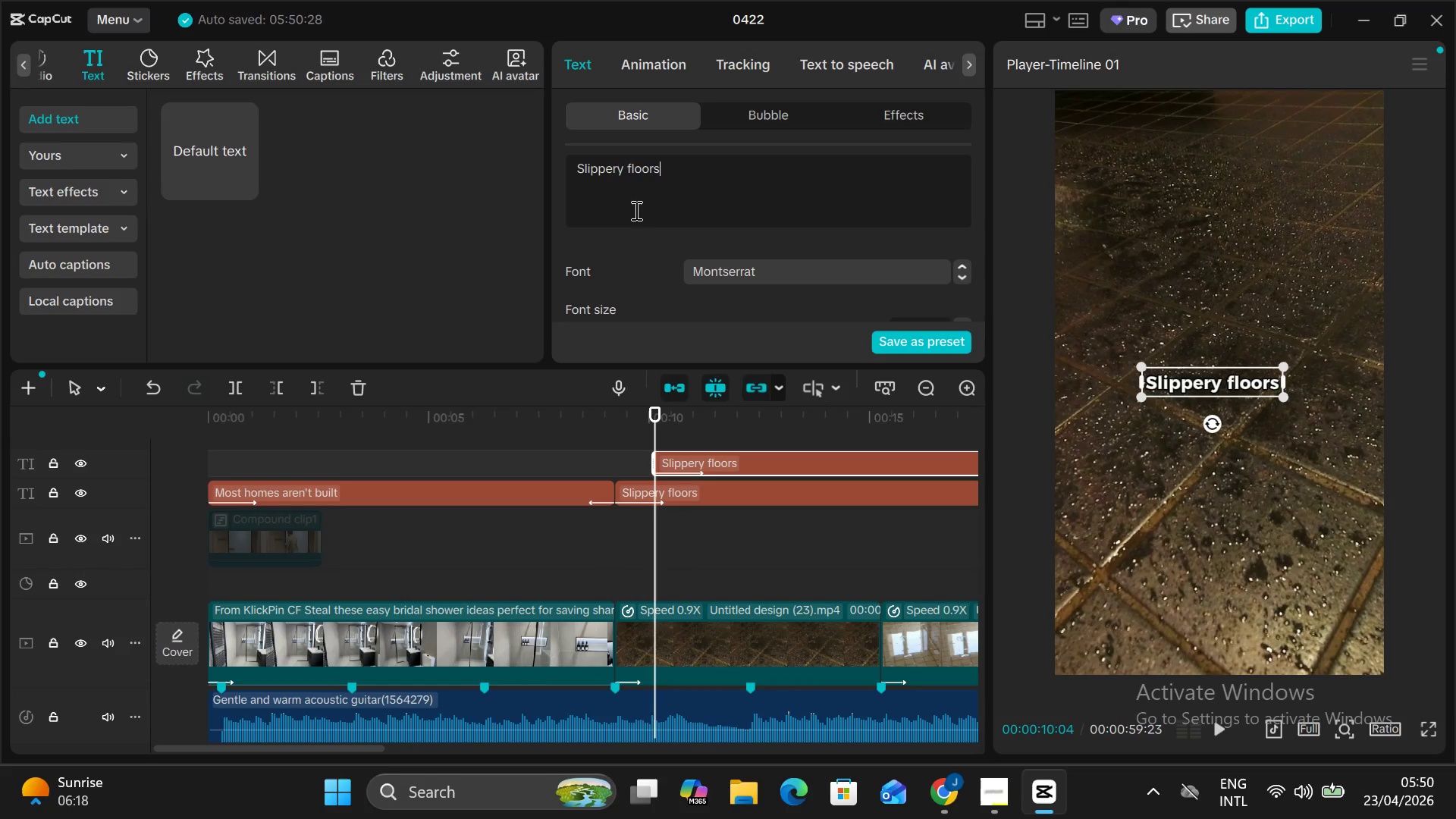 
hold_key(key=Backspace, duration=0.8)
 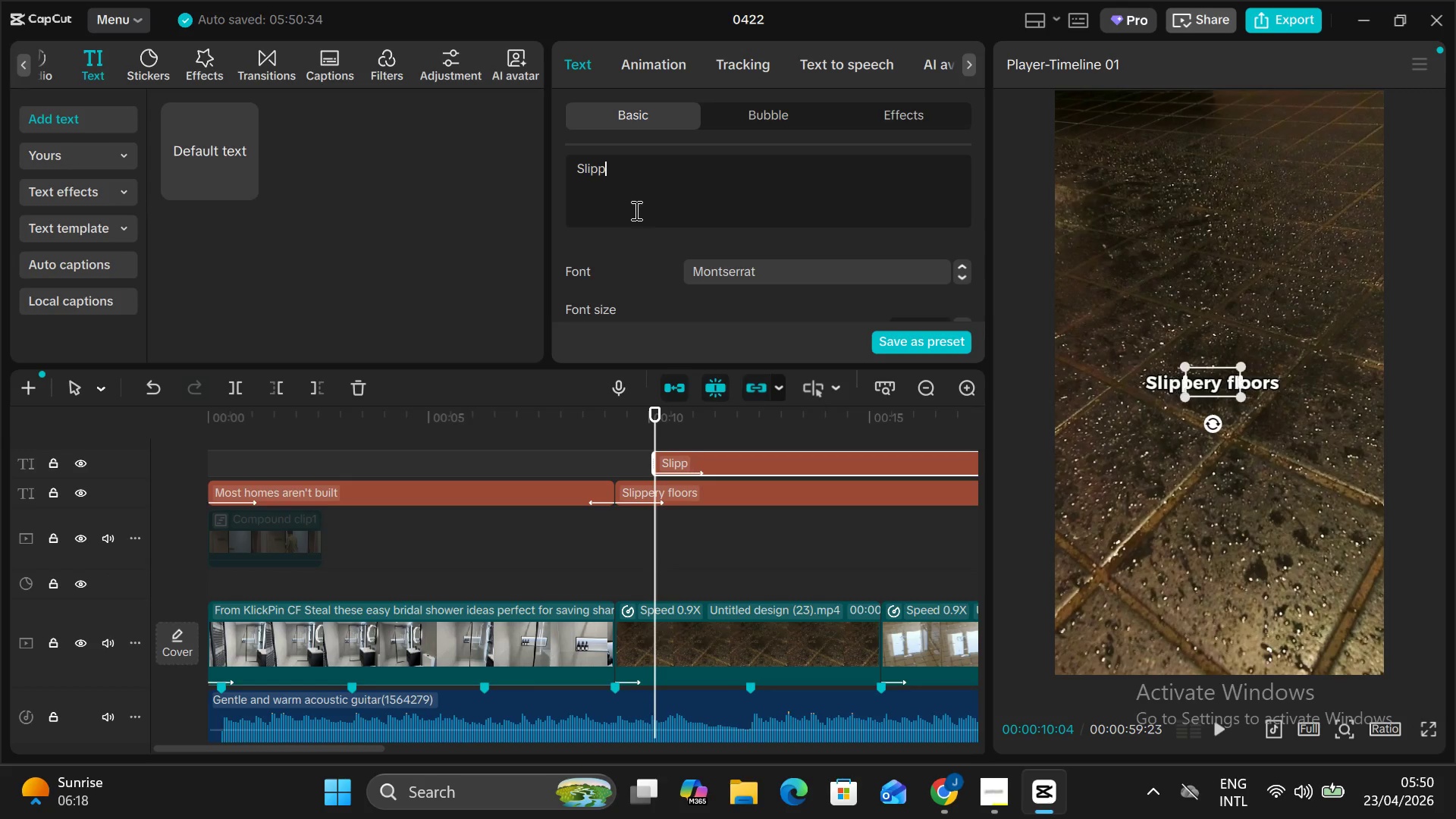 
key(Backspace)
key(Backspace)
key(Backspace)
key(Backspace)
key(Backspace)
type(No support)
 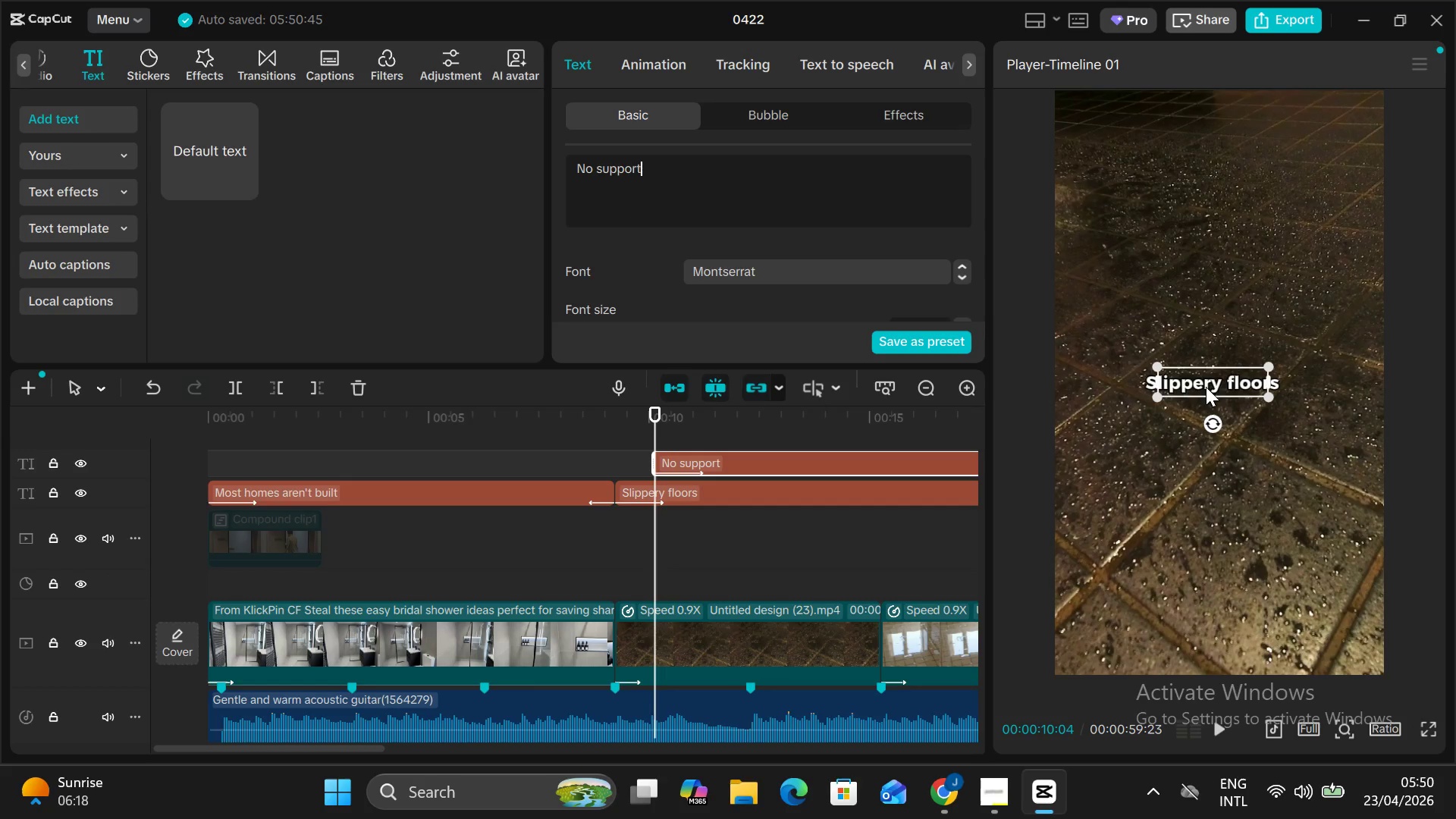 
left_click_drag(start_coordinate=[1201, 379], to_coordinate=[1207, 402])
 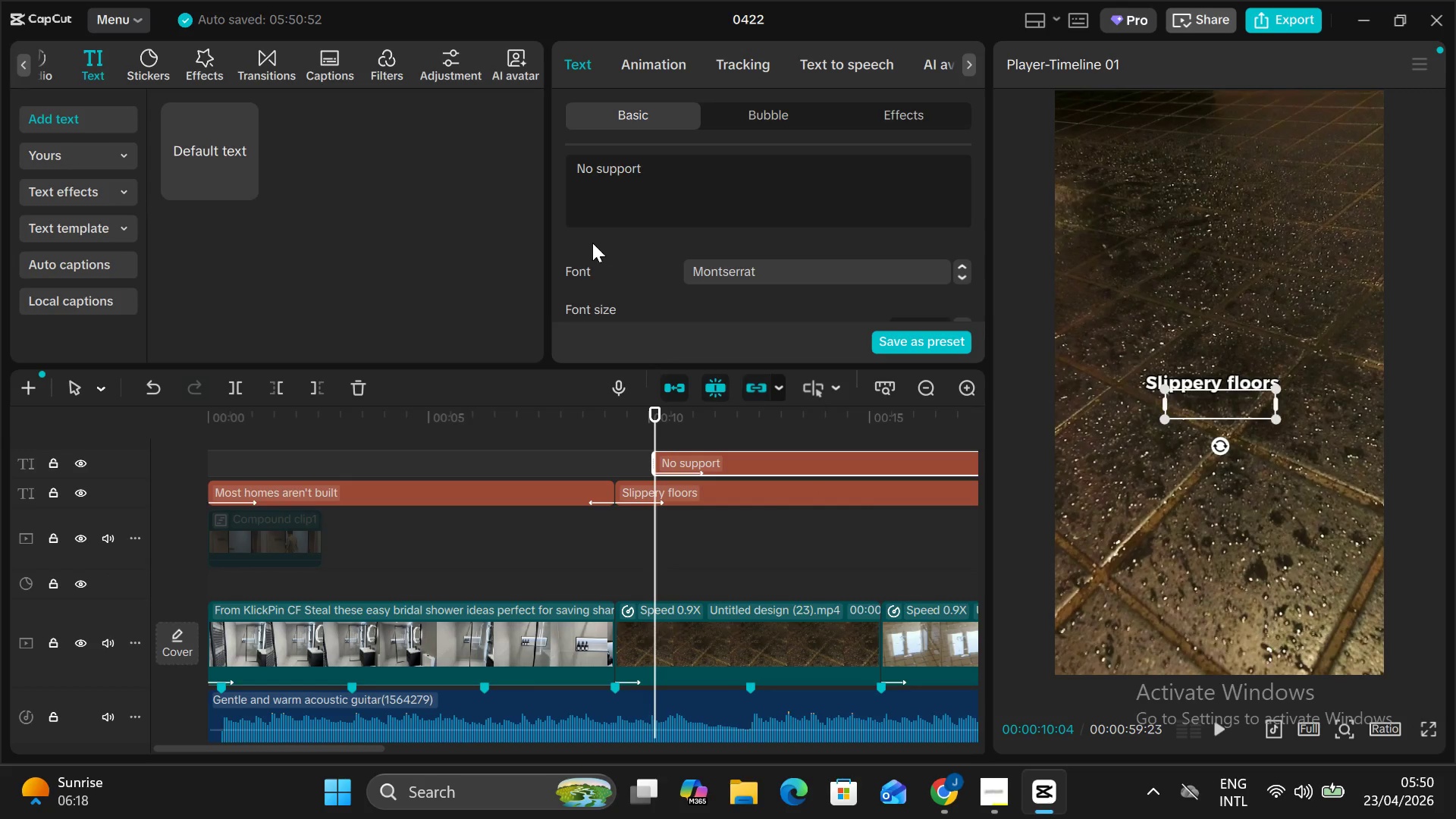 
left_click([571, 174])
 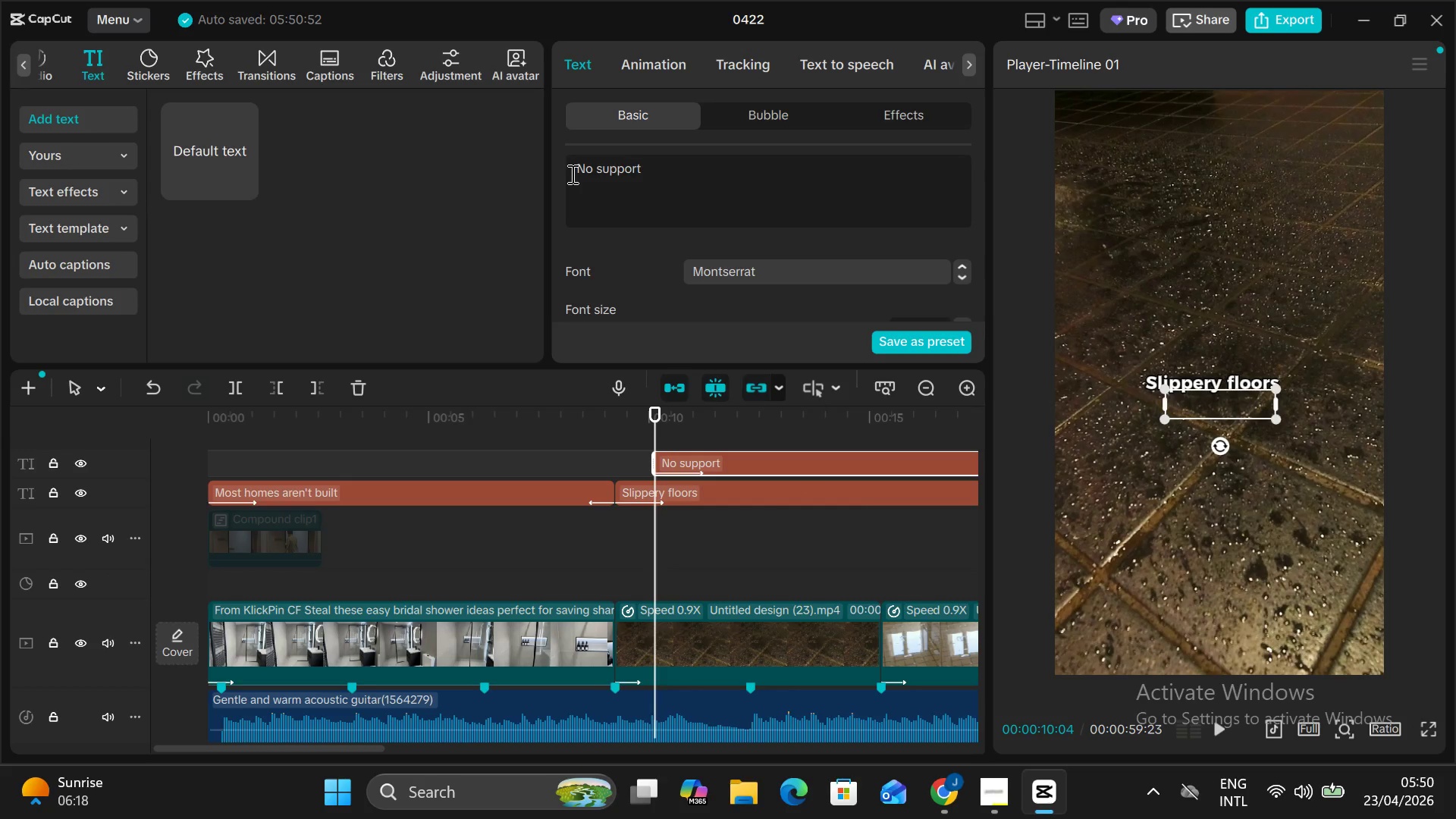 
key(Minus)
 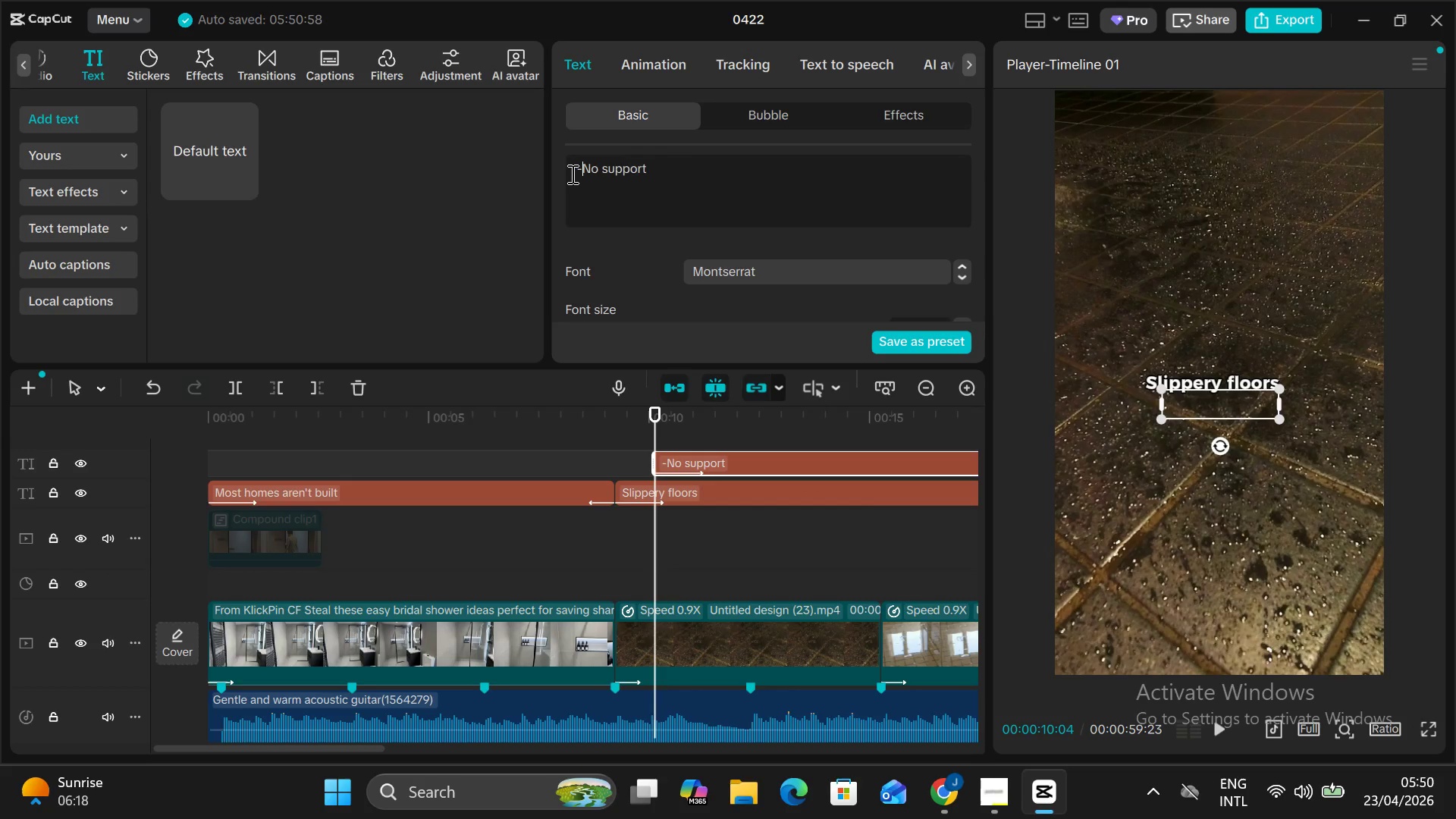 
key(Space)
 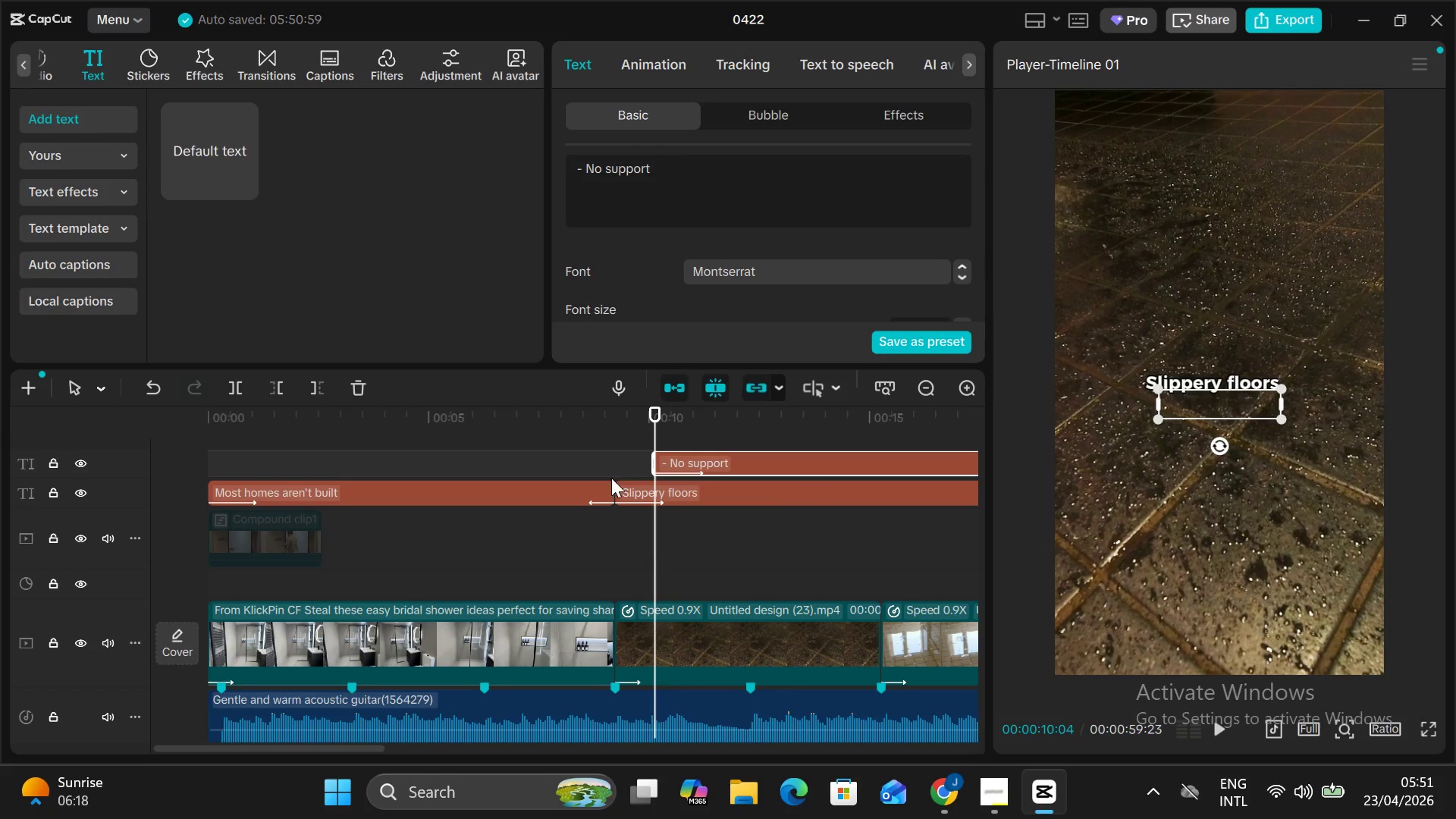 
left_click([683, 500])
 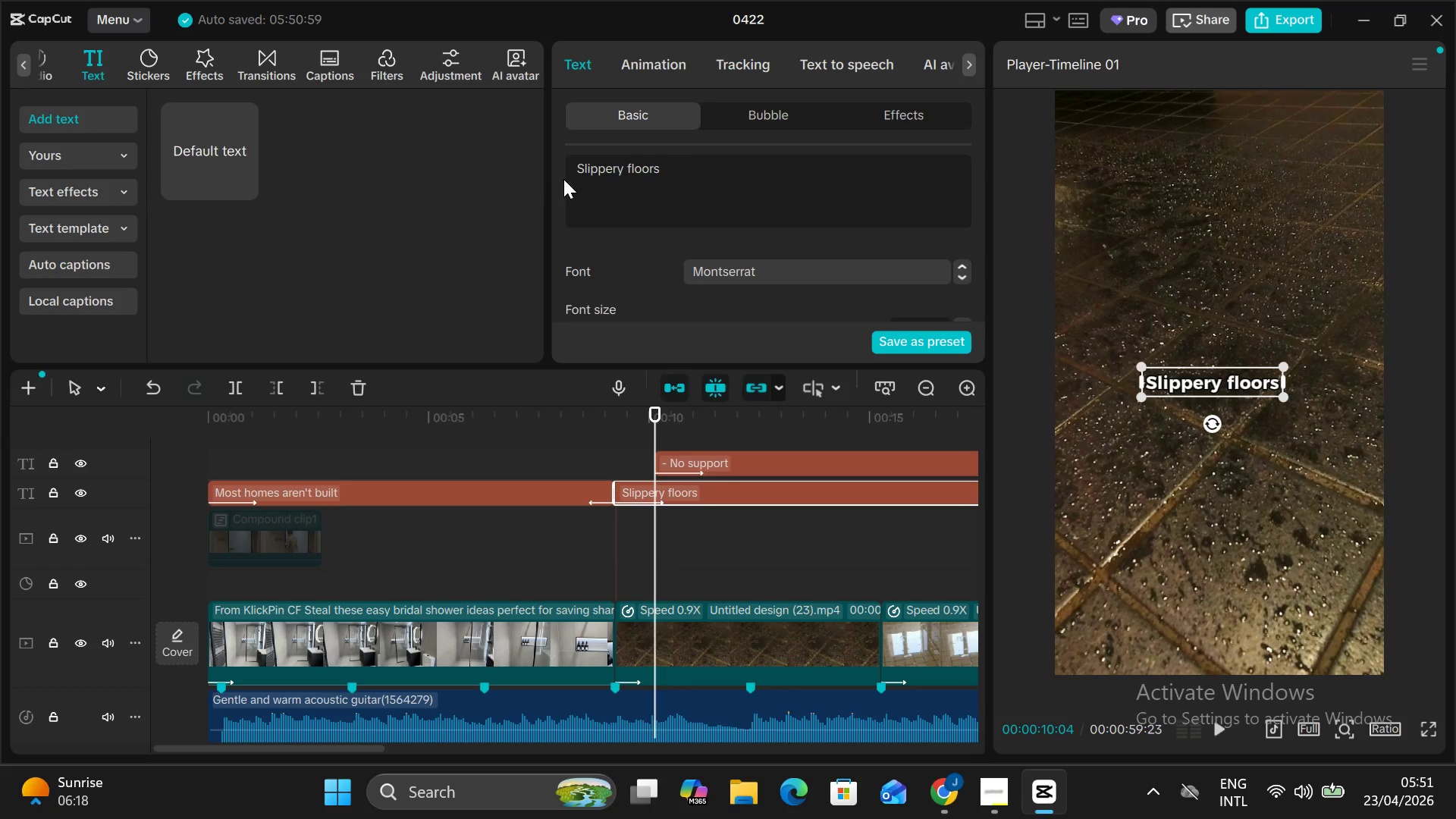 
left_click([572, 174])
 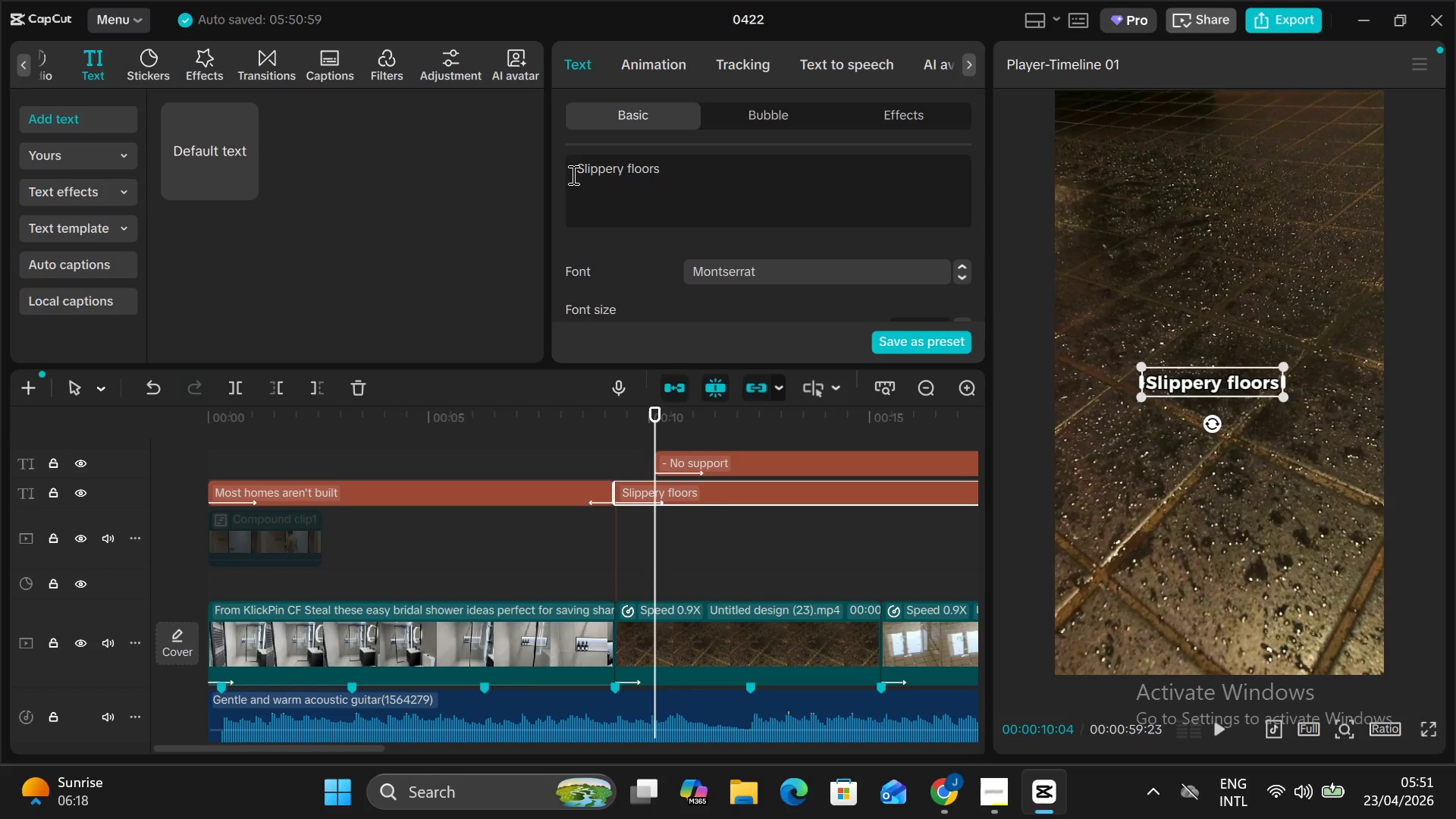 
key(Minus)
 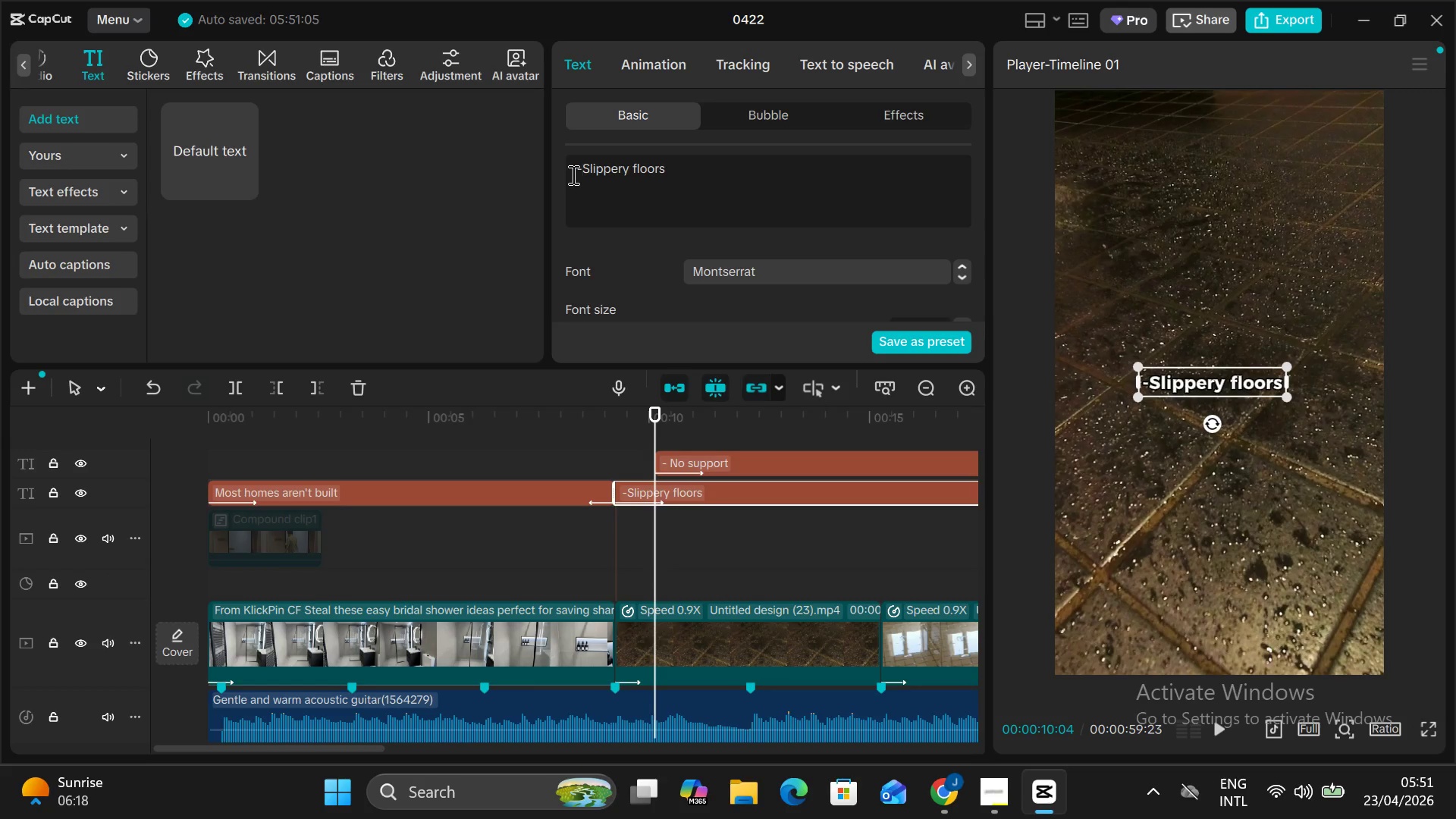 
key(Space)
 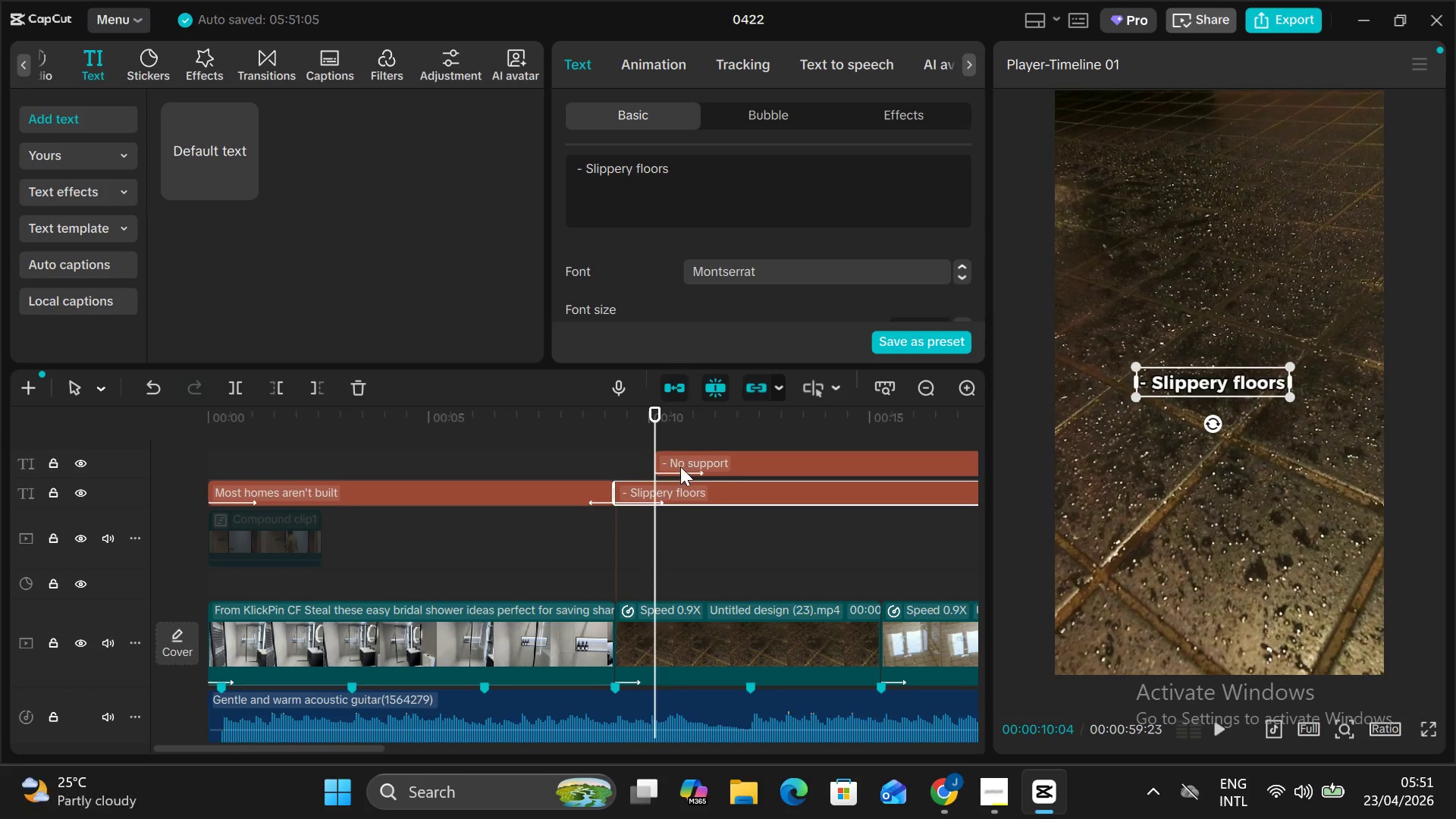 
left_click([708, 428])
 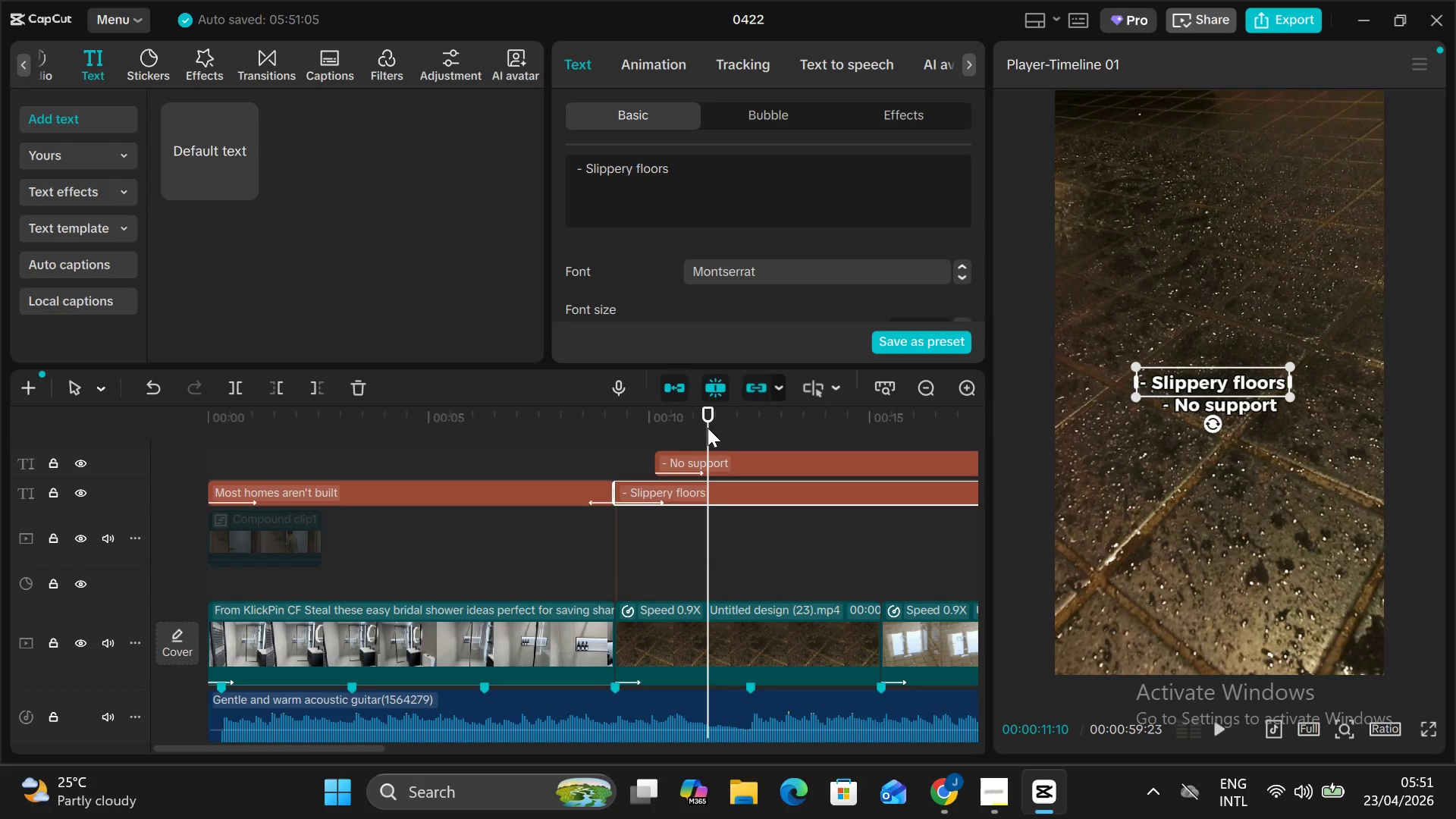 
key(Control+V)
 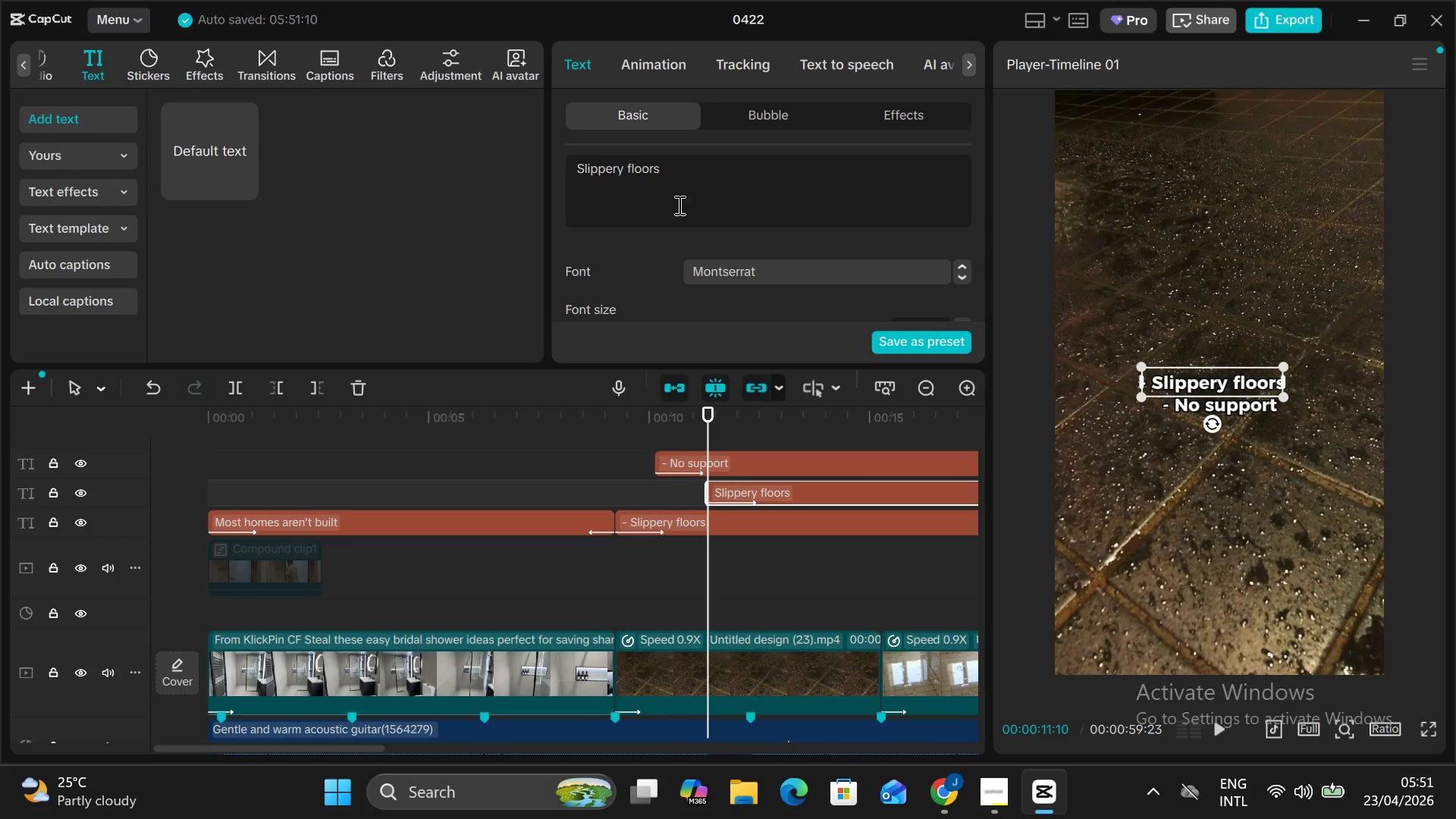 
left_click_drag(start_coordinate=[715, 196], to_coordinate=[657, 171])
 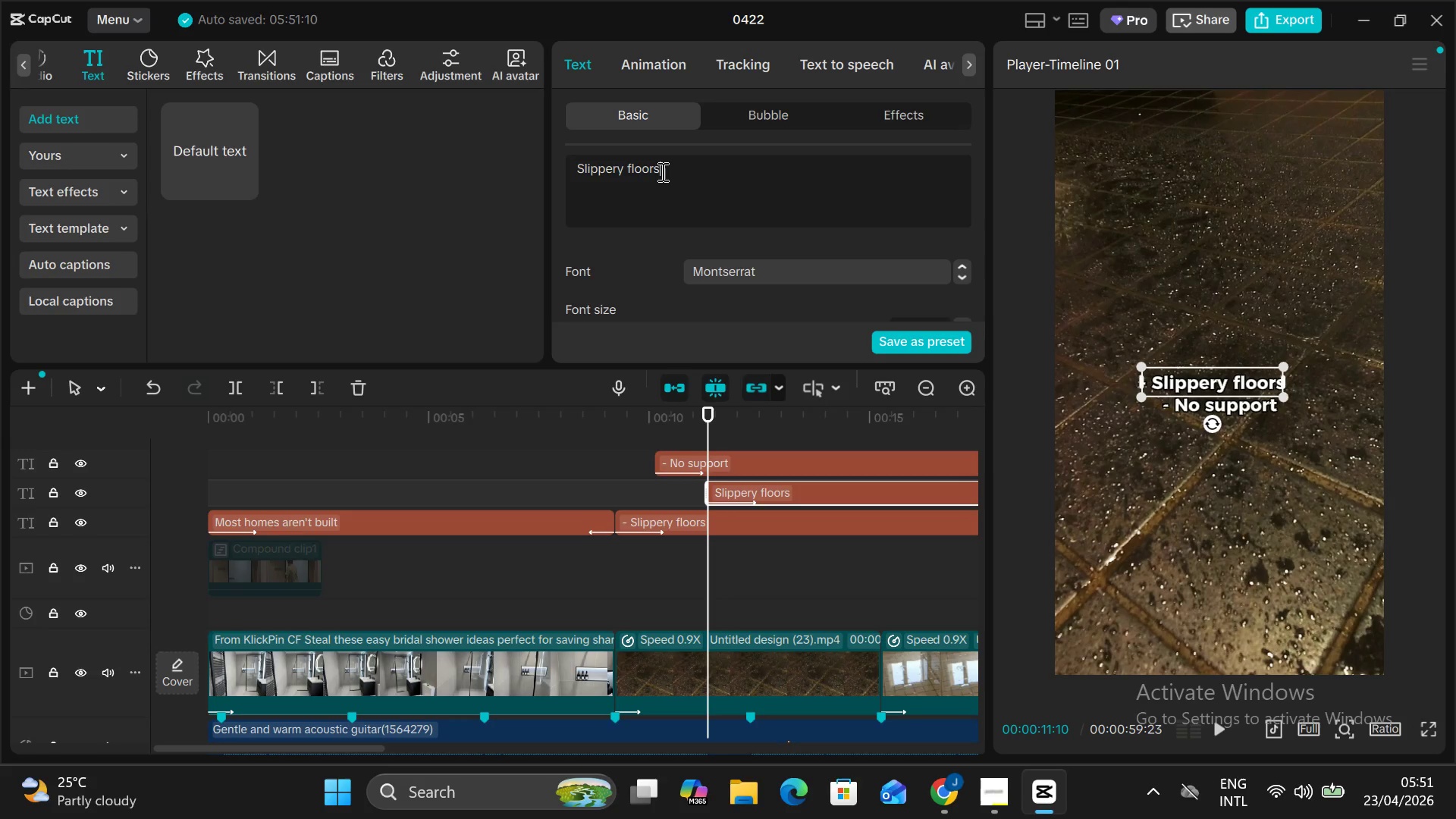 
left_click_drag(start_coordinate=[661, 171], to_coordinate=[505, 171])
 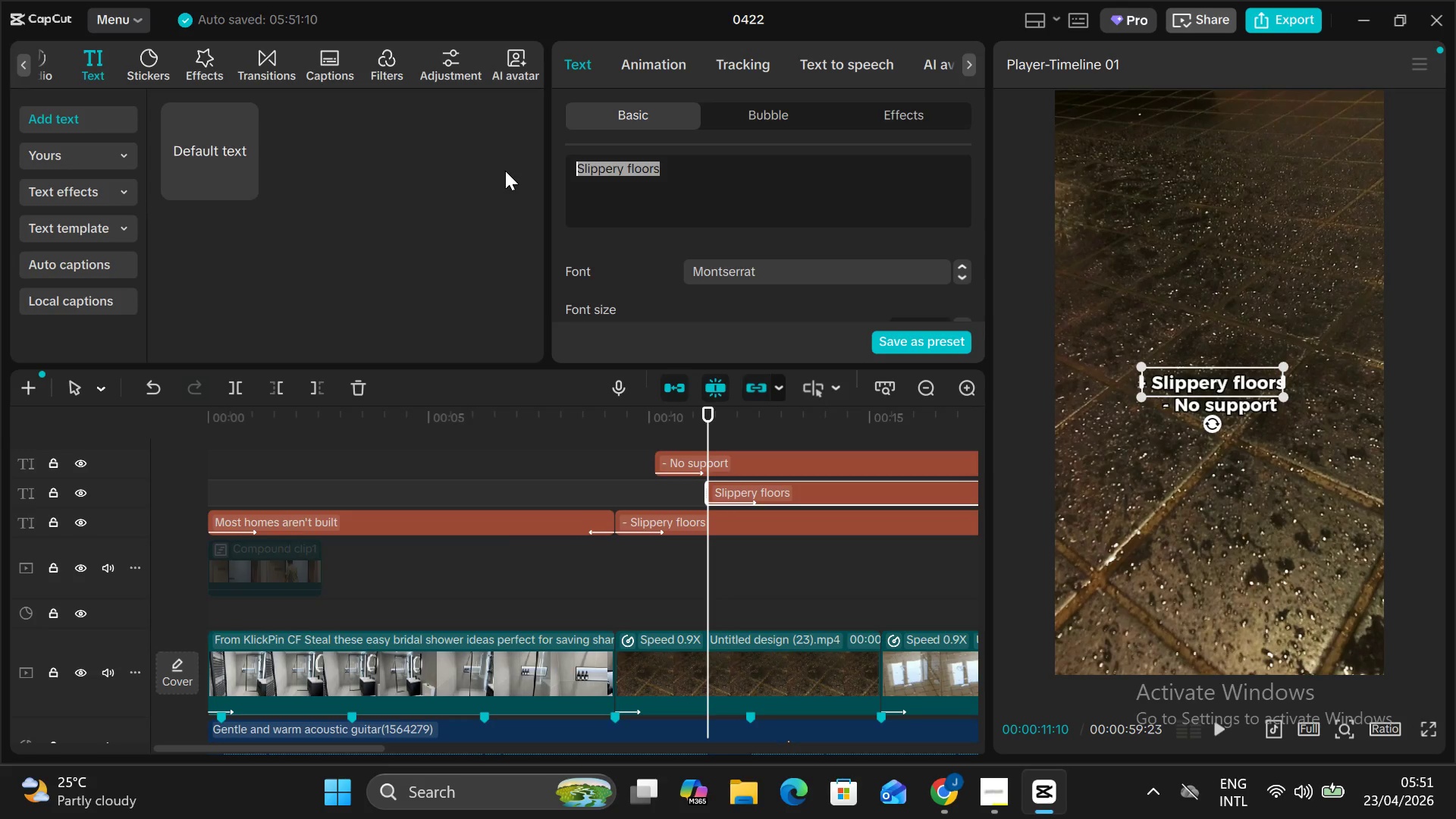 
key(Backspace)
type(- One wrong step)
 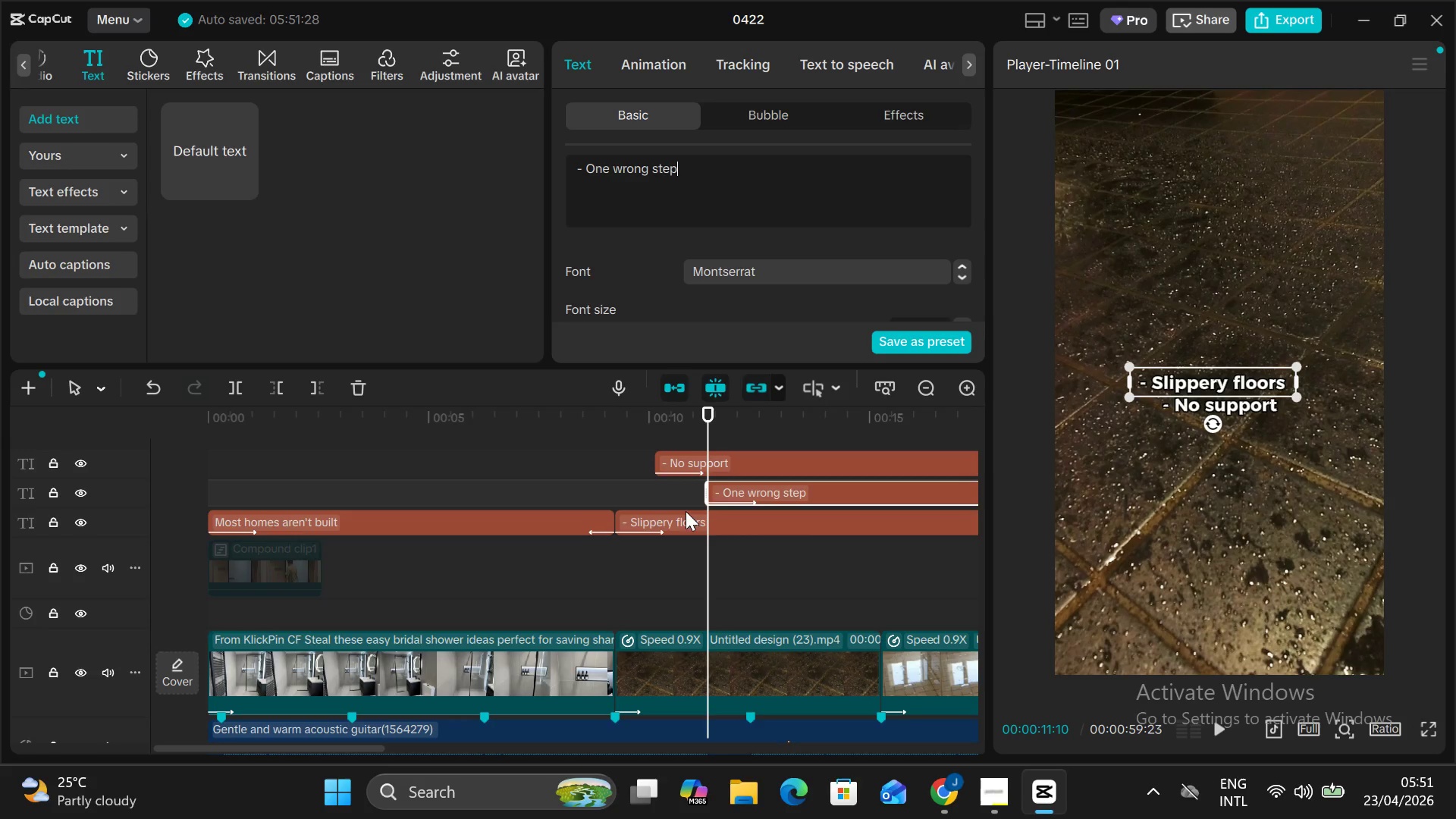 
left_click([620, 445])
 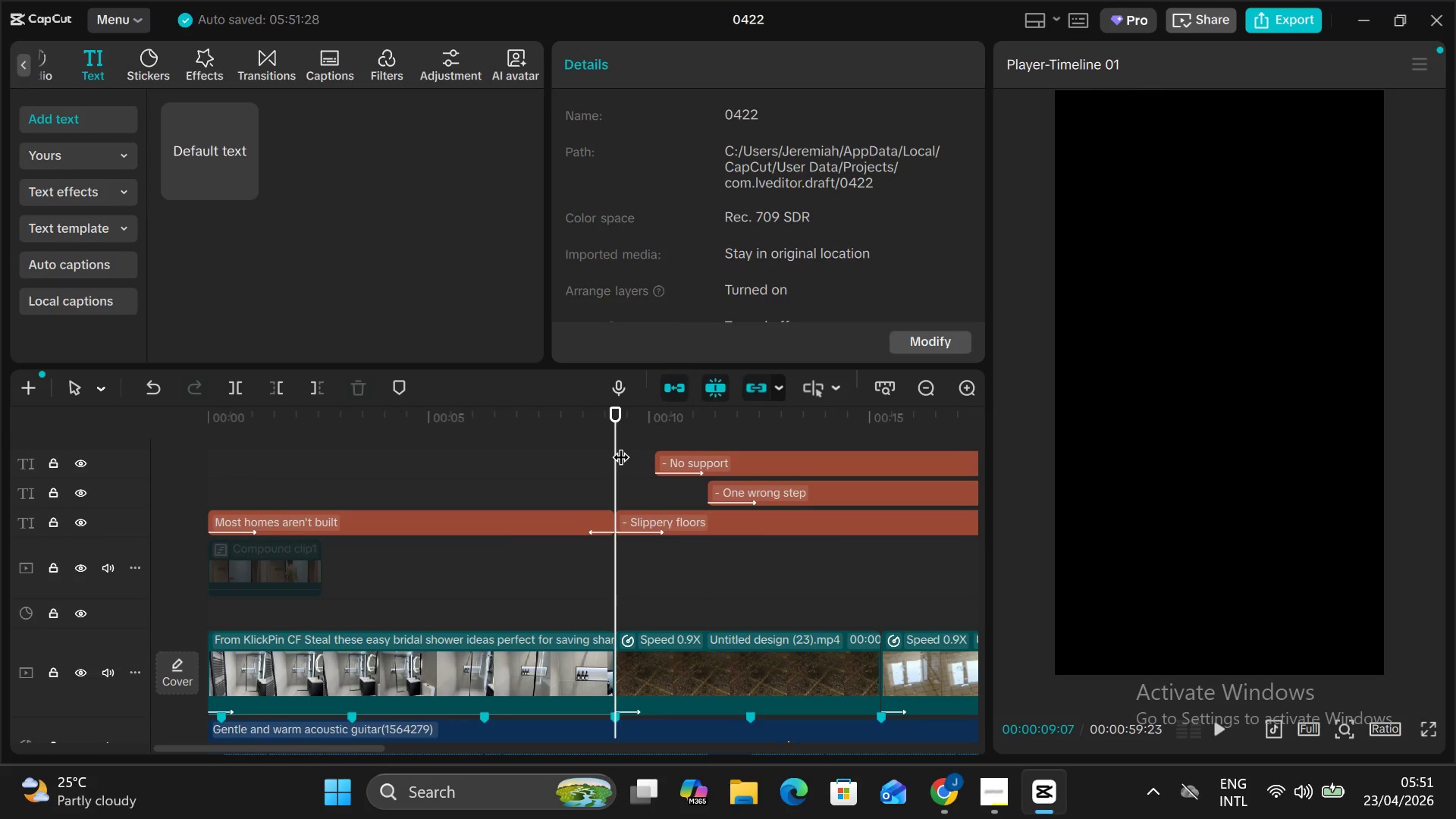 
left_click([620, 445])
 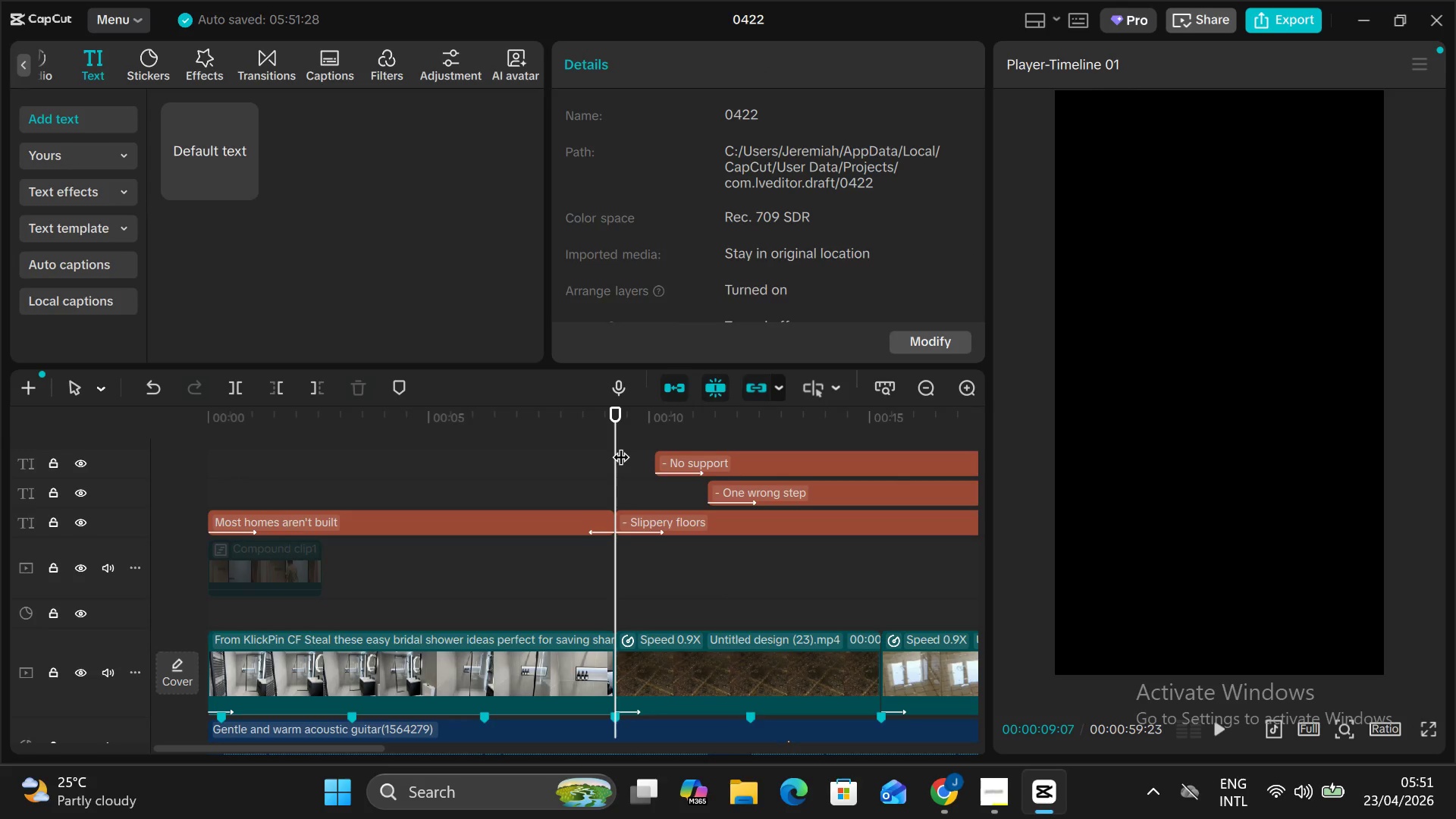 
key(Alt+AltLeft)
 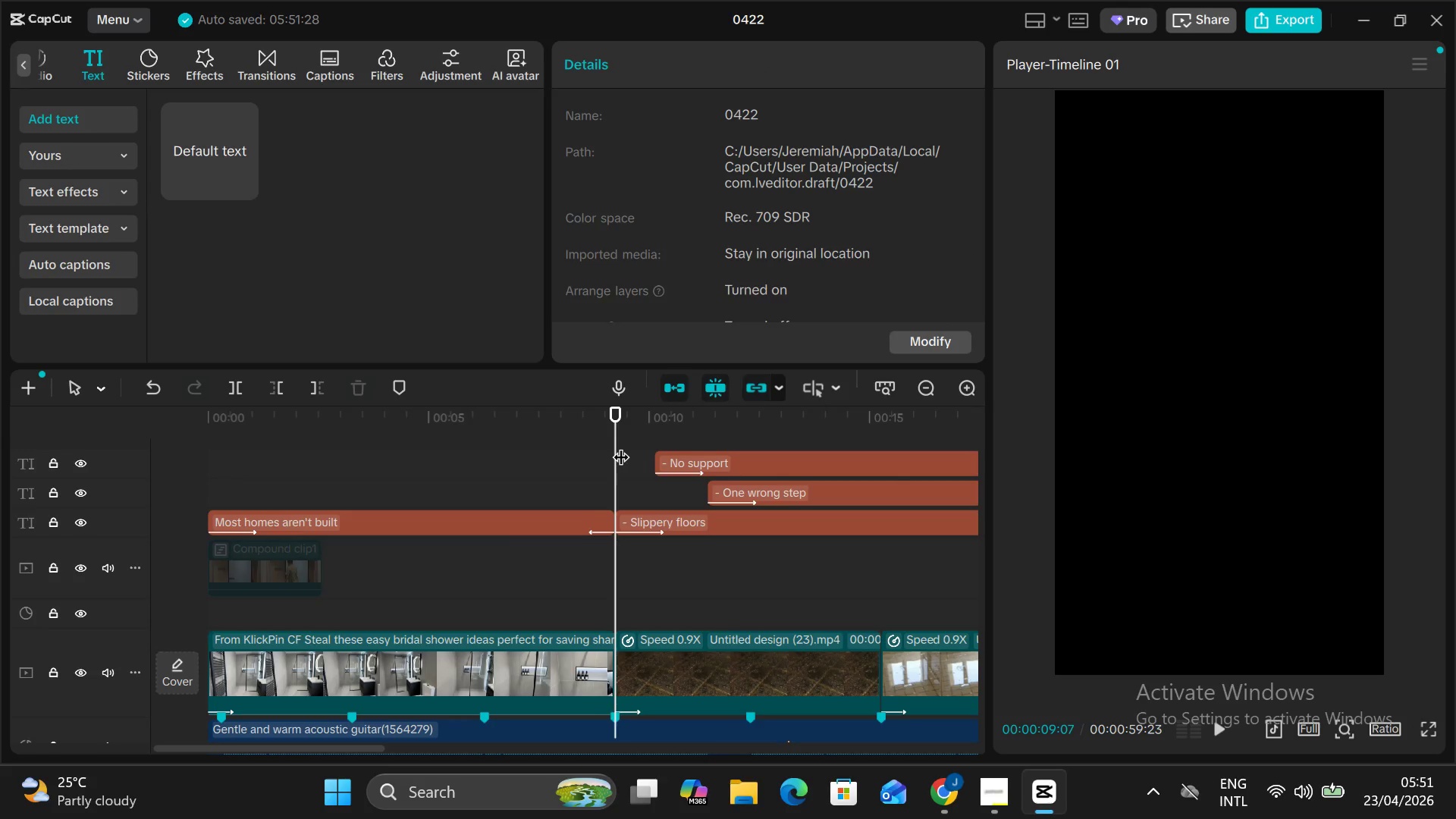 
key(Alt+V)
 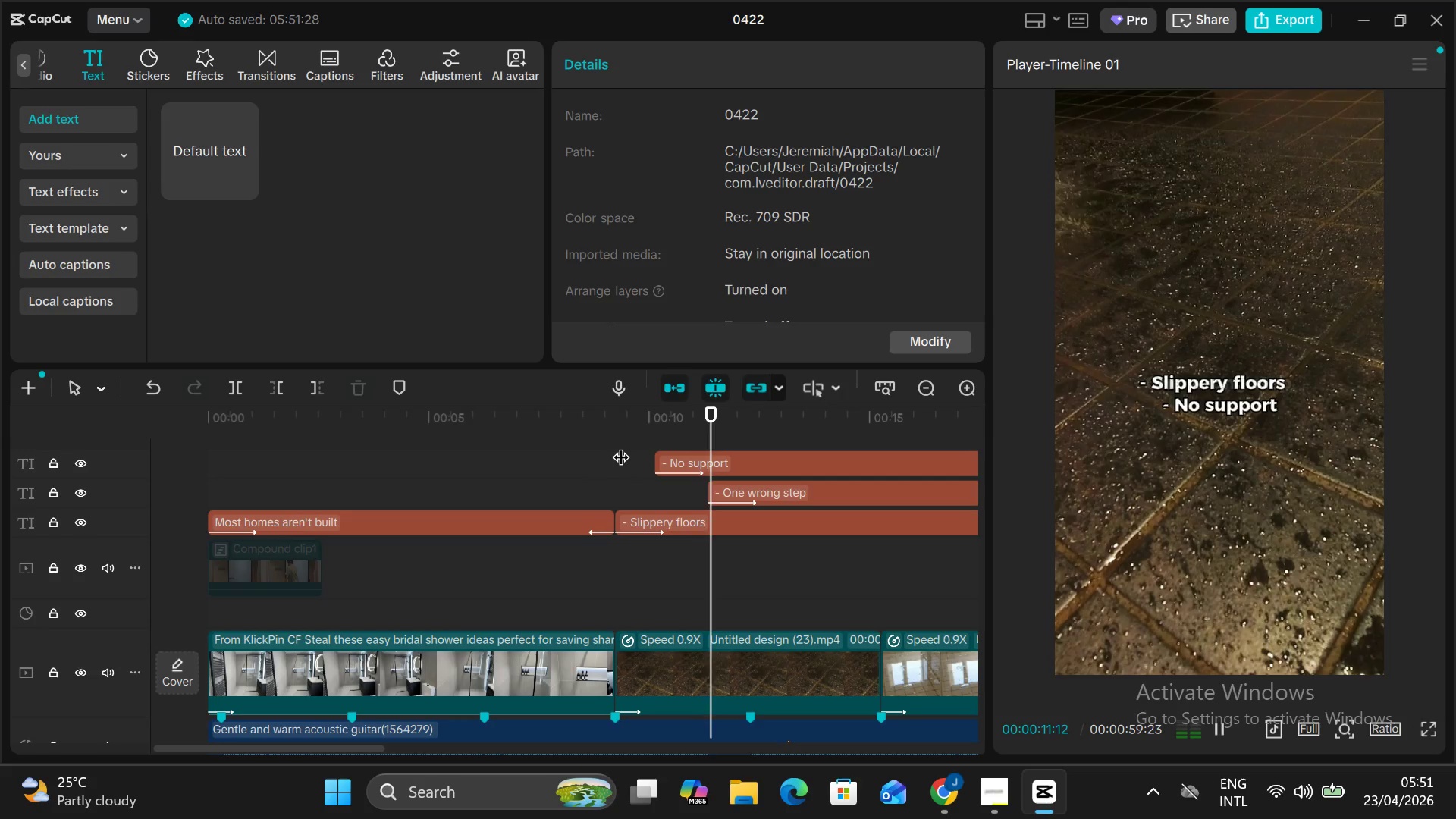 
key(Alt+AltLeft)
 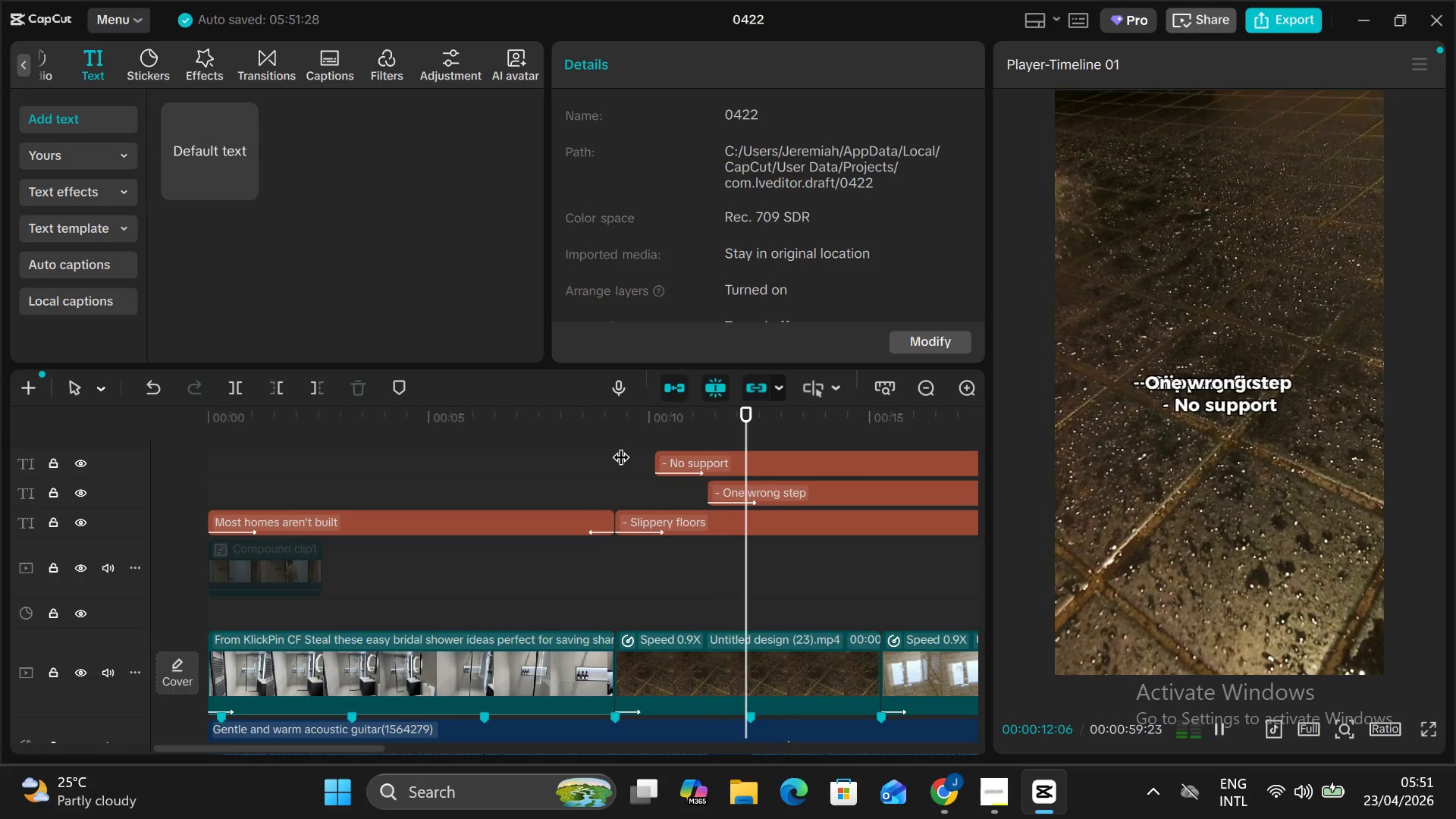 
key(Alt+V)
 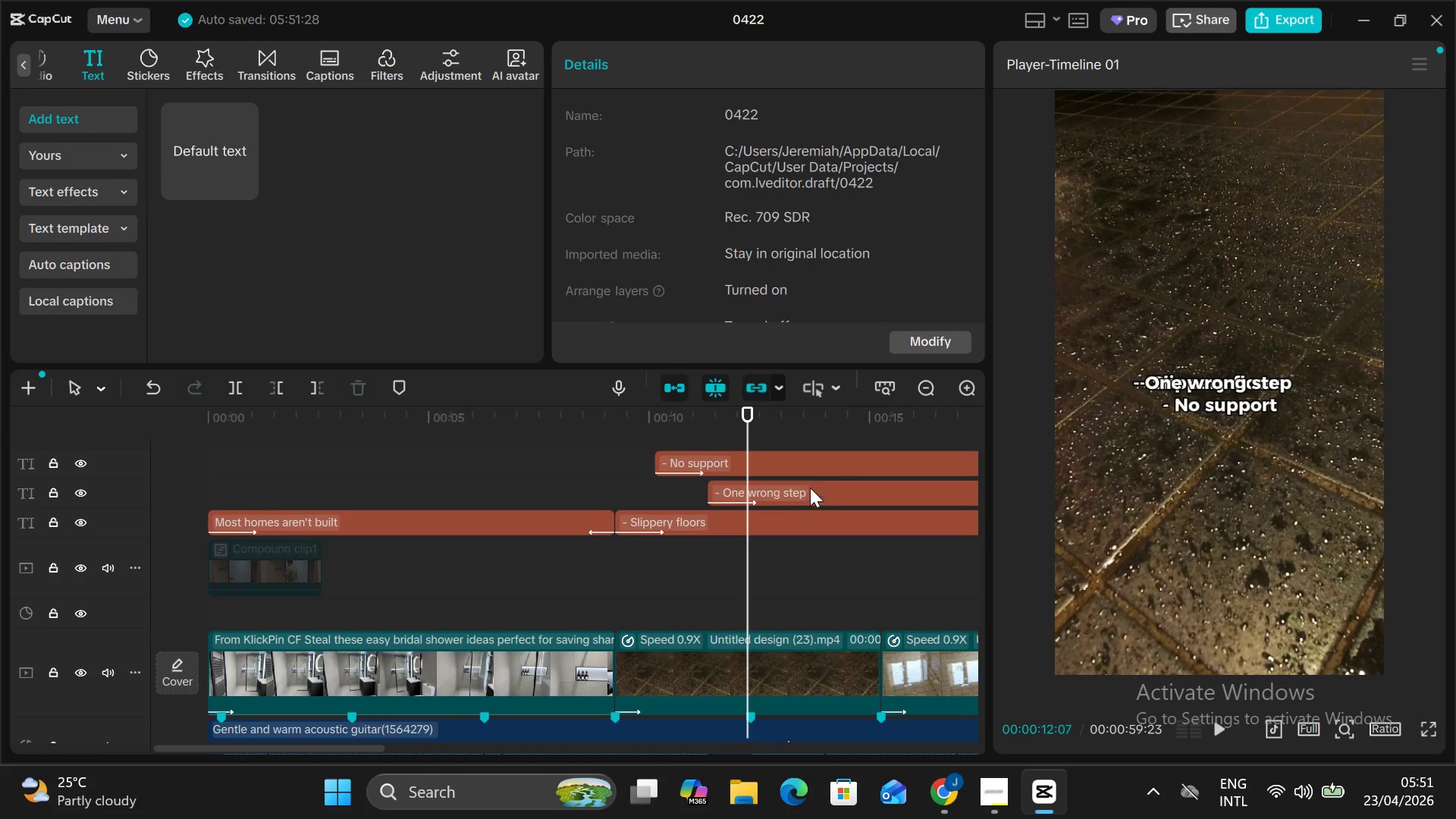 
left_click([811, 453])
 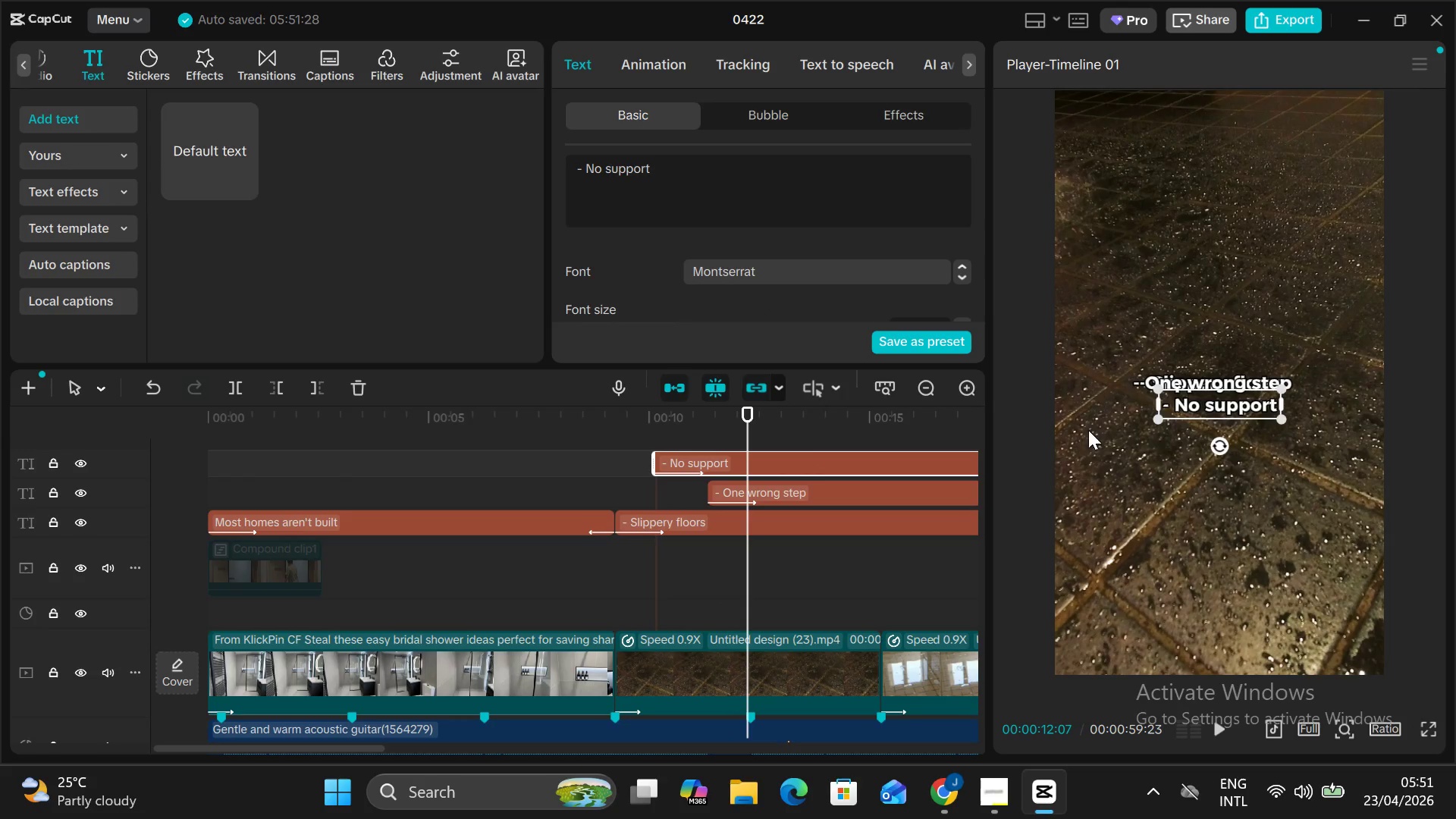 
left_click([849, 488])
 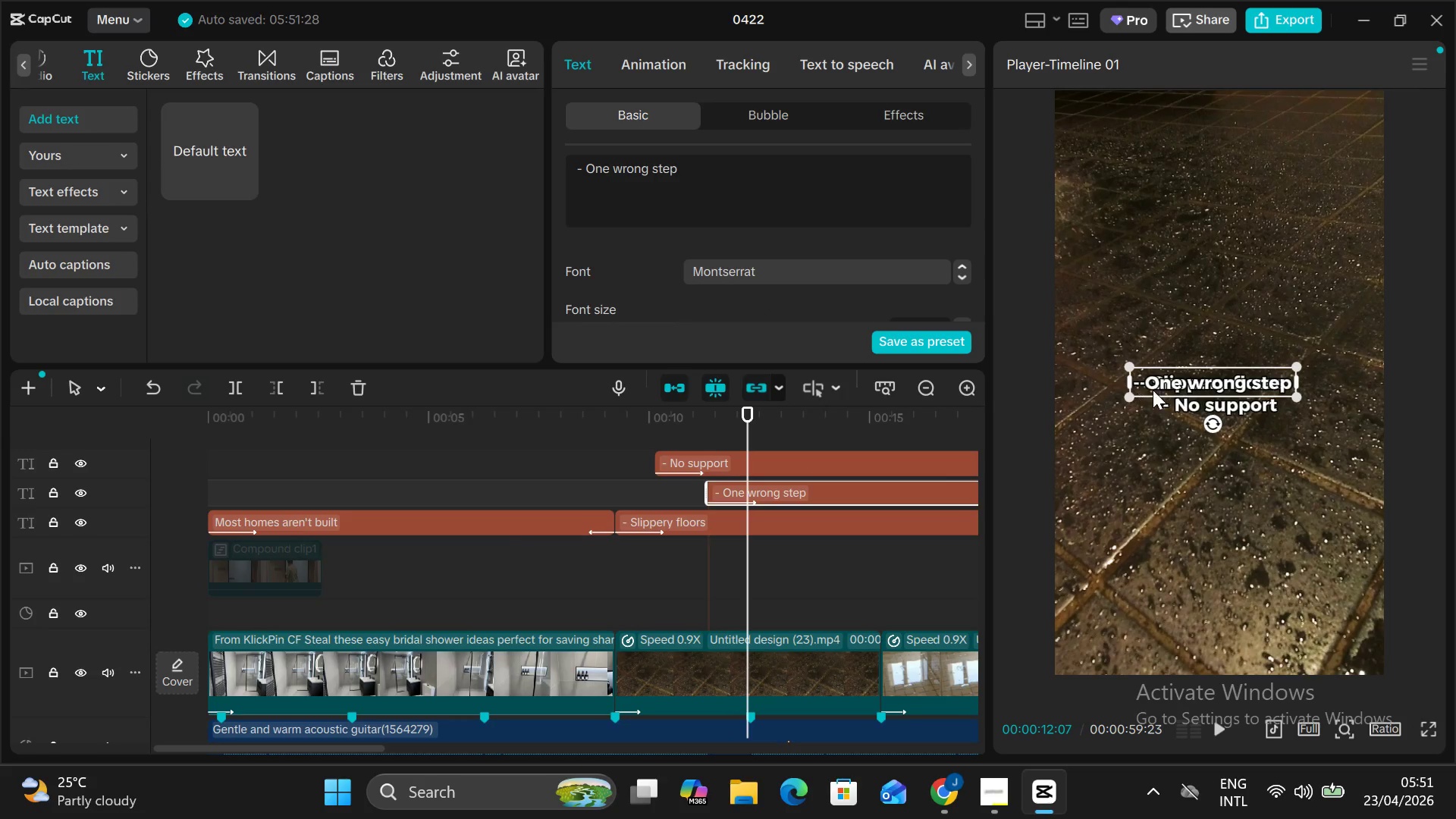 
left_click([1158, 384])
 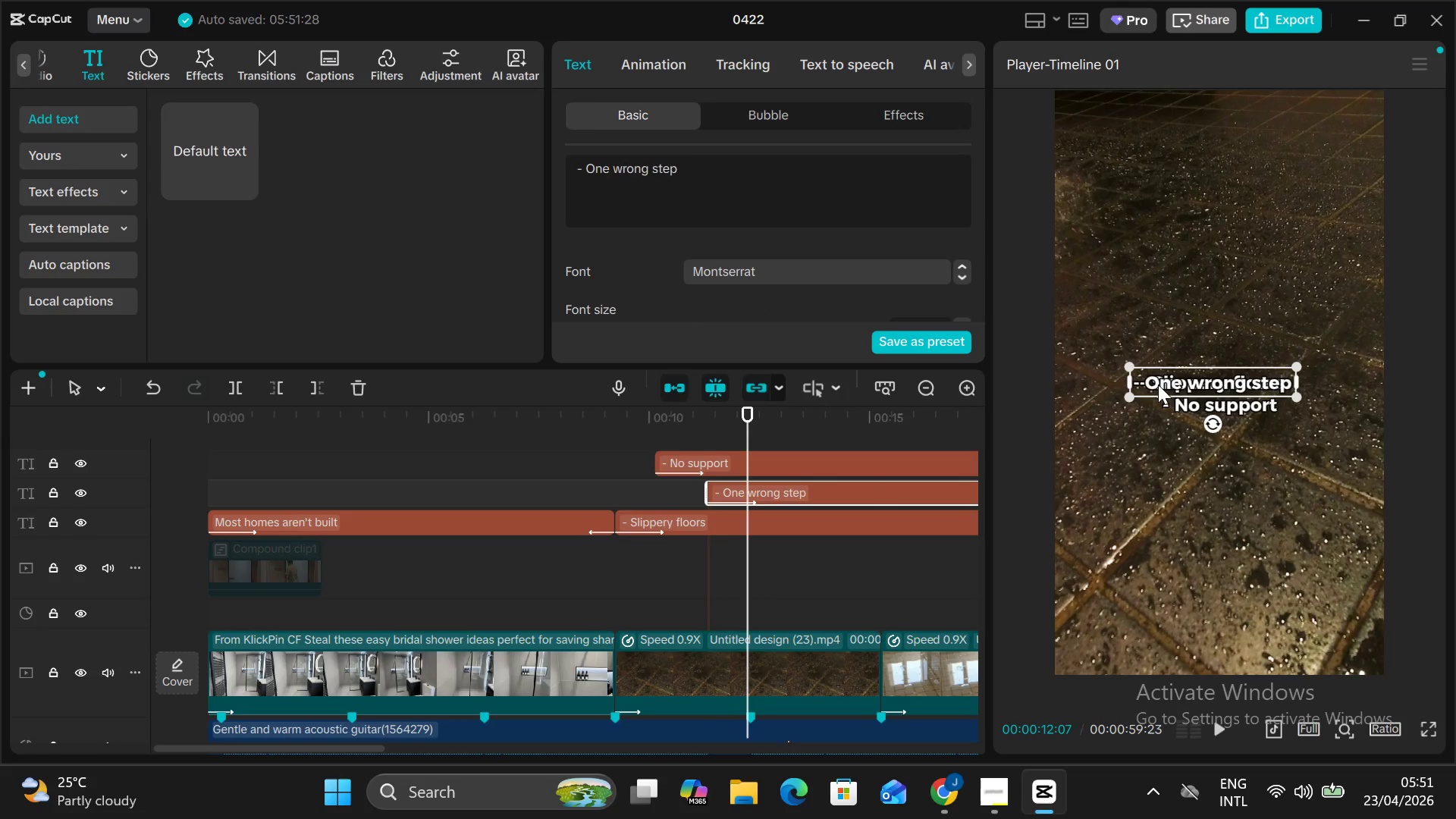 
left_click_drag(start_coordinate=[1158, 384], to_coordinate=[1164, 434])
 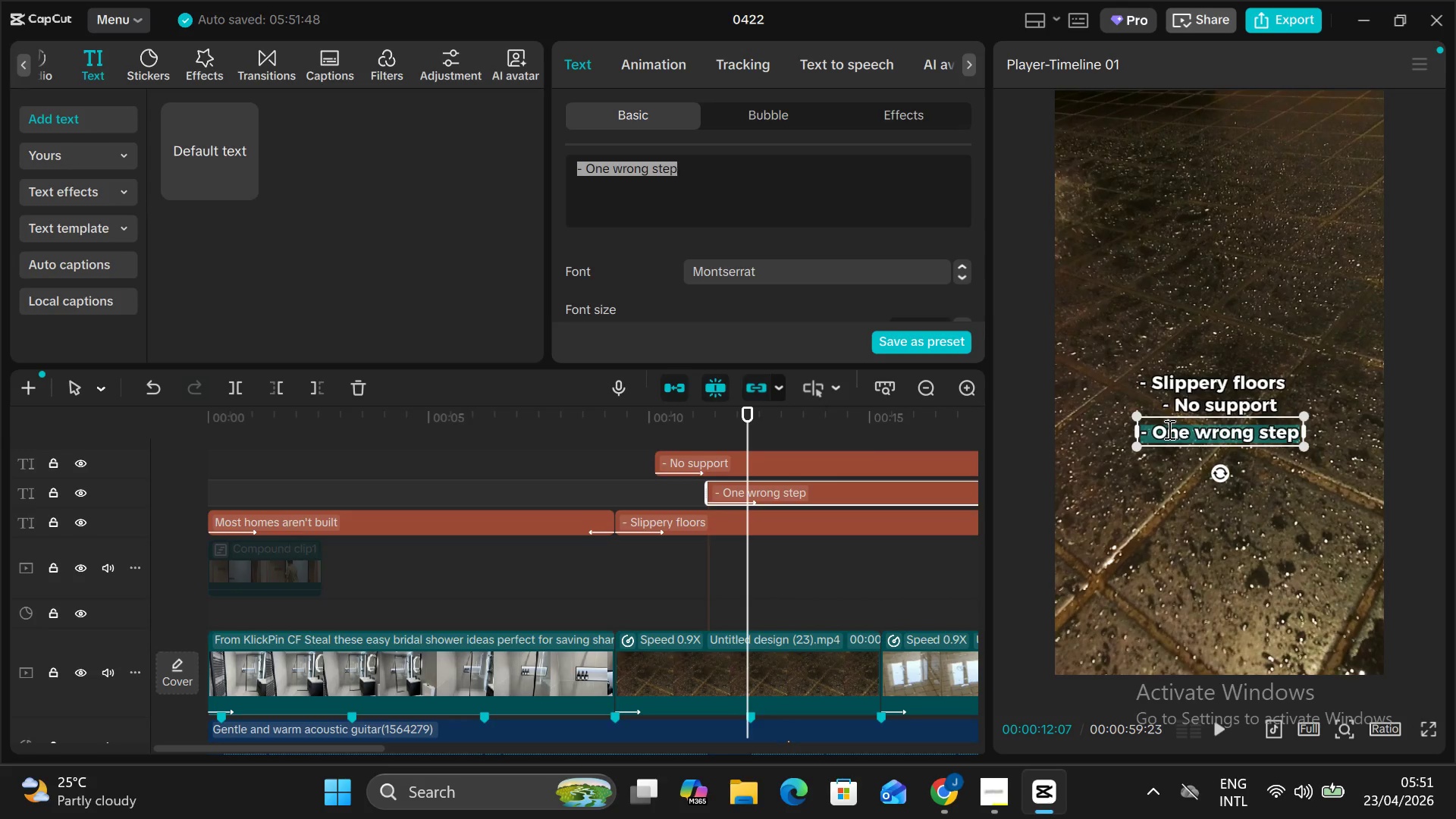 
left_click([1168, 429])
 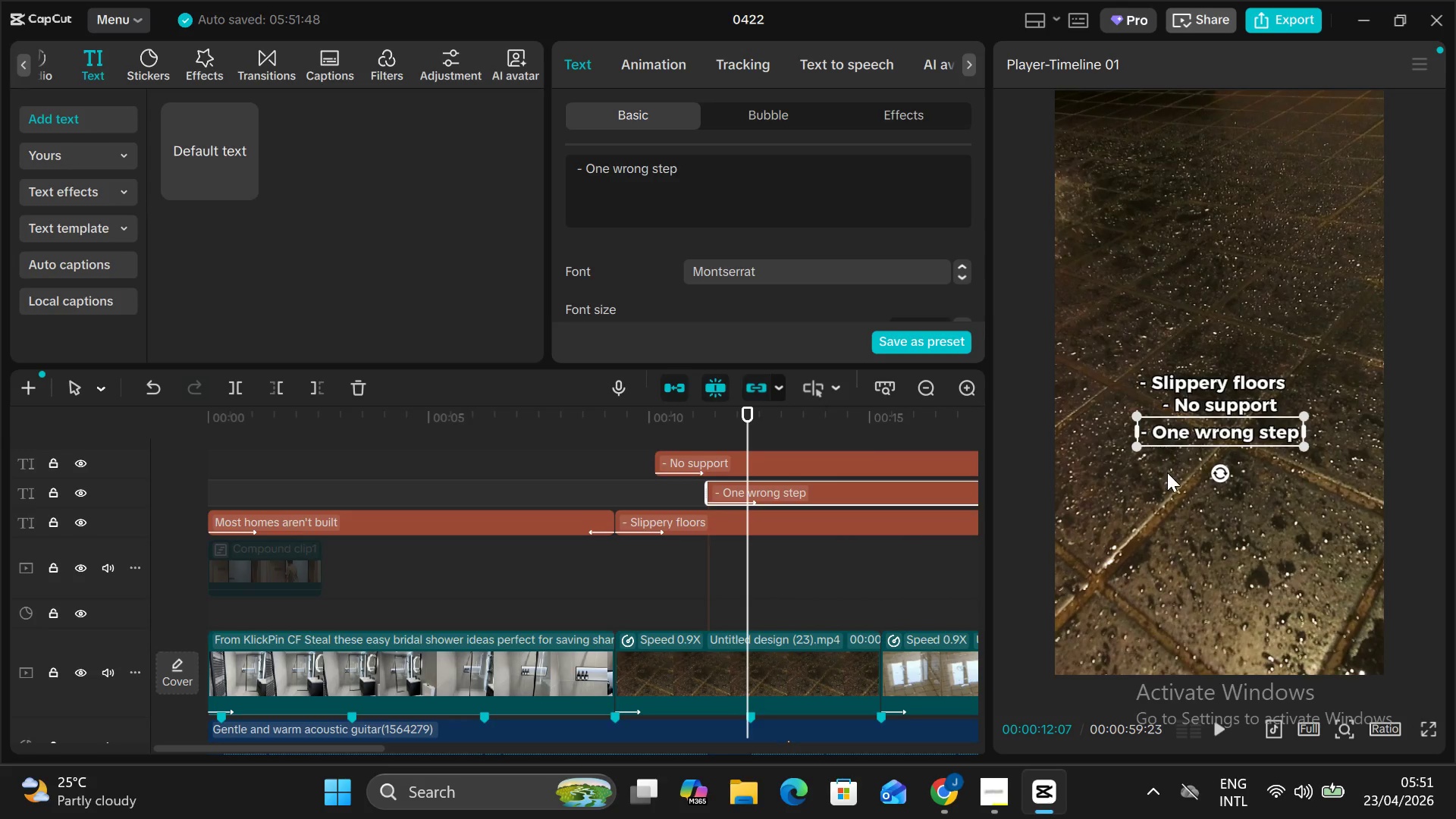 
left_click([1167, 472])
 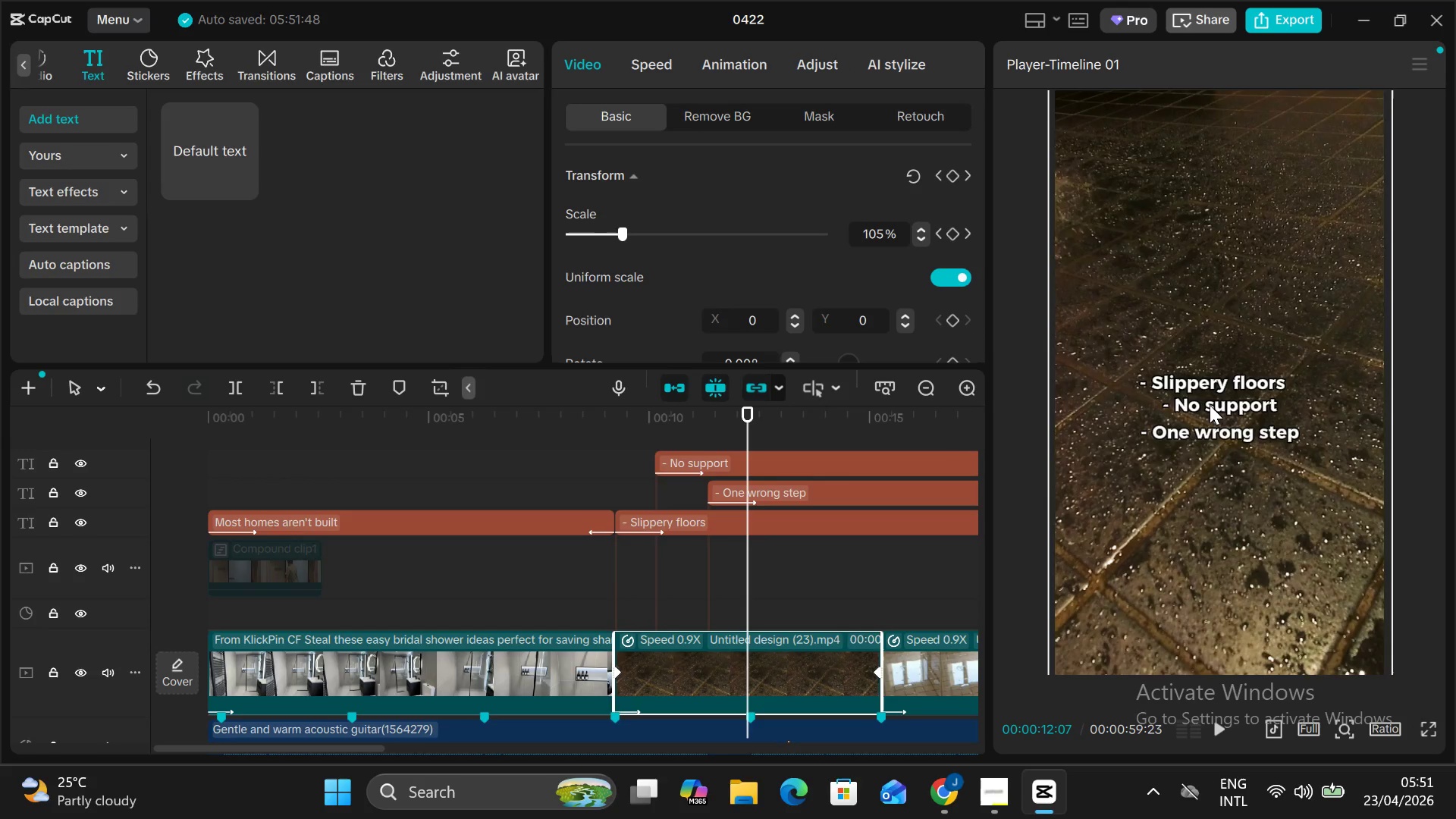 
left_click([1212, 403])
 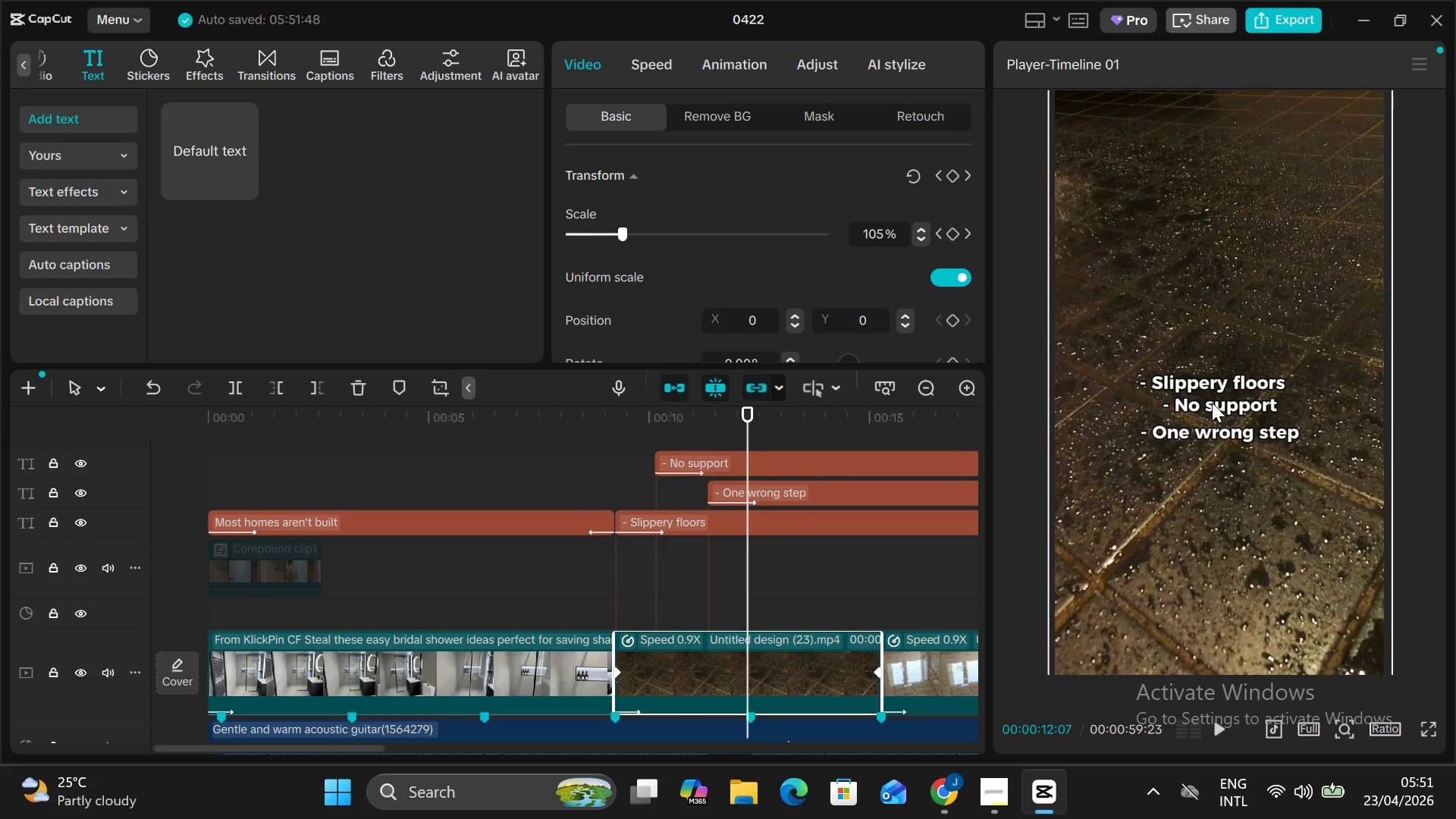 
left_click([1212, 403])
 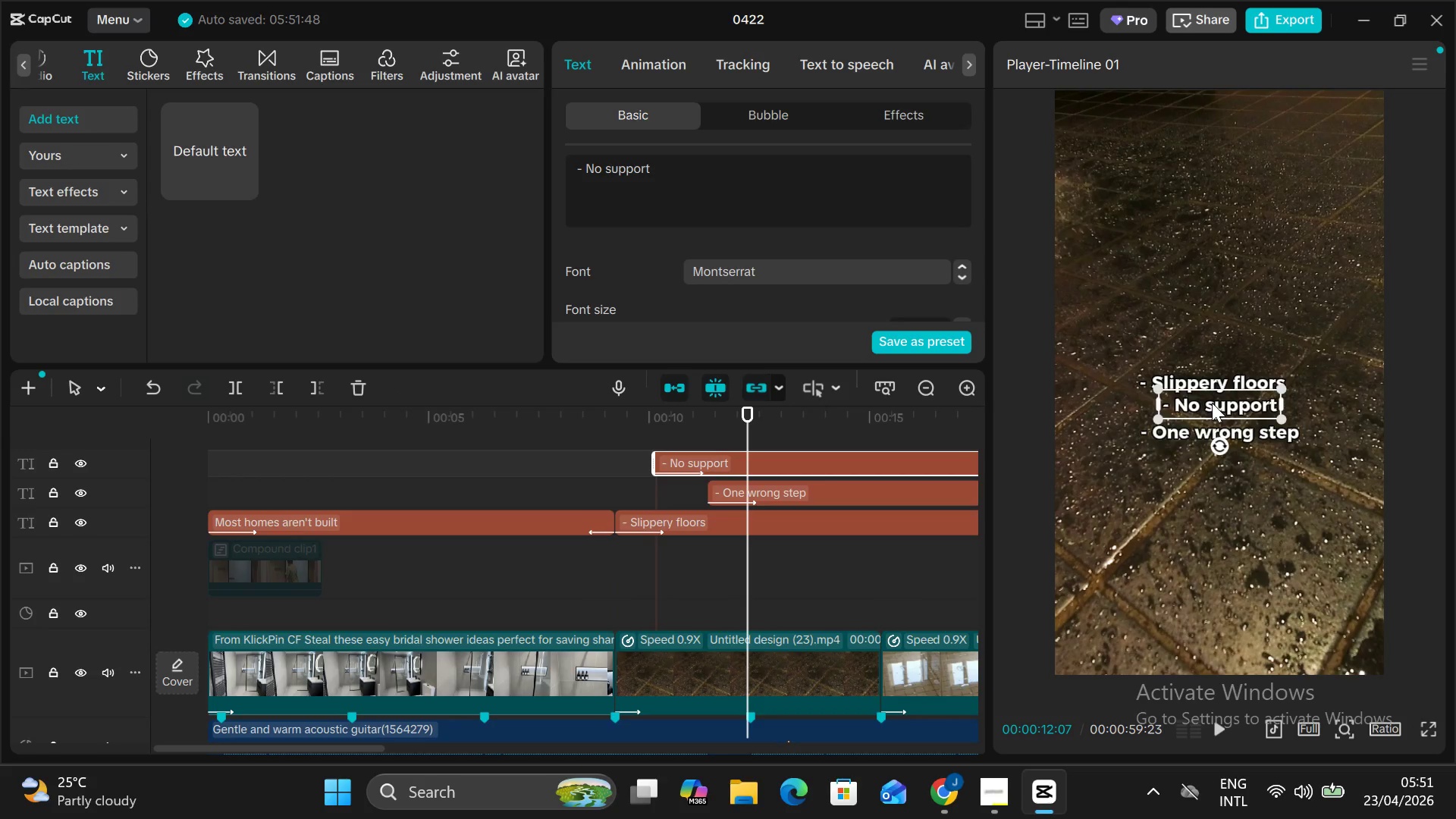 
left_click_drag(start_coordinate=[1212, 403], to_coordinate=[1200, 403])
 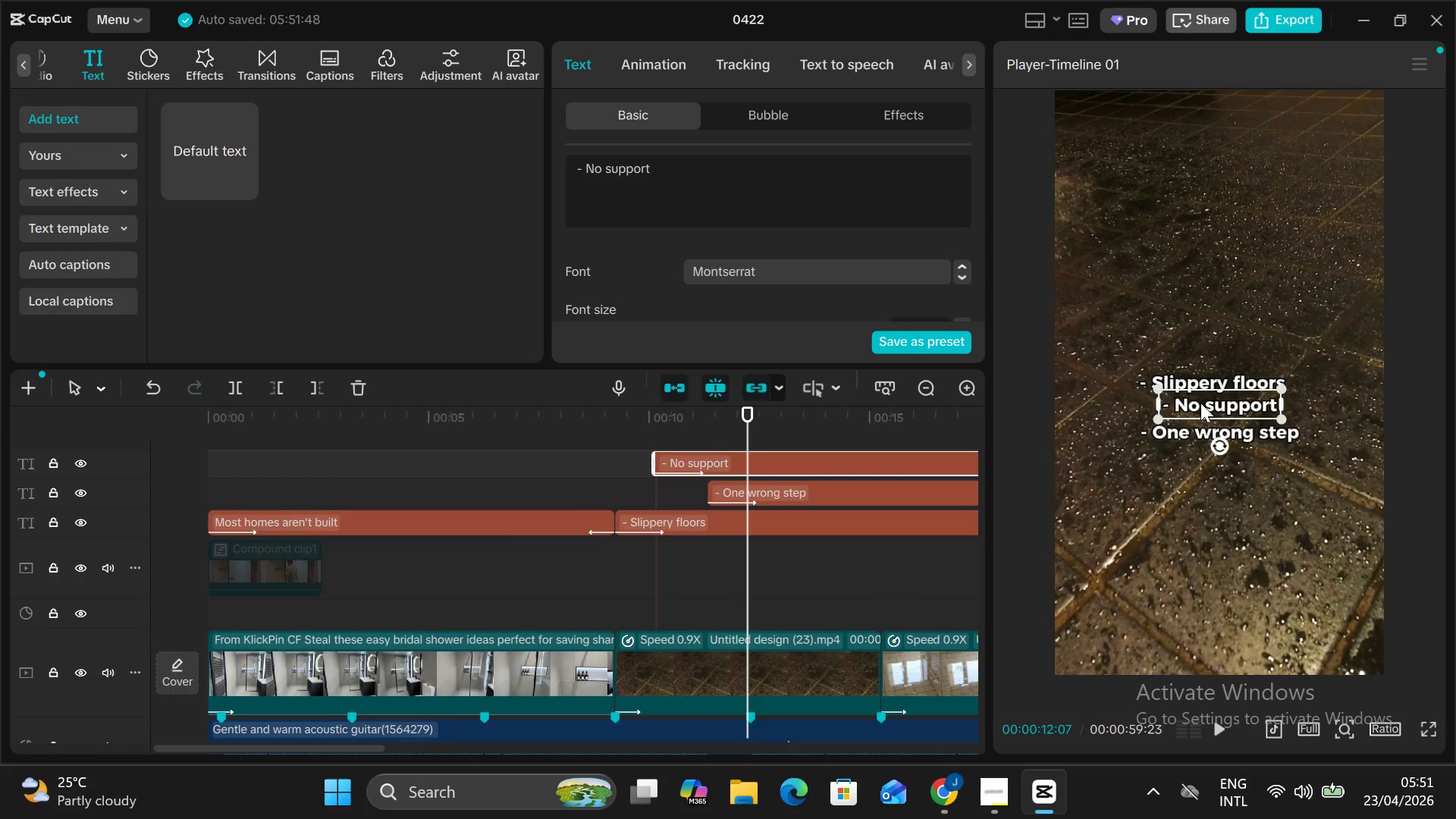 
left_click_drag(start_coordinate=[1200, 403], to_coordinate=[1181, 403])
 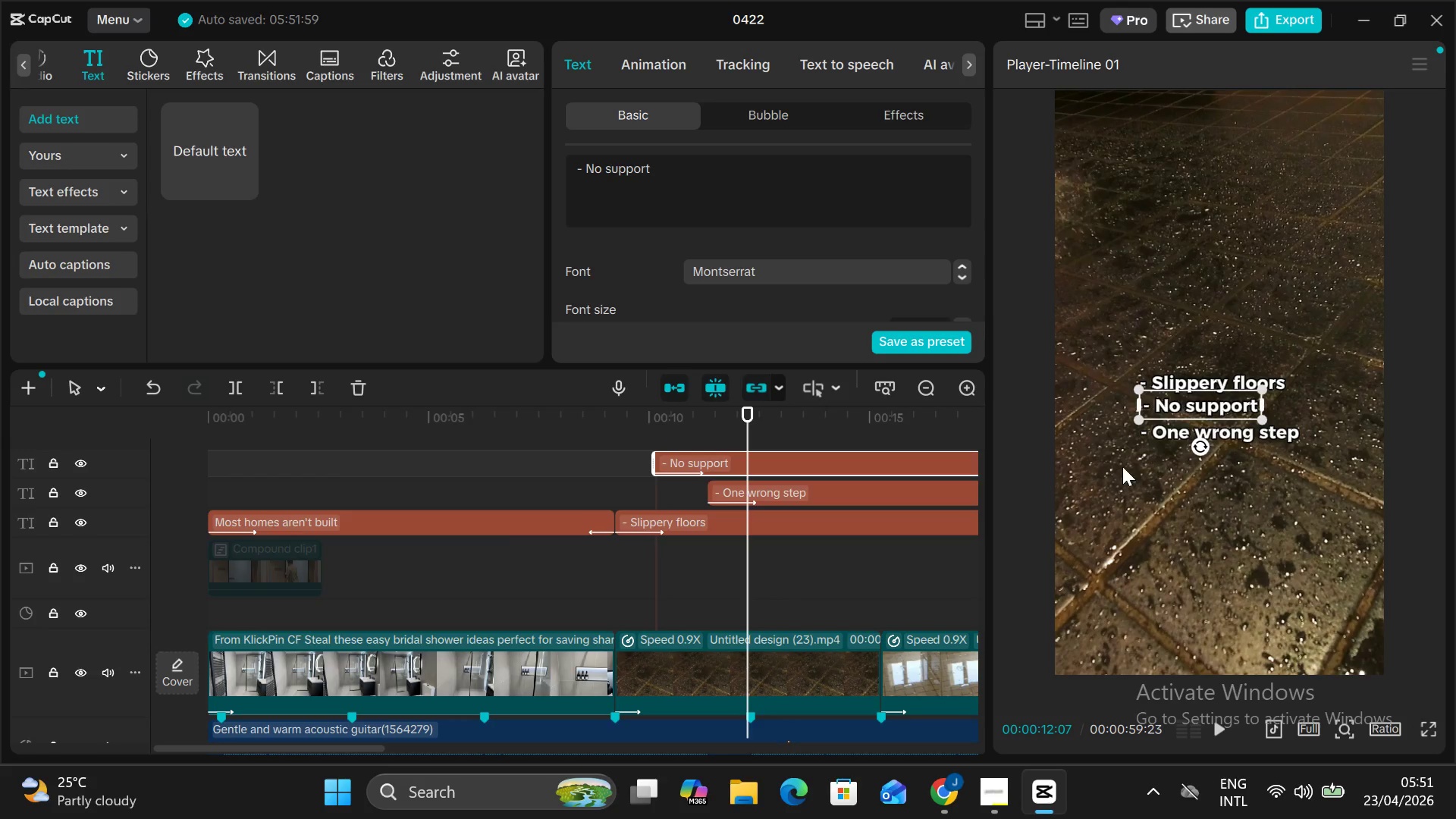 
left_click([1115, 470])
 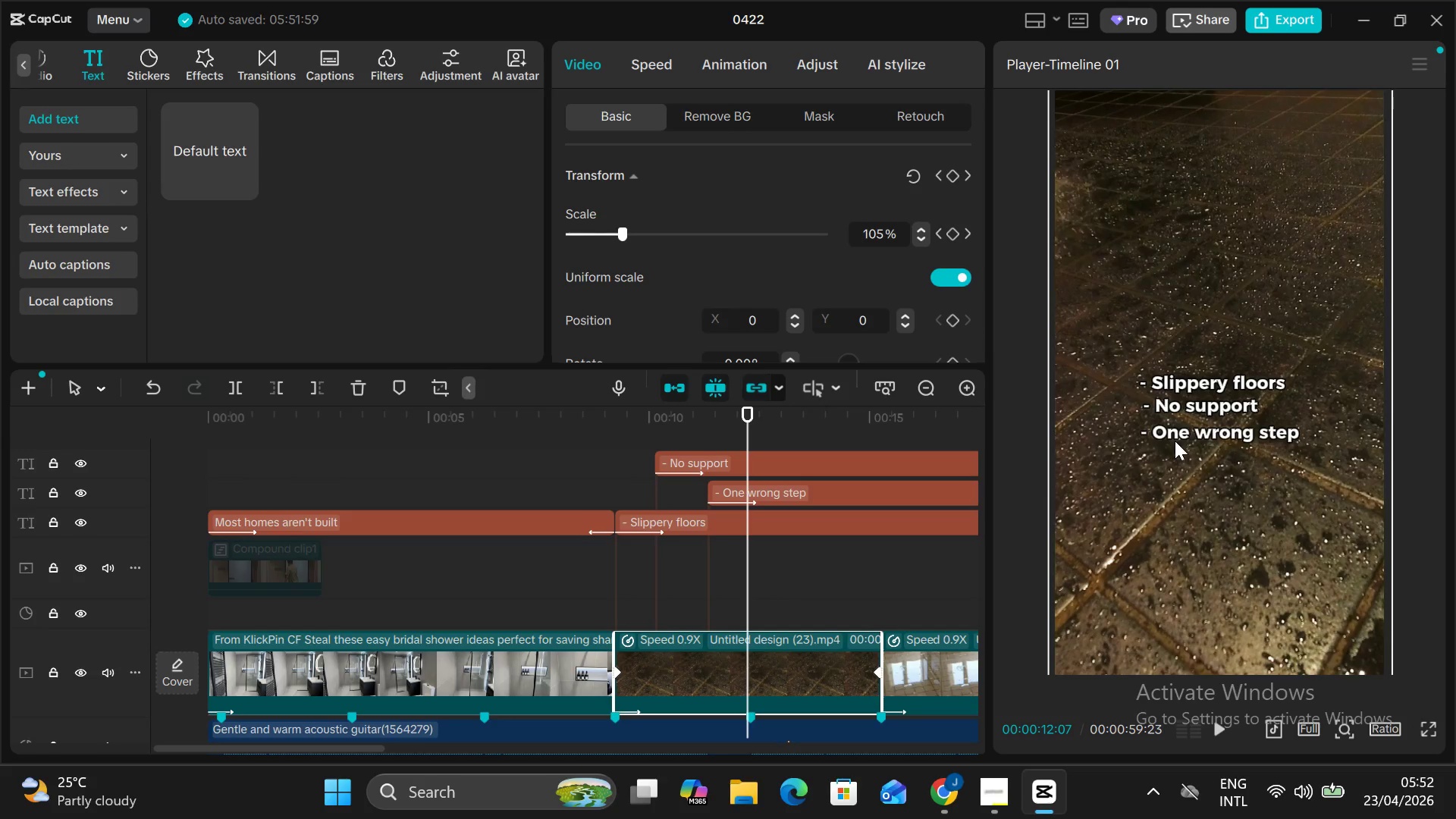 
left_click([1177, 411])
 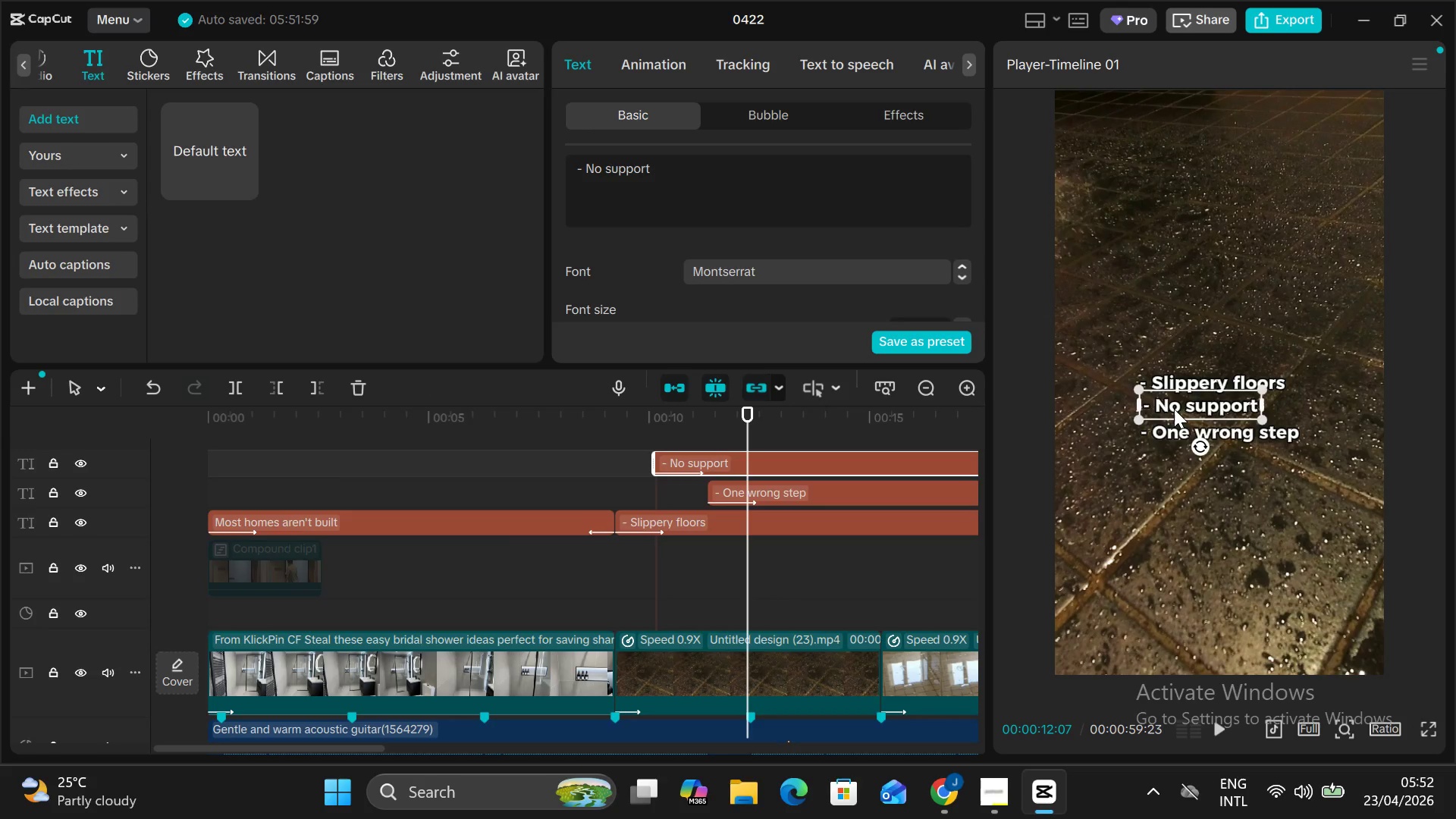 
left_click_drag(start_coordinate=[1174, 408], to_coordinate=[1170, 408])
 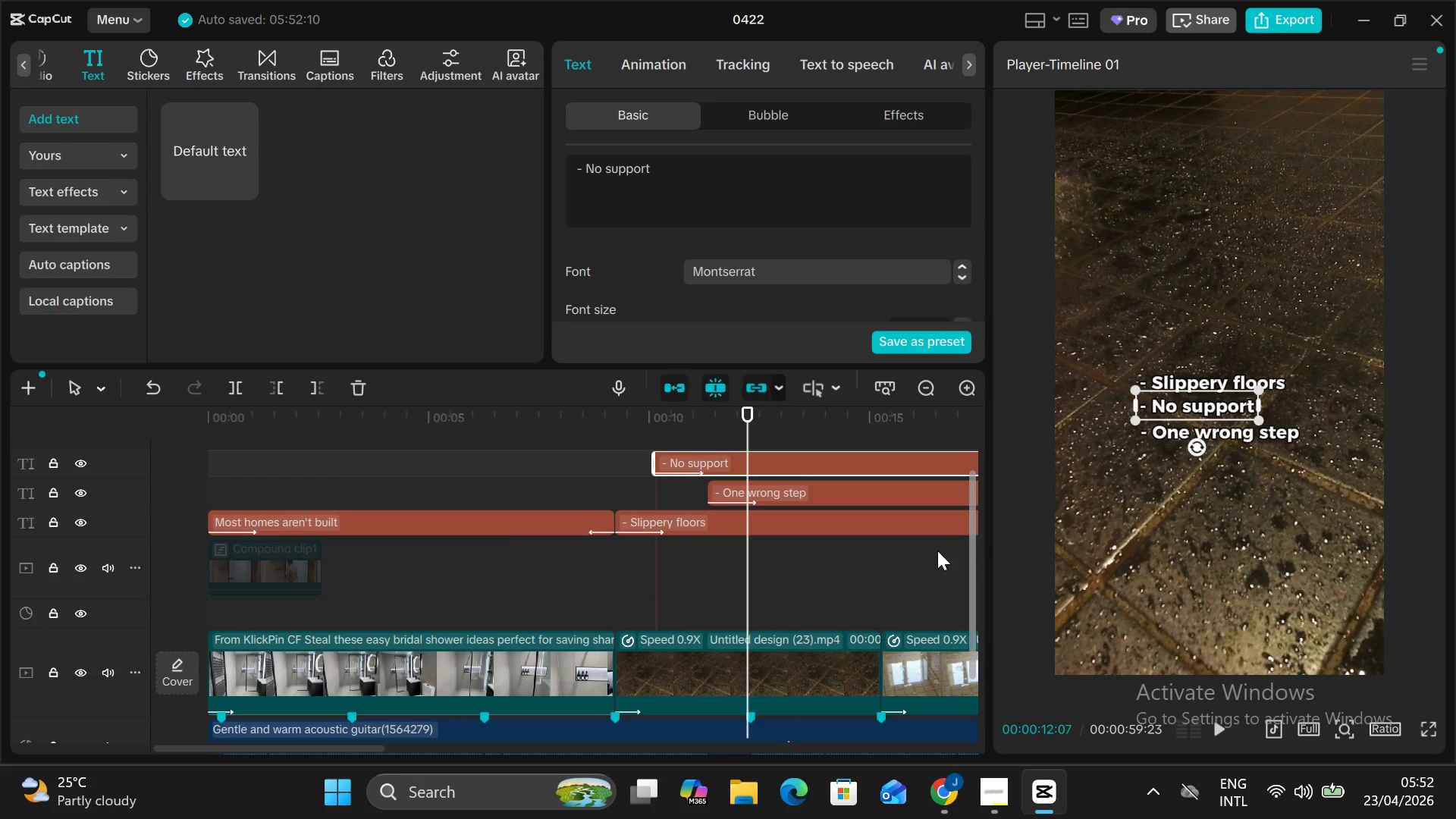 
left_click([927, 555])
 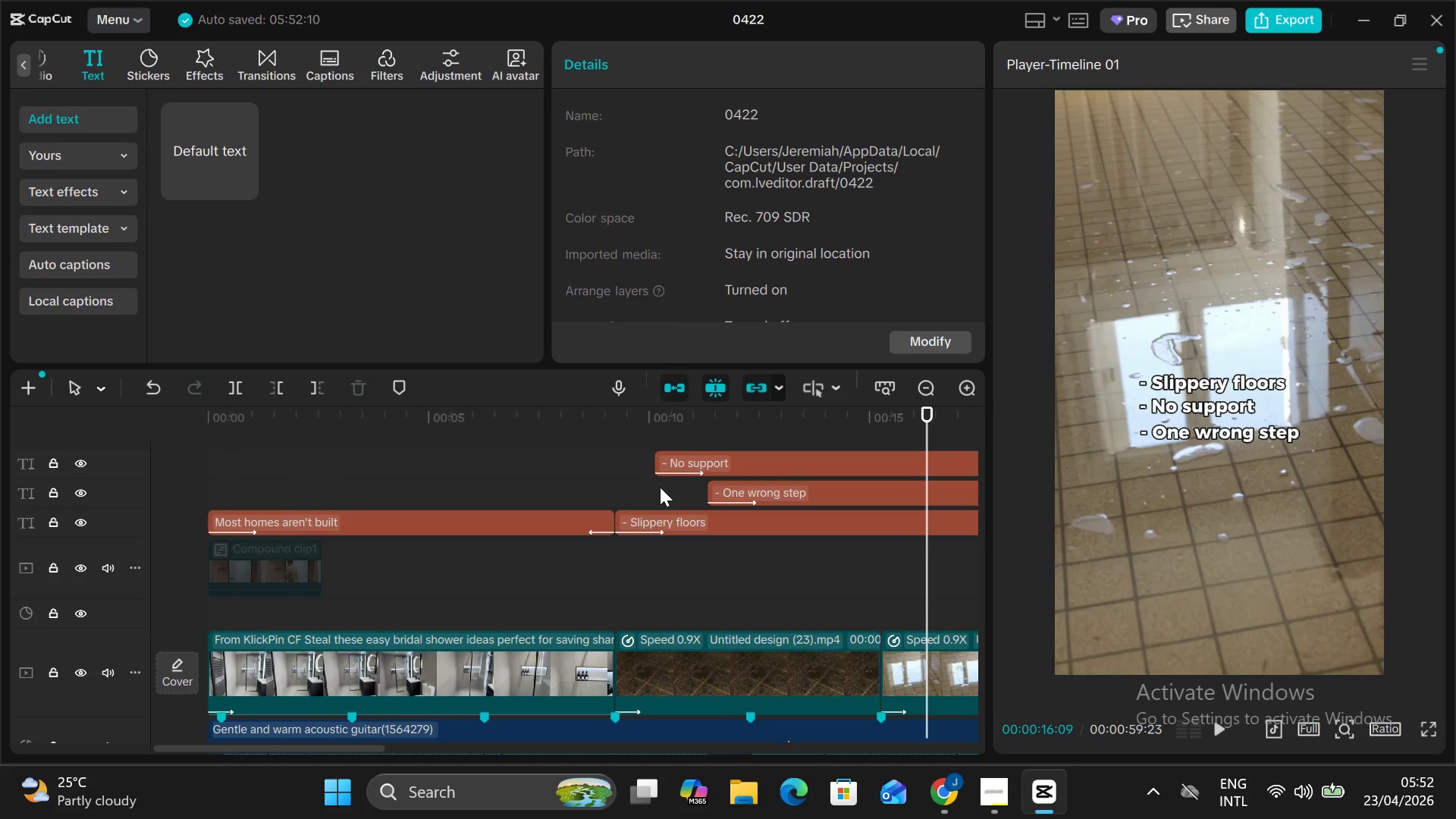 
left_click([645, 442])
 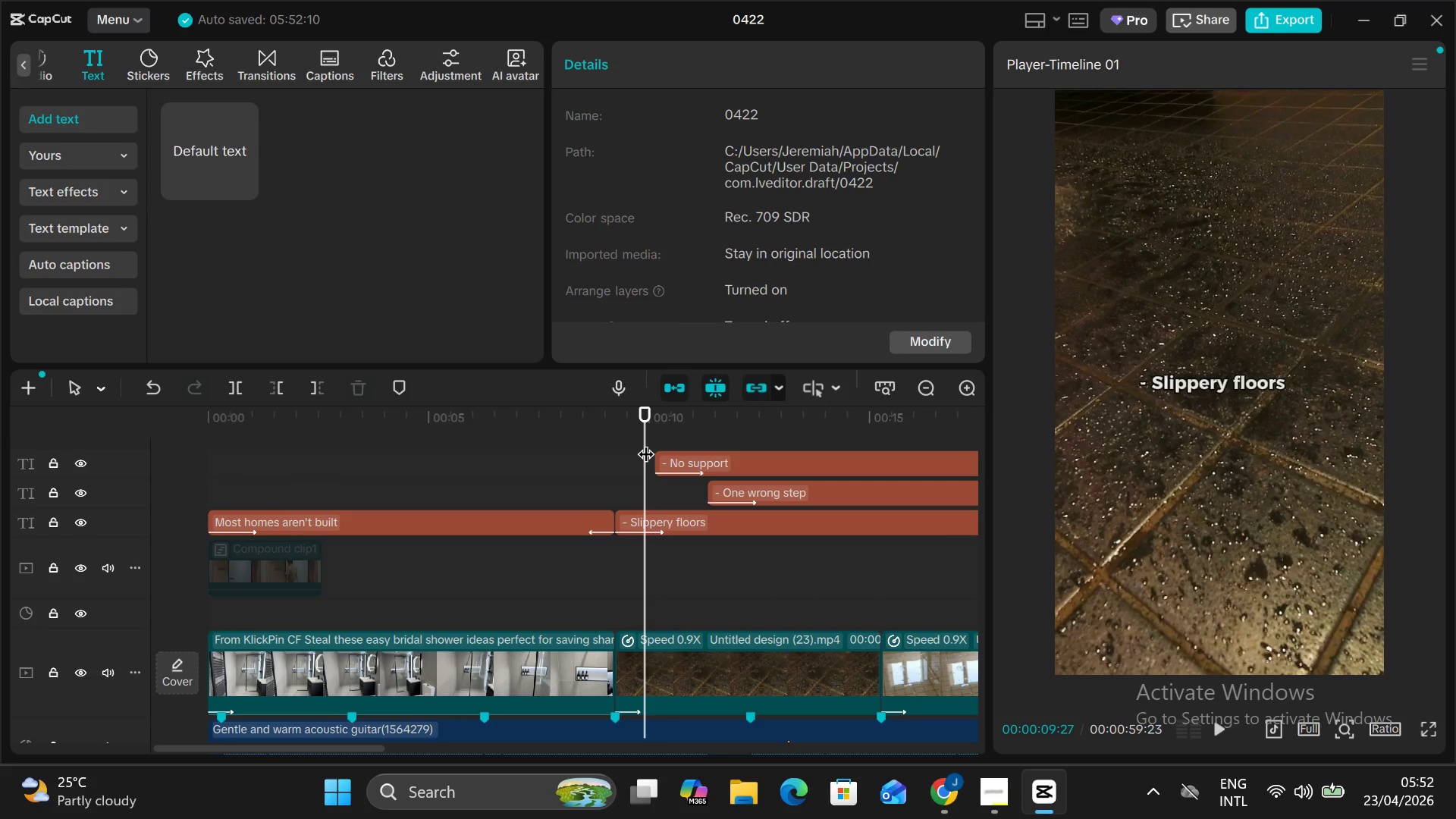 
left_click([645, 442])
 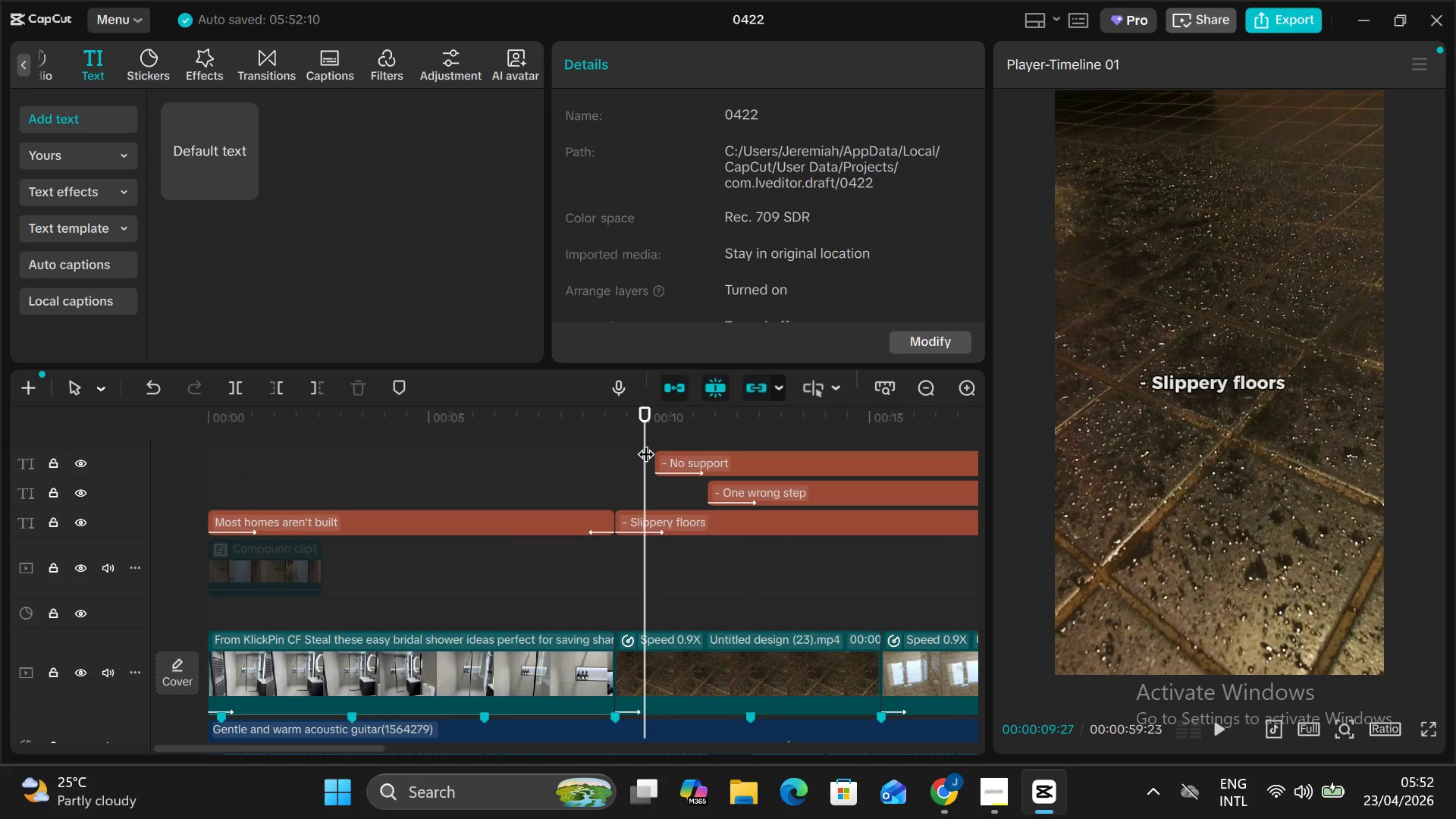 
left_click_drag(start_coordinate=[645, 442], to_coordinate=[611, 450])
 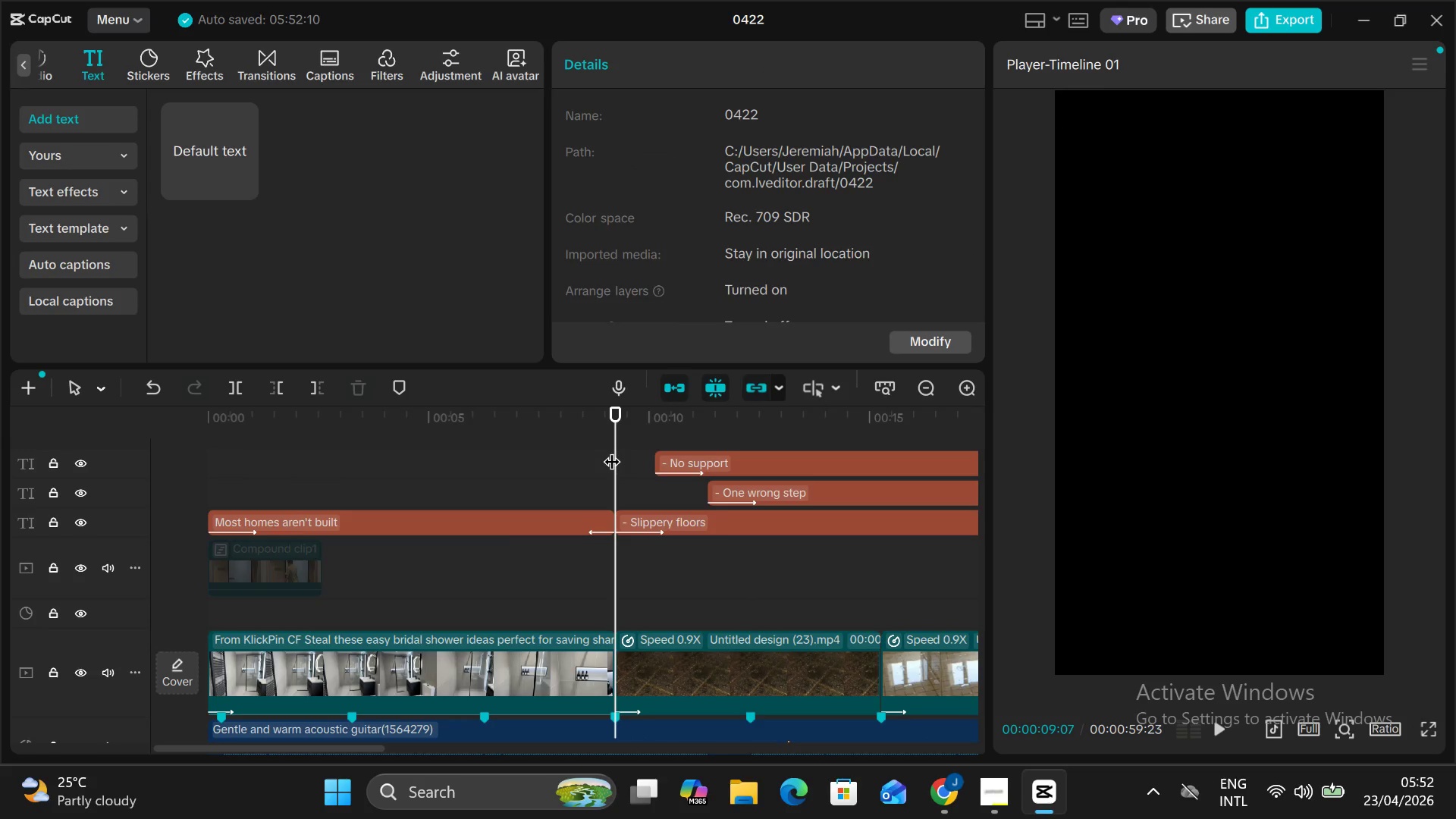 
key(Alt+V)
 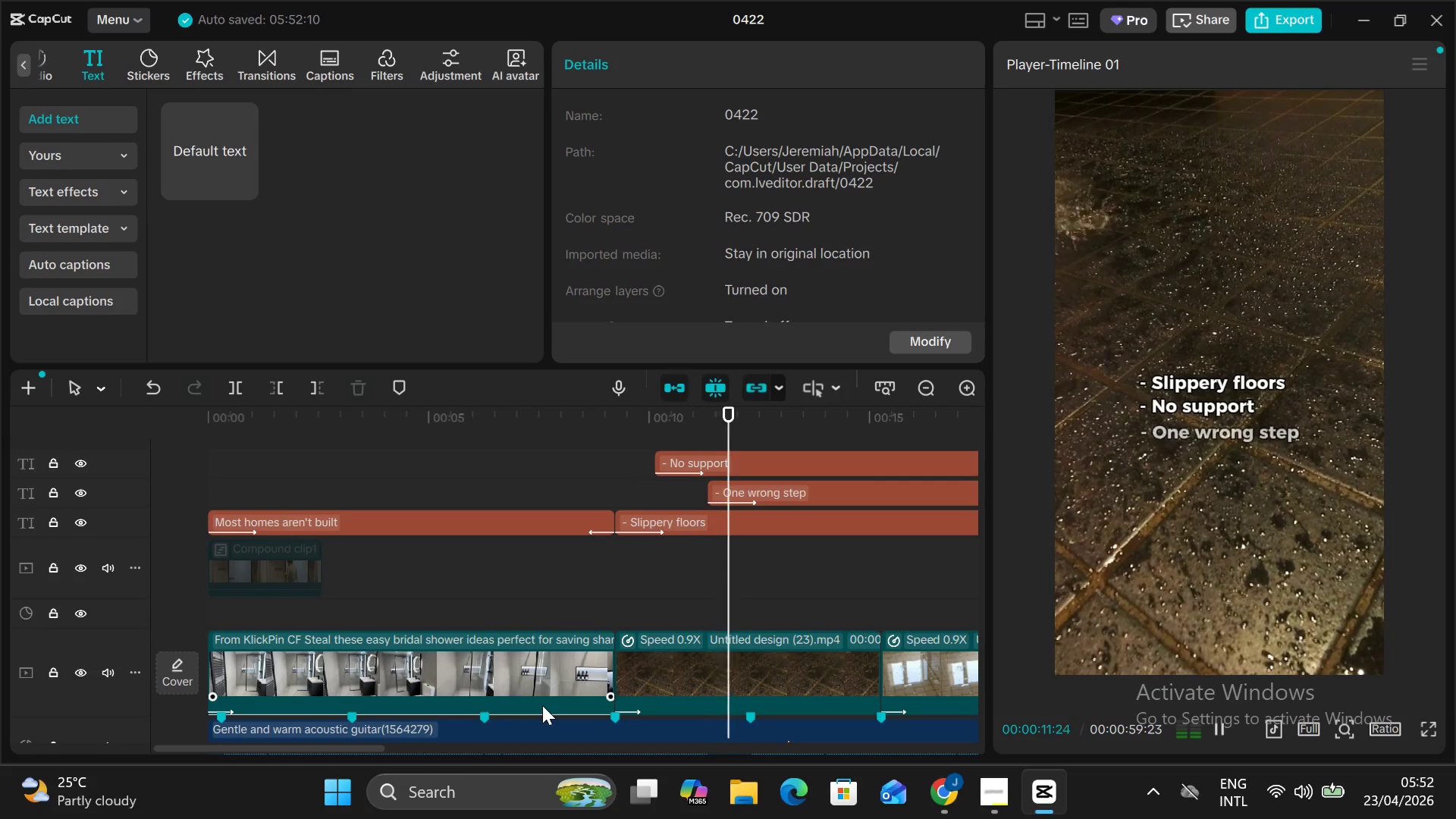 
scroll: coordinate [514, 717], scroll_direction: down, amount: 1.0
 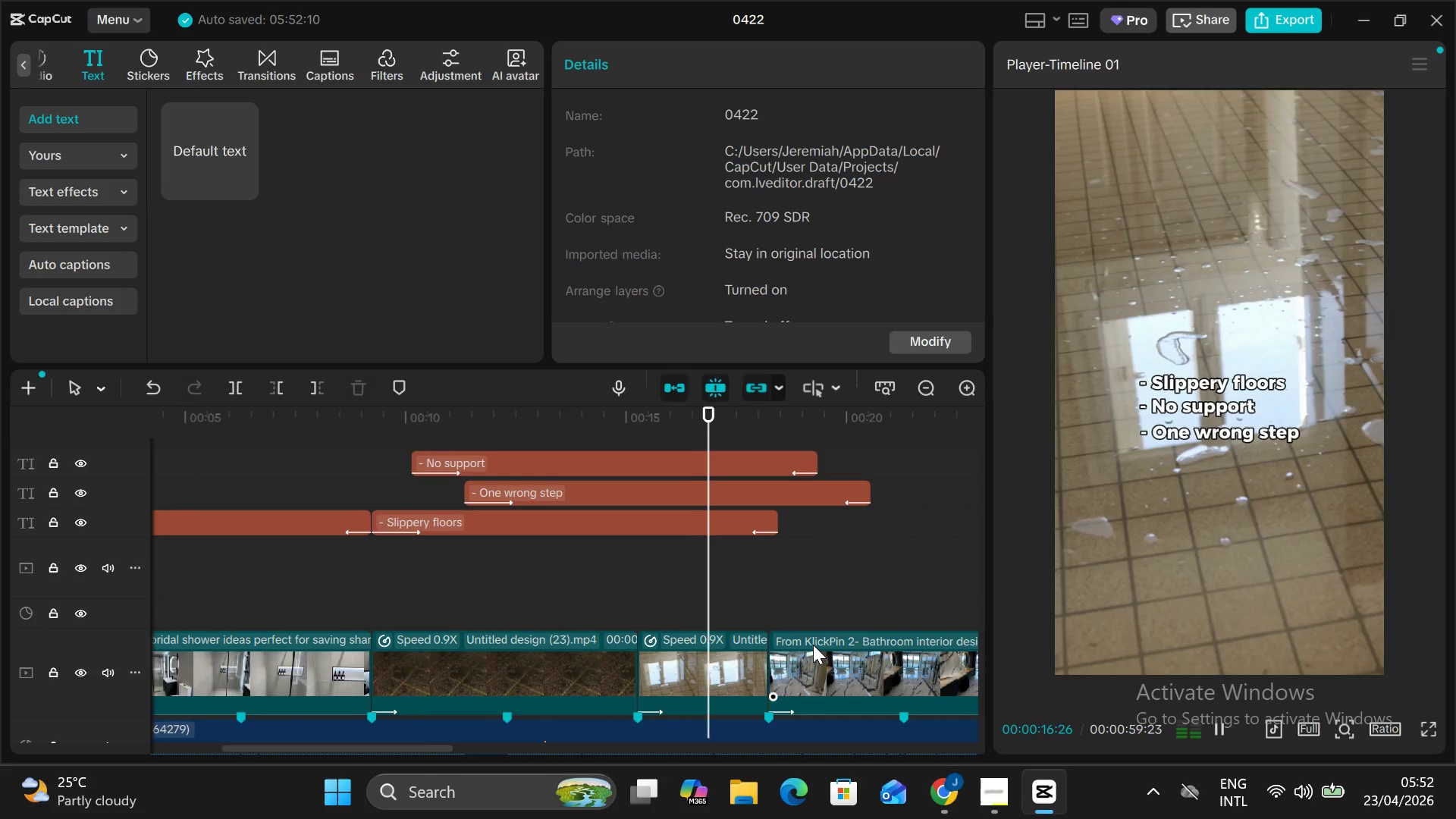 
key(Alt+AltLeft)
 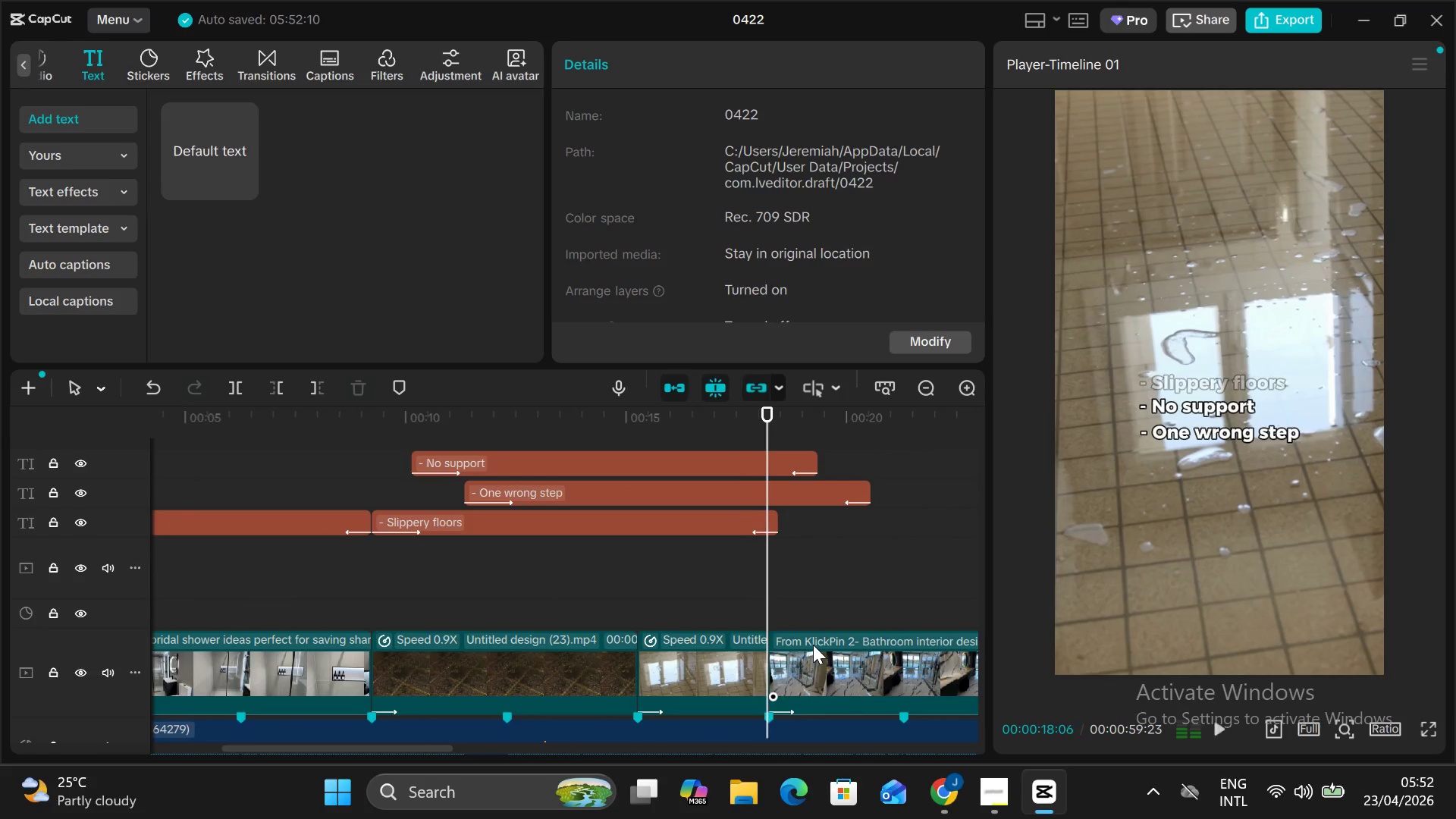 
key(Alt+V)
 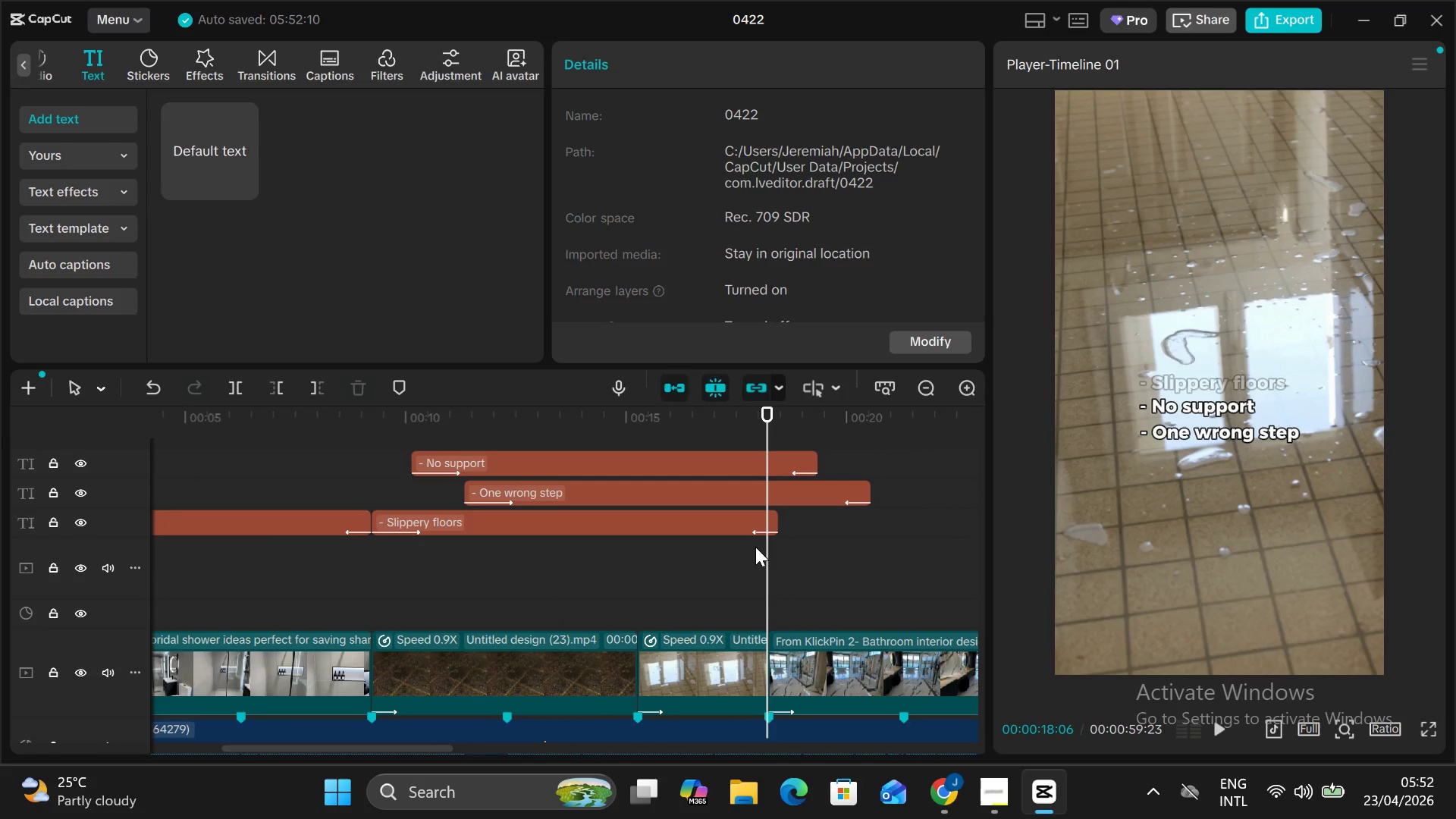 
left_click([754, 512])
 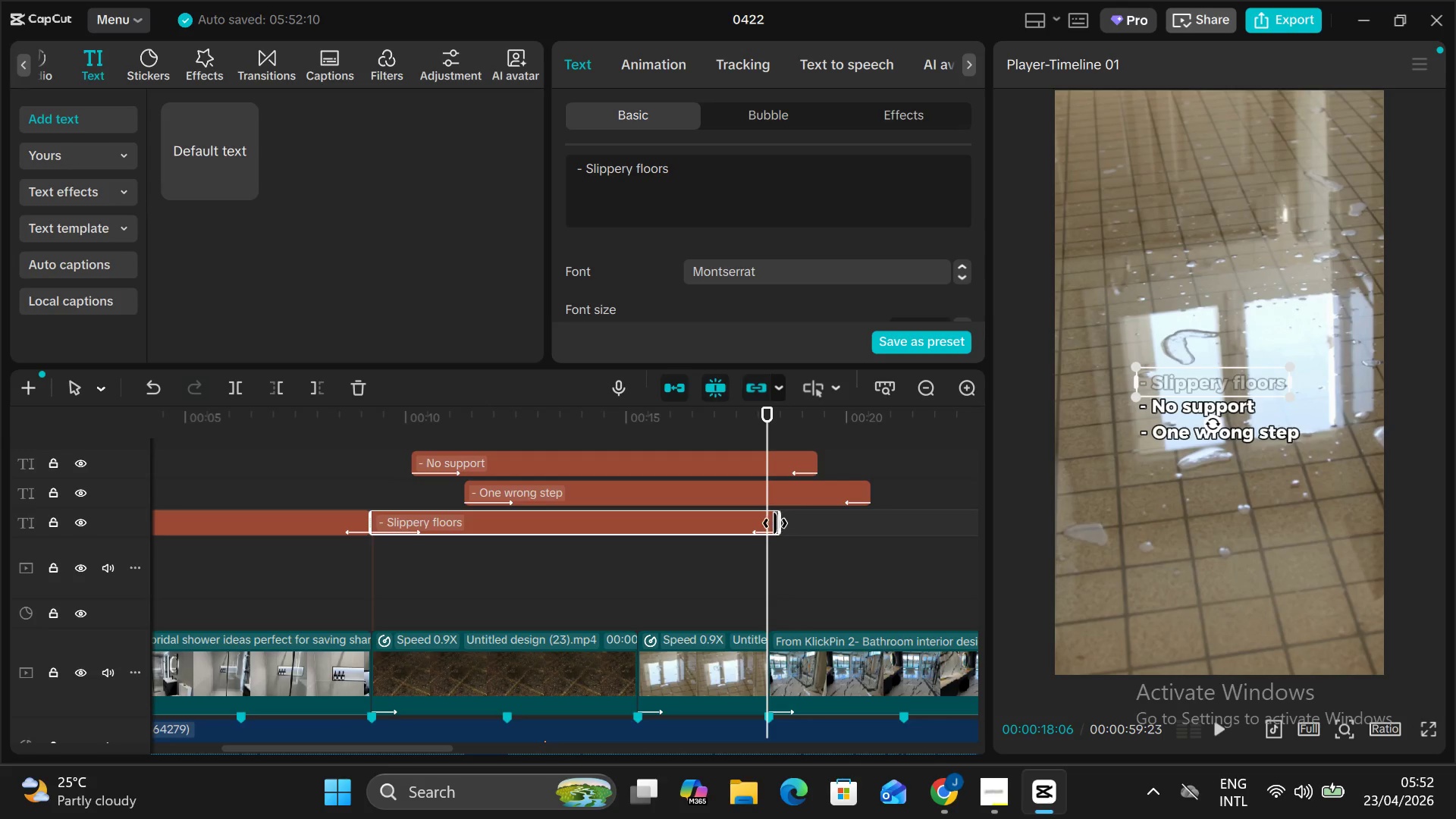 
wait(5.84)
 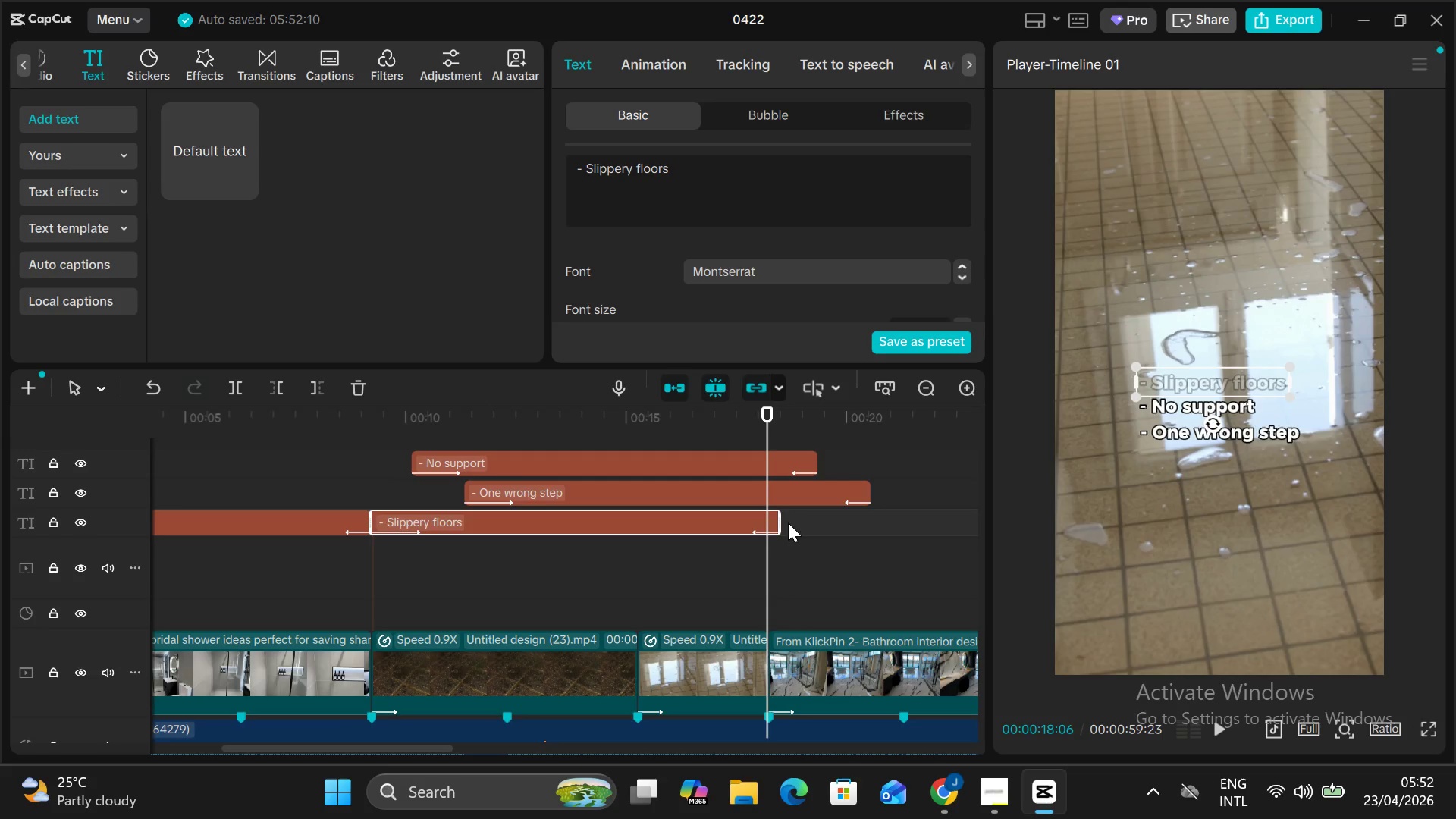 
left_click_drag(start_coordinate=[780, 520], to_coordinate=[764, 522])
 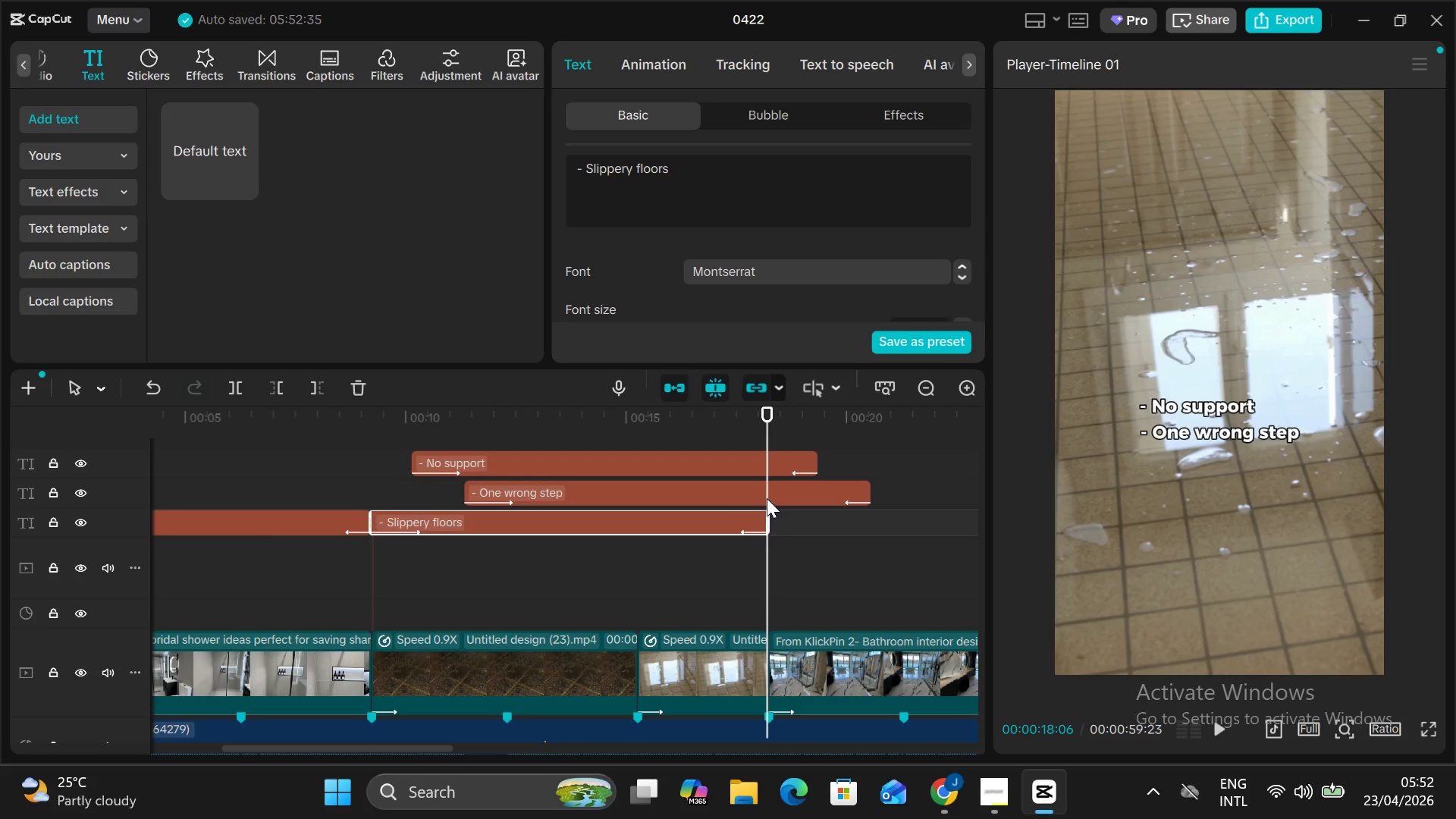 
left_click([767, 496])
 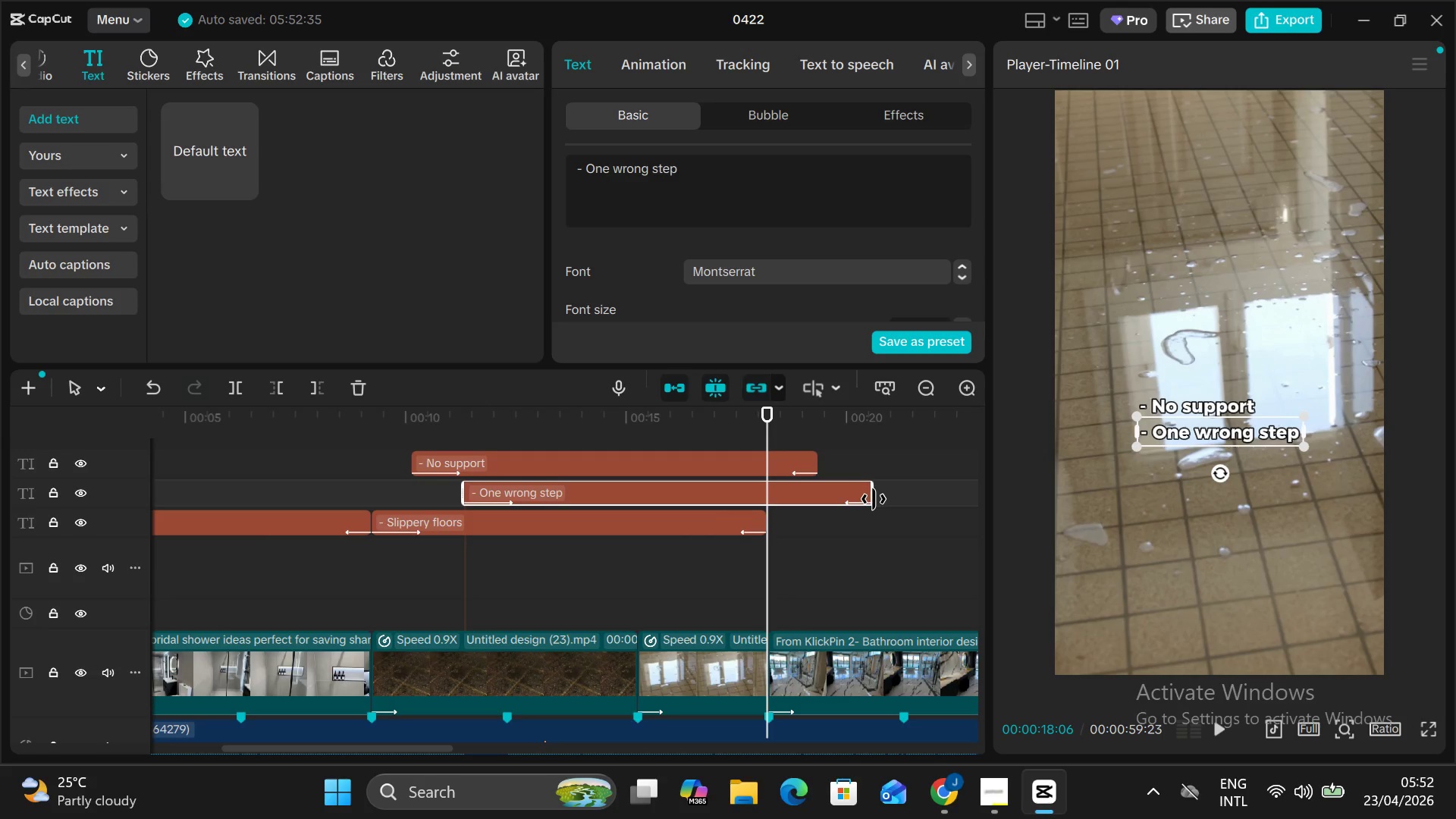 
left_click_drag(start_coordinate=[874, 498], to_coordinate=[759, 494])
 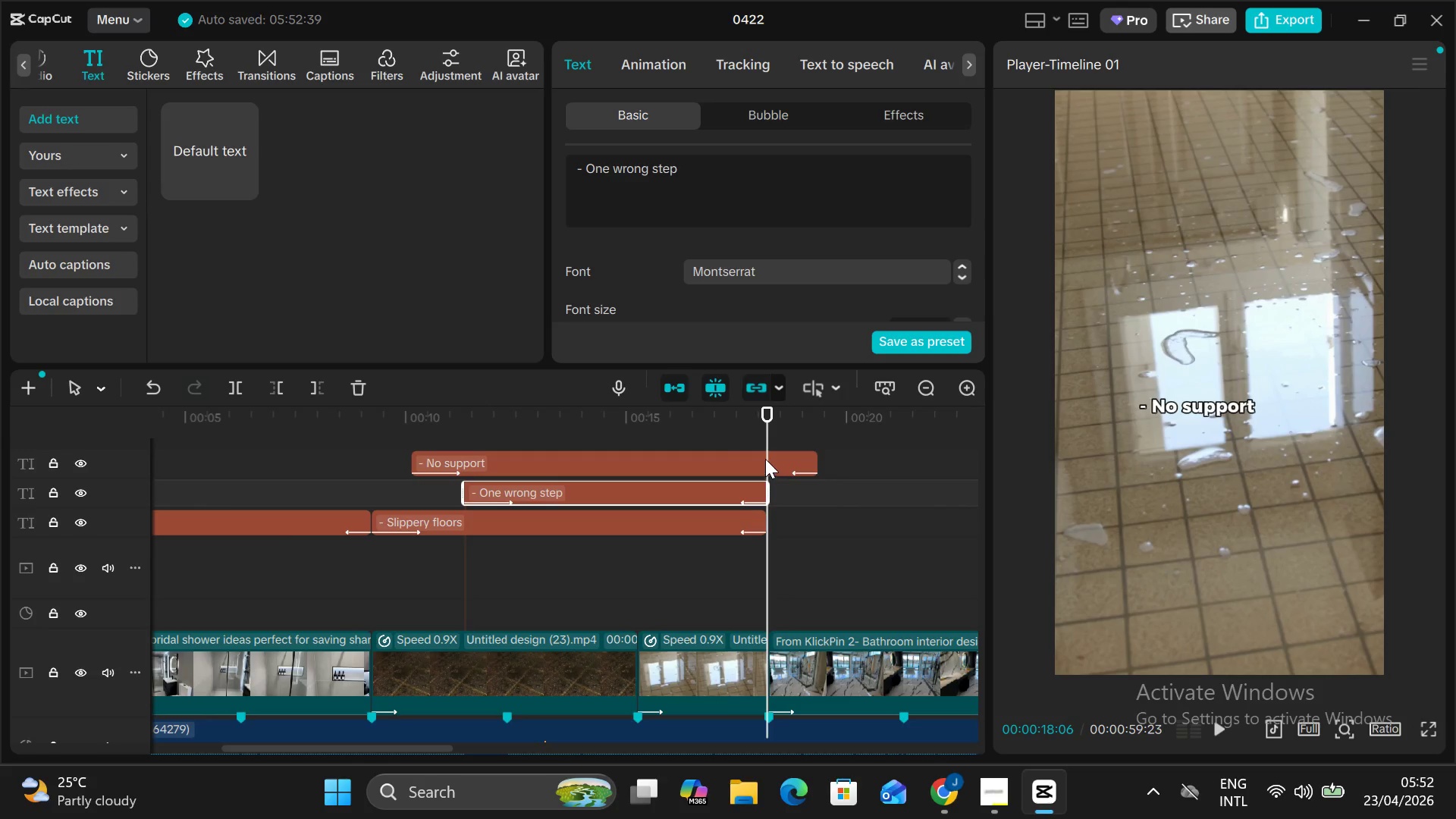 
left_click([765, 459])
 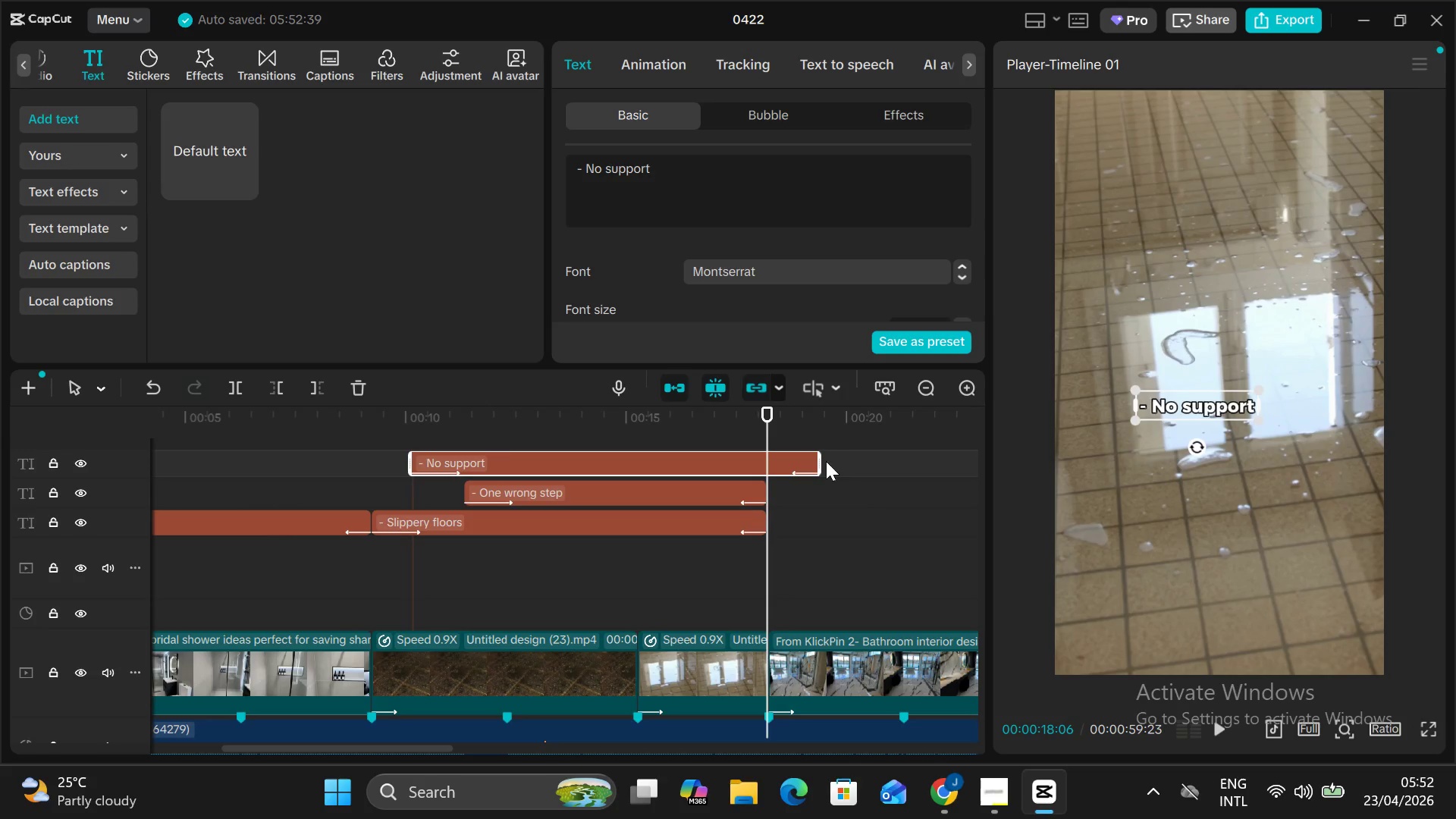 
left_click_drag(start_coordinate=[824, 460], to_coordinate=[767, 453])
 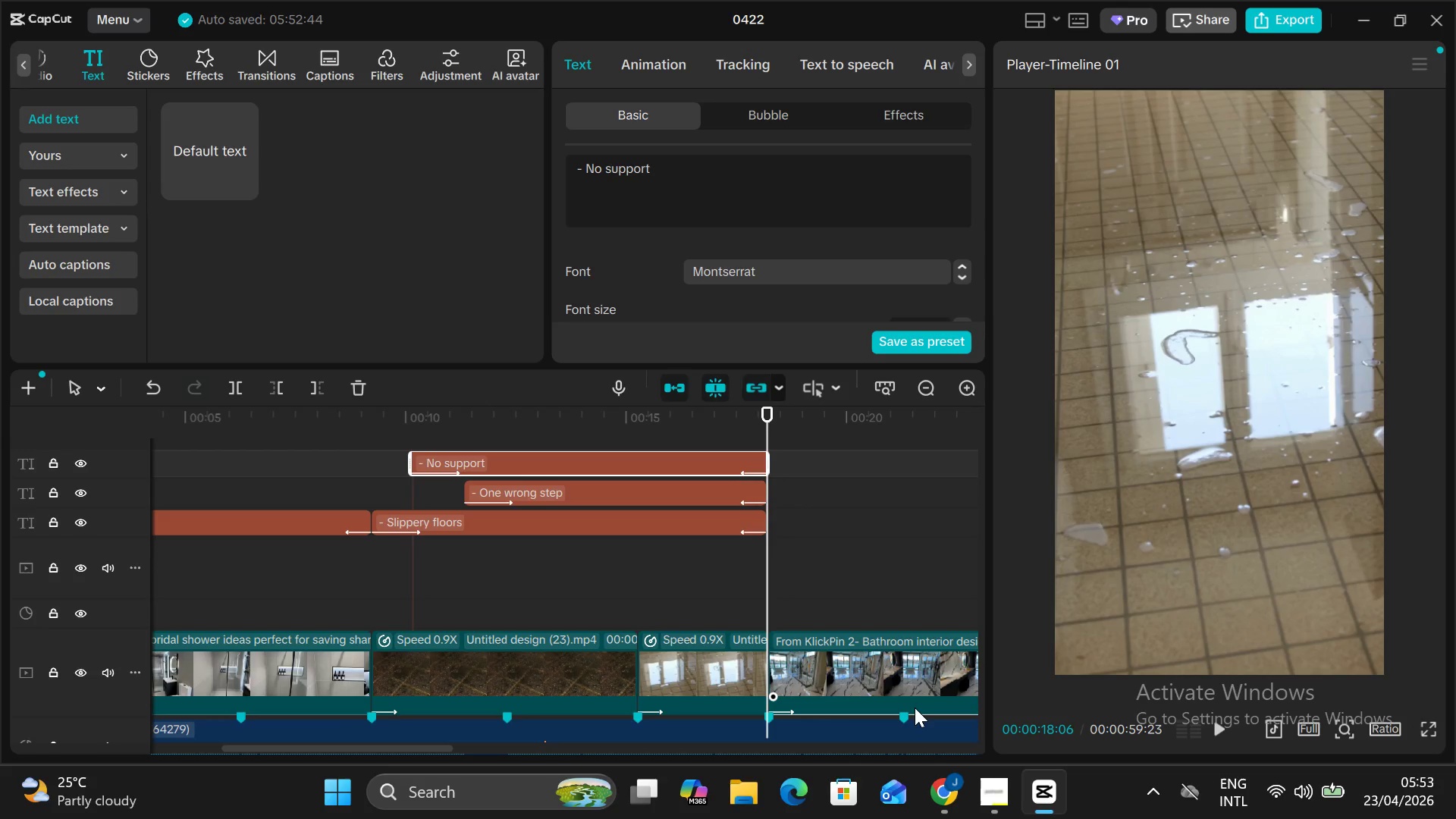 
wait(27.19)
 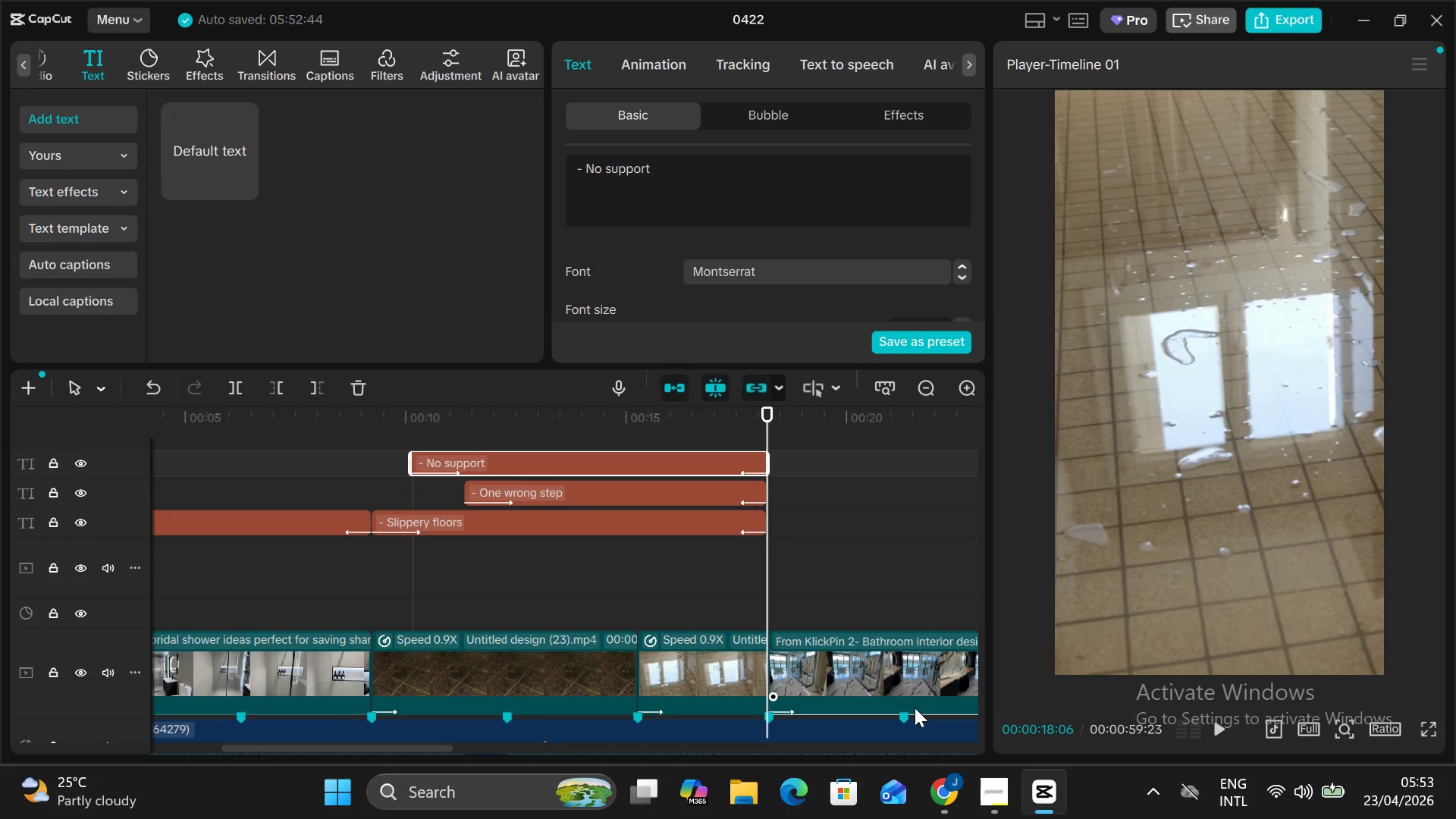 
left_click([842, 588])
 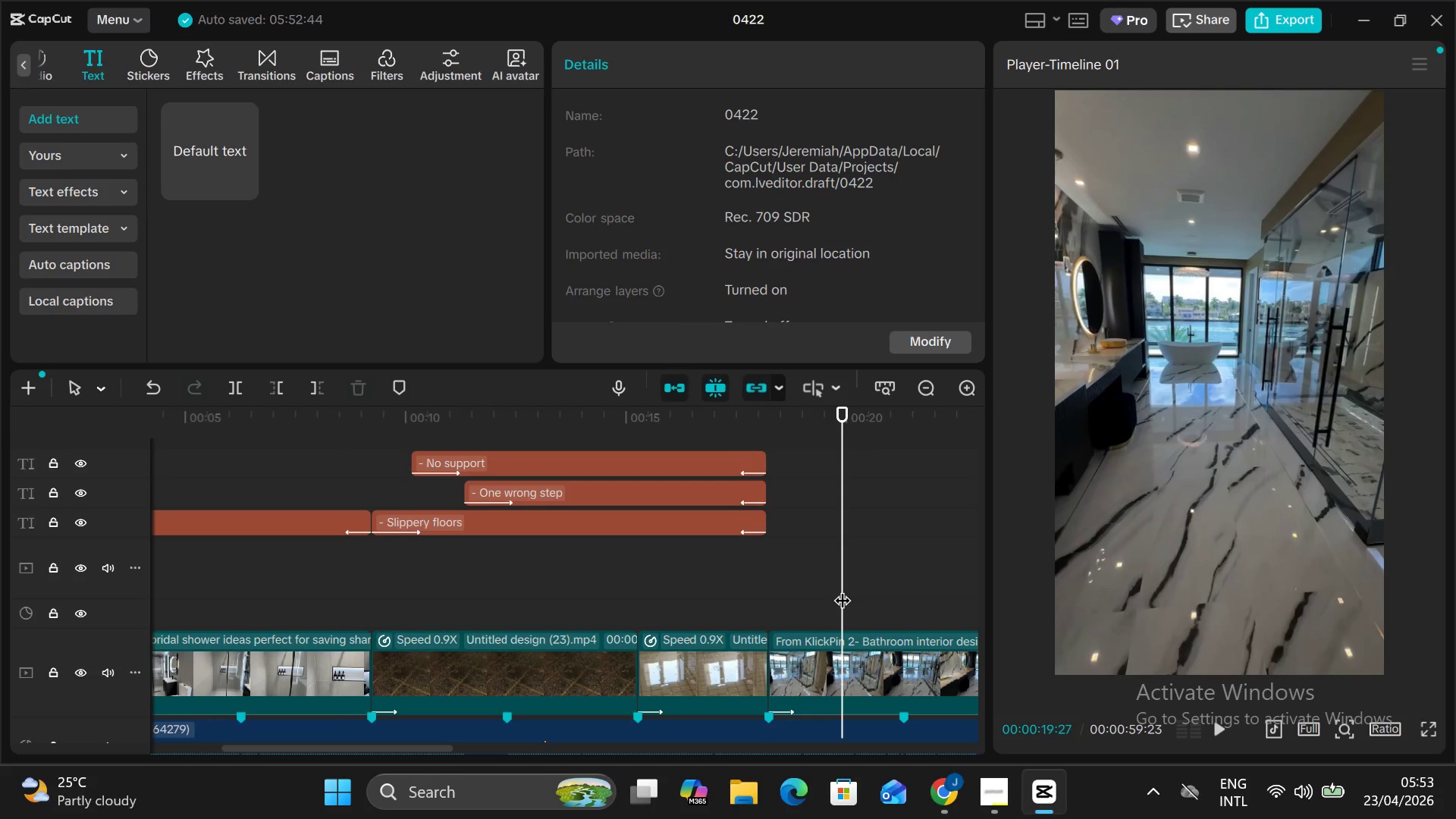 
left_click_drag(start_coordinate=[842, 588], to_coordinate=[789, 600])
 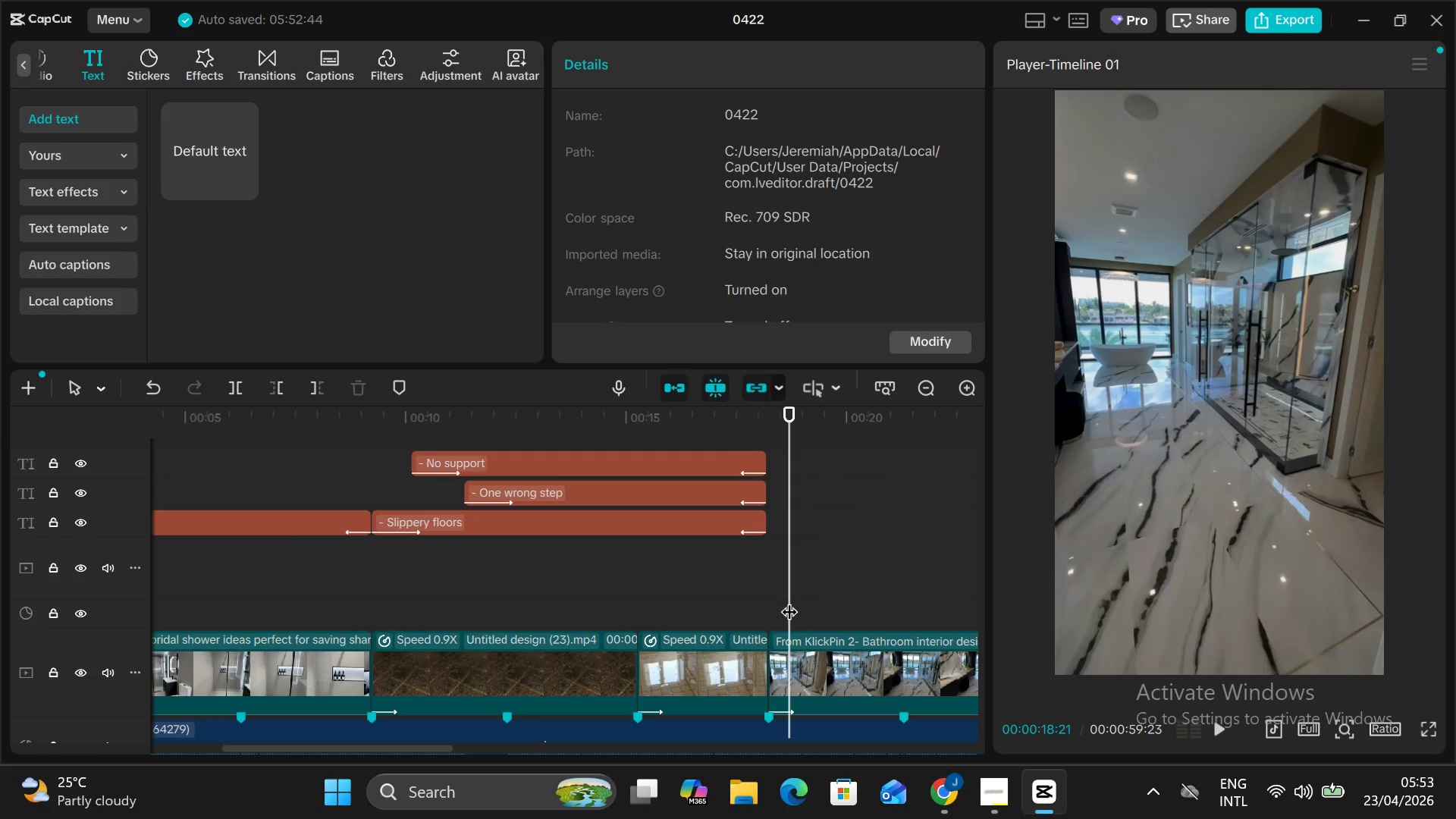 
key(Control+V)
 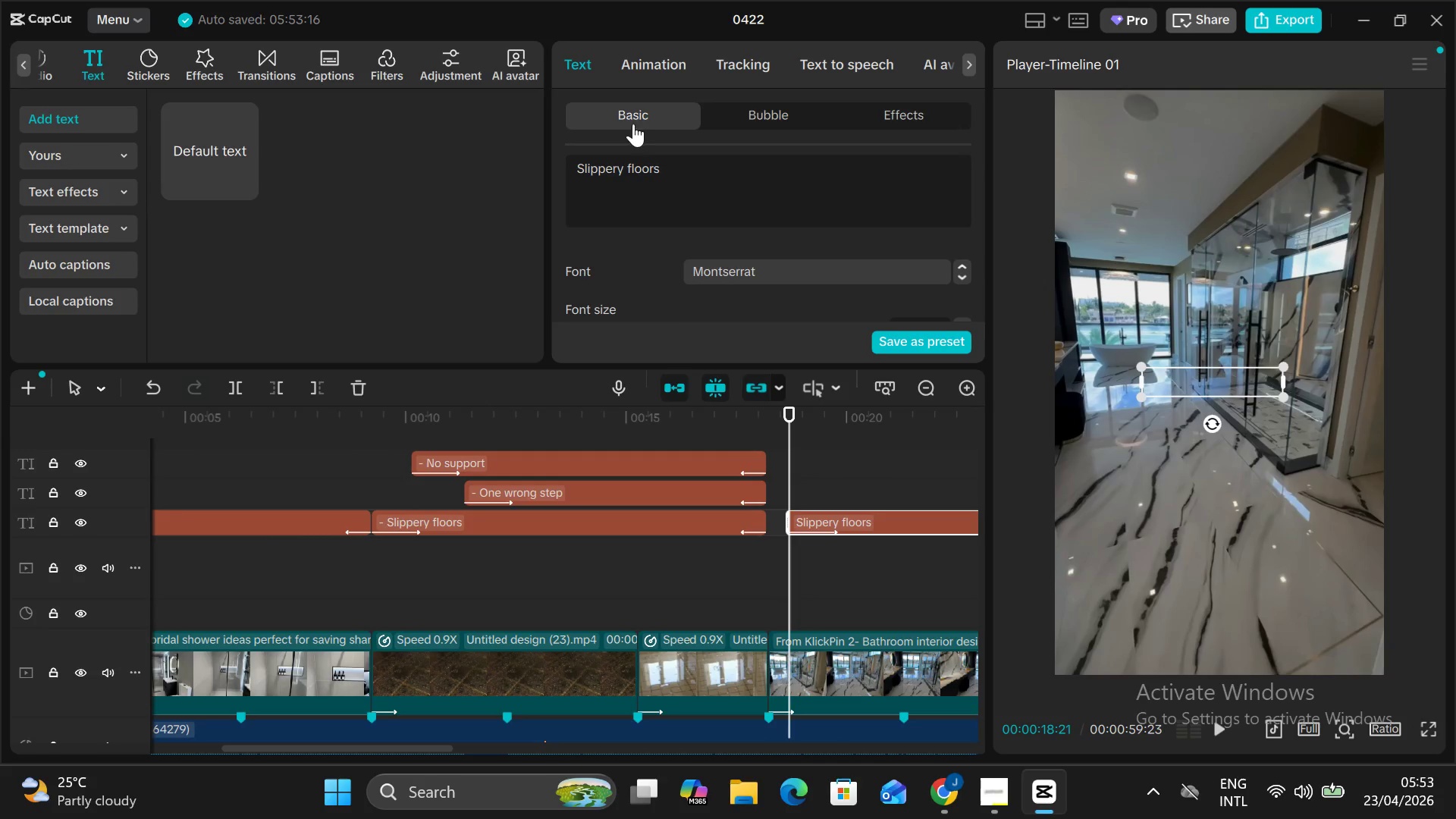 
left_click_drag(start_coordinate=[677, 160], to_coordinate=[683, 174])
 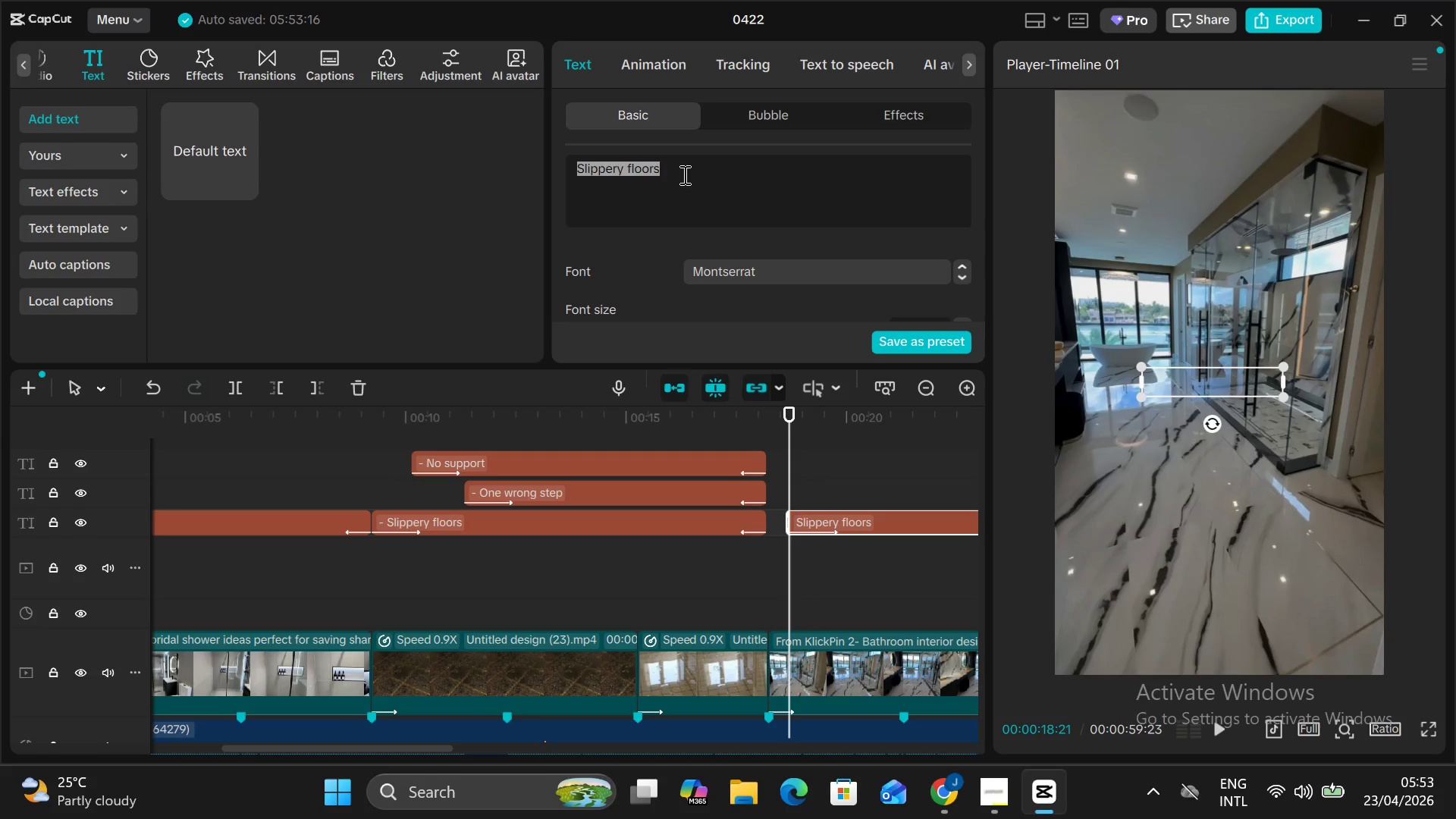 
type(Saf)
key(Backspace)
key(Backspace)
key(Backspace)
type(- )
 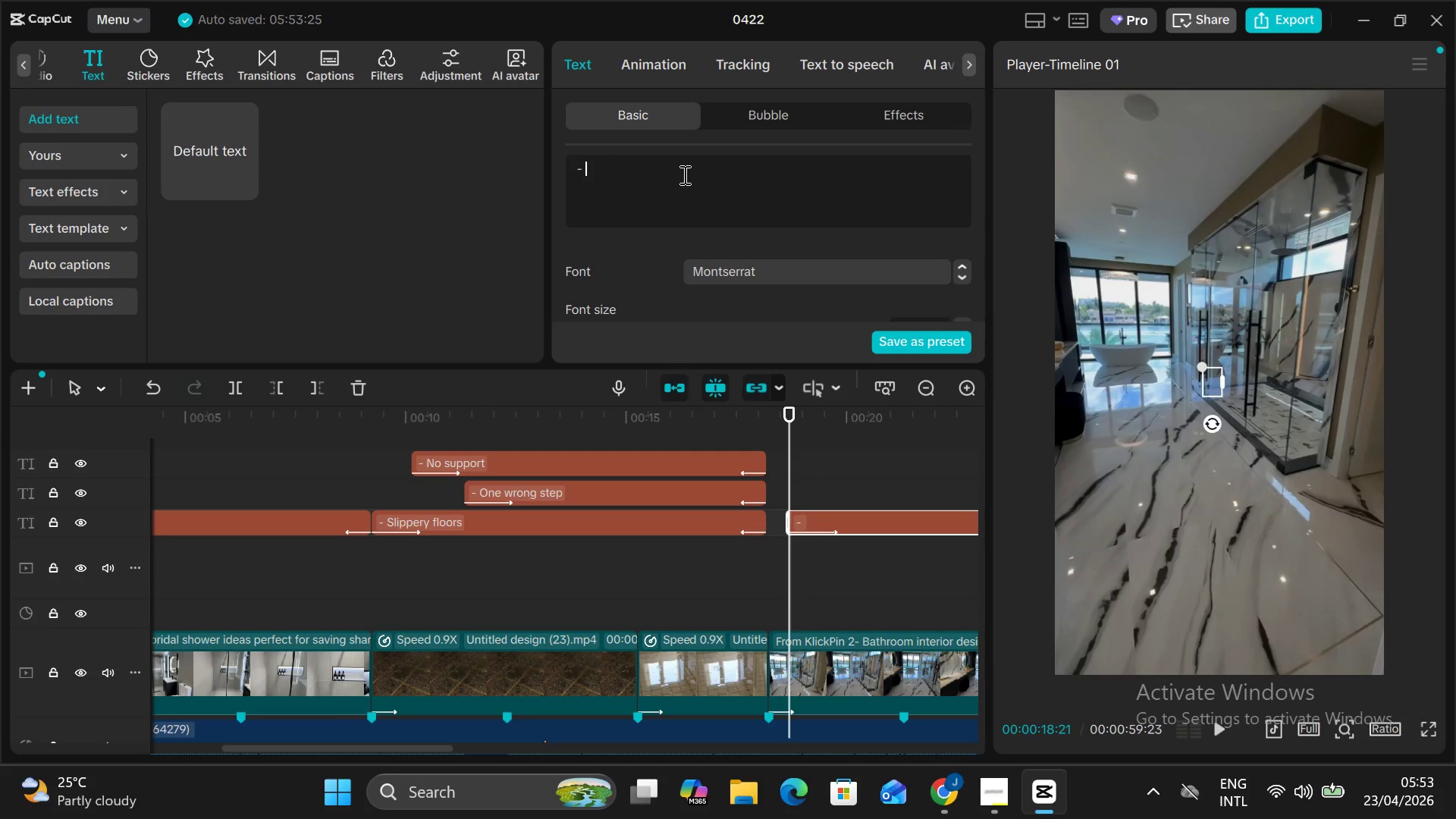 
left_click([683, 174])
 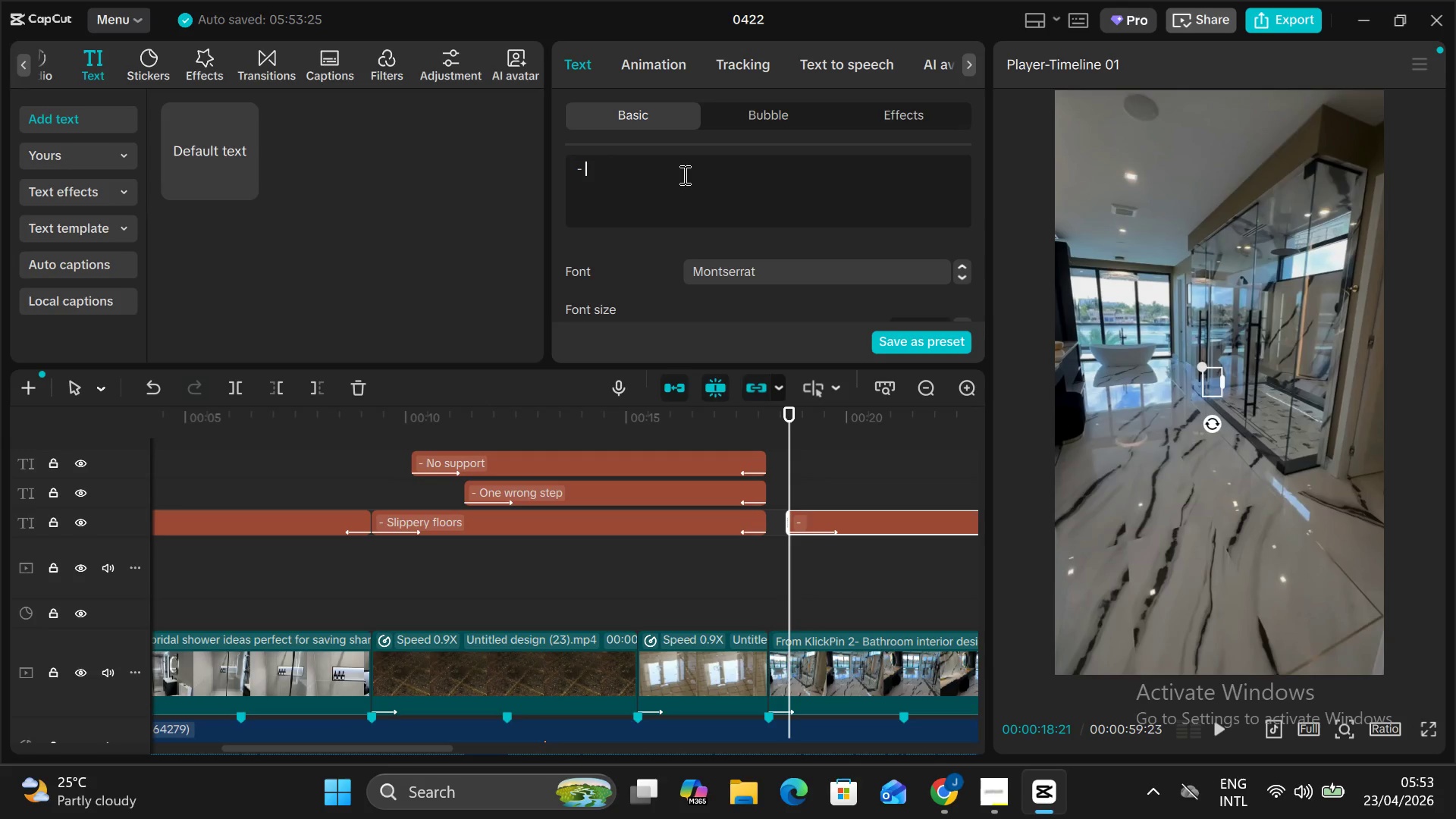 
type(Safety meets stlye)
 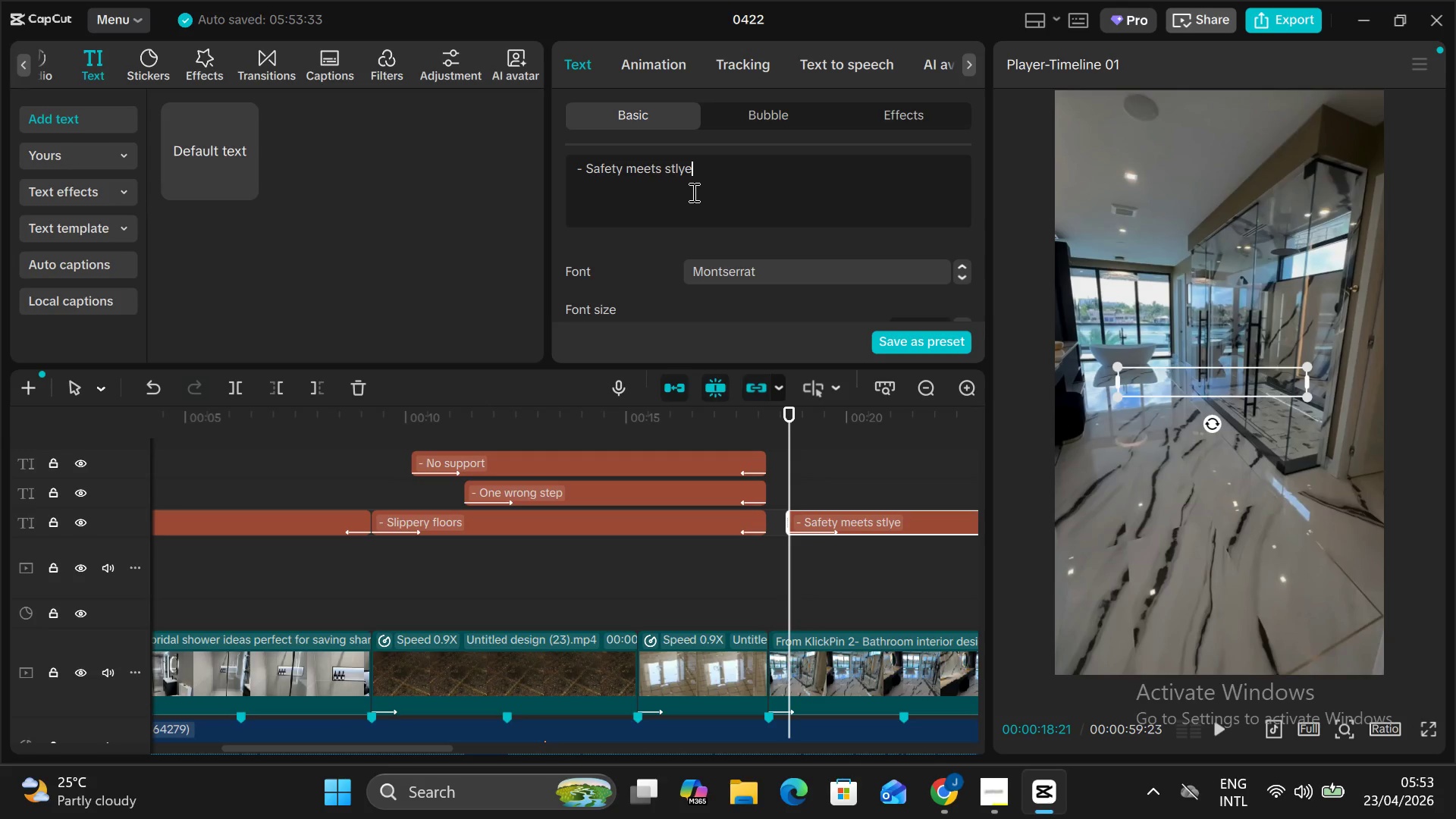 
key(Alt+AltLeft)
 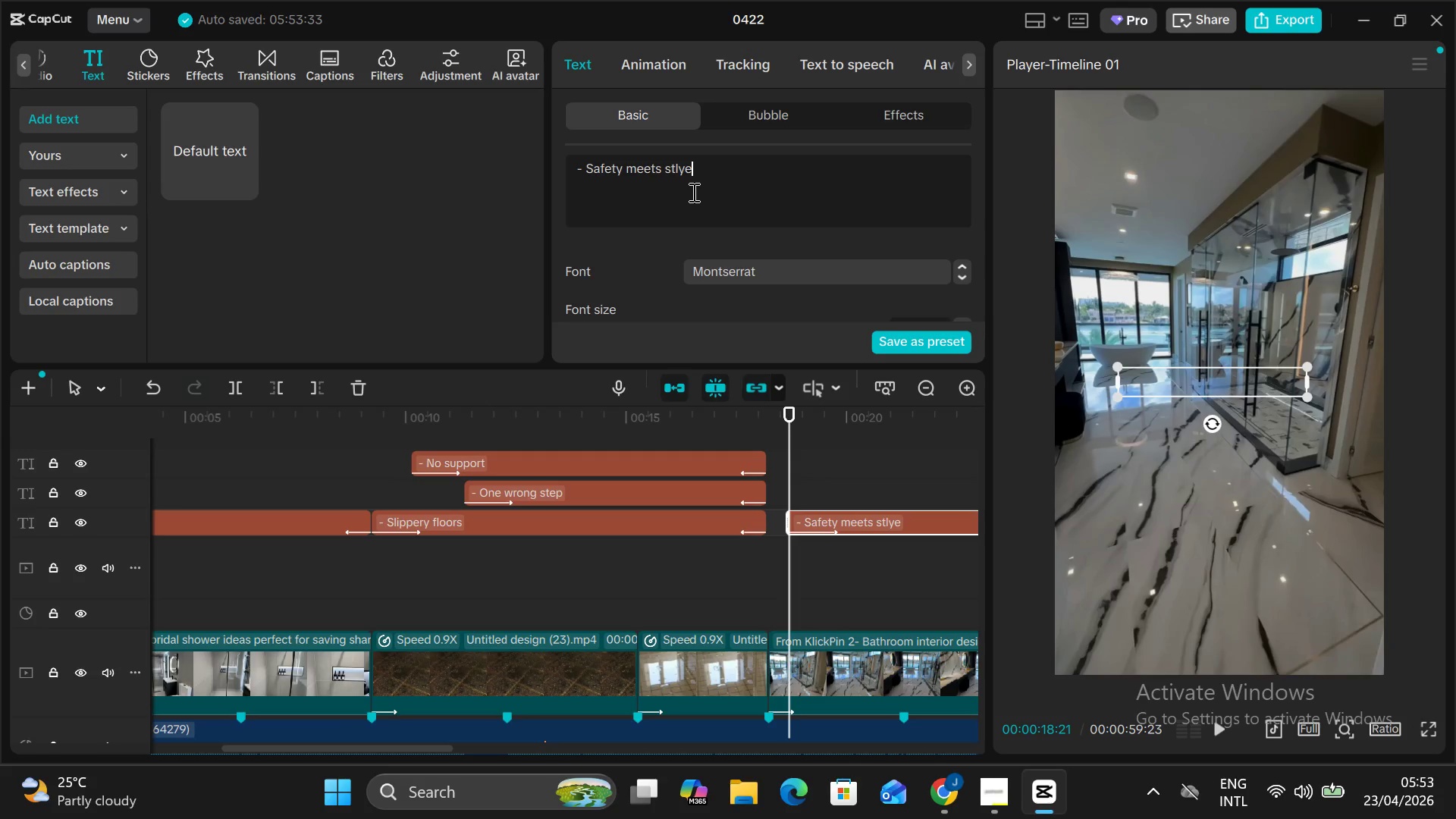 
key(Alt+V)
 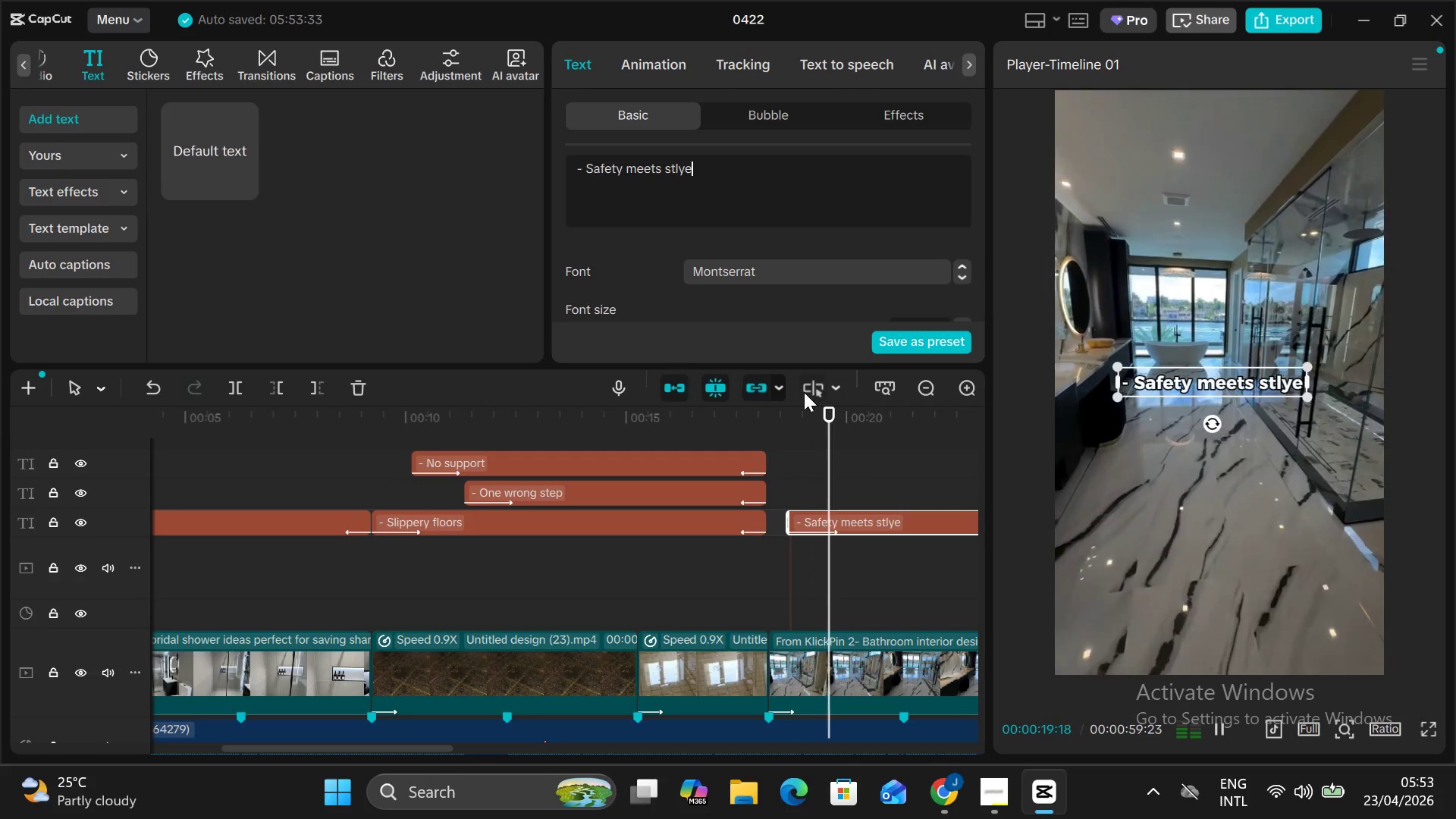 
scroll: coordinate [804, 392], scroll_direction: down, amount: 2.0
 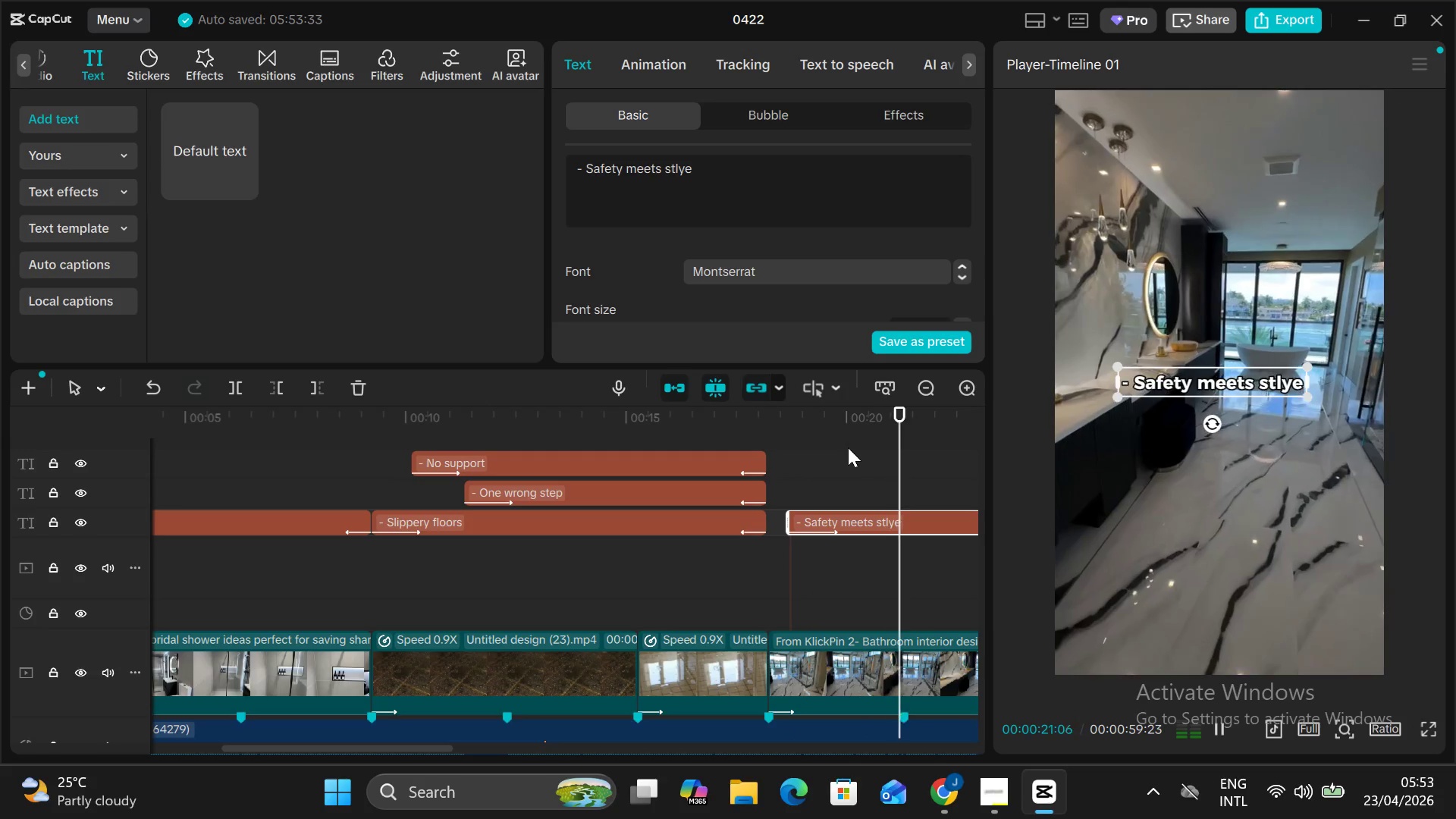 
left_click([844, 447])
 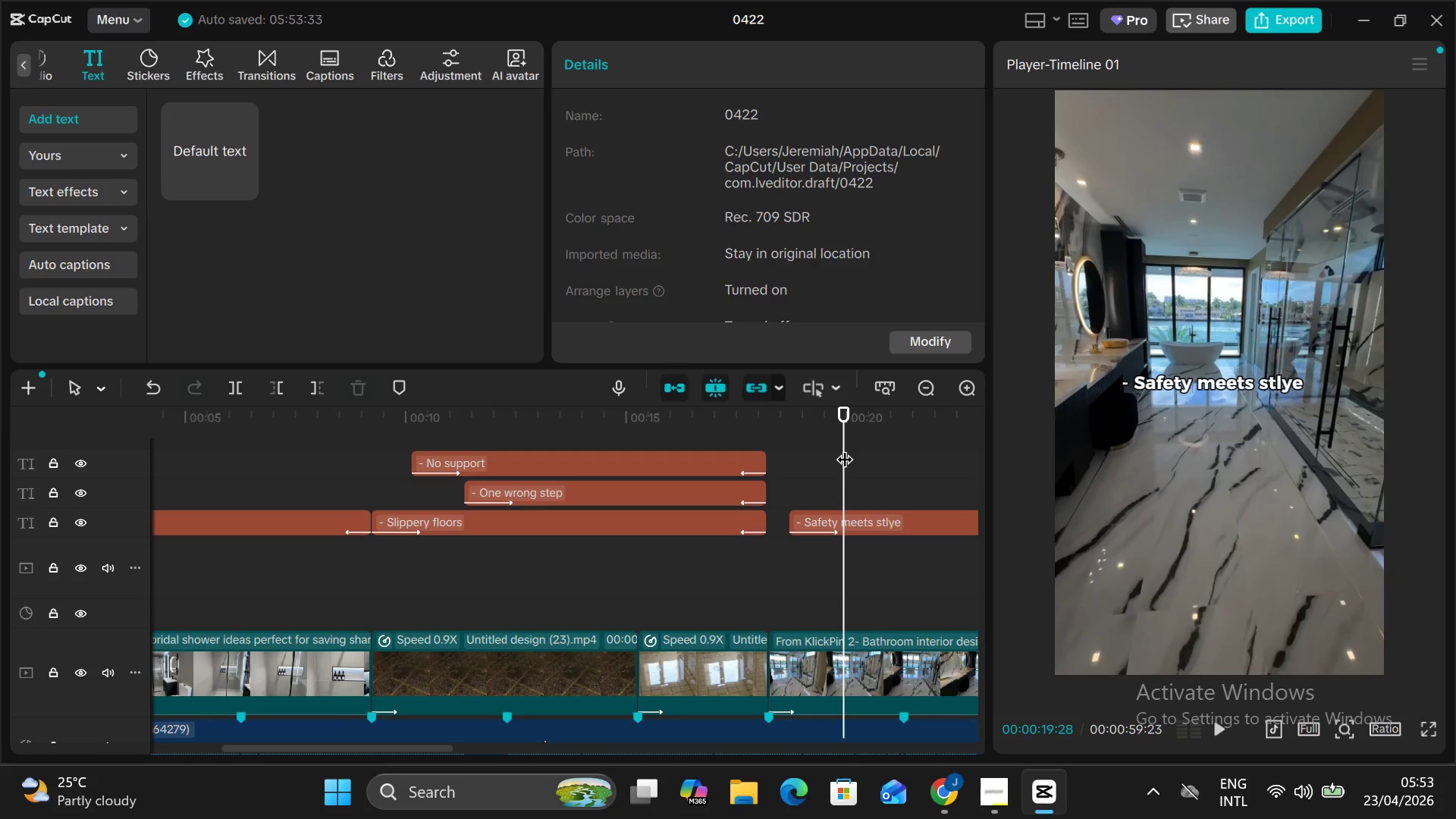 
key(Control+V)
 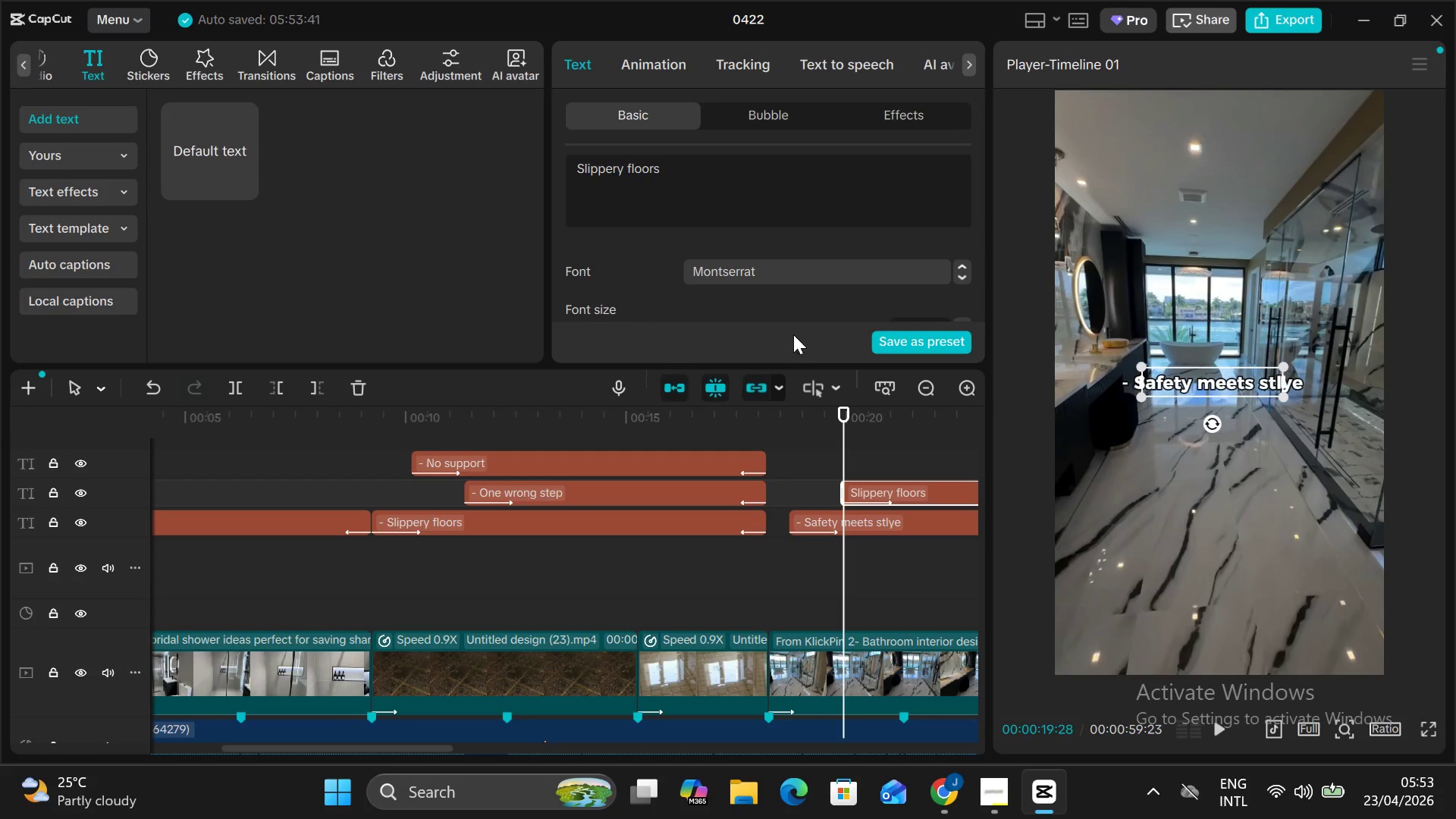 
left_click_drag(start_coordinate=[721, 163], to_coordinate=[560, 162])
 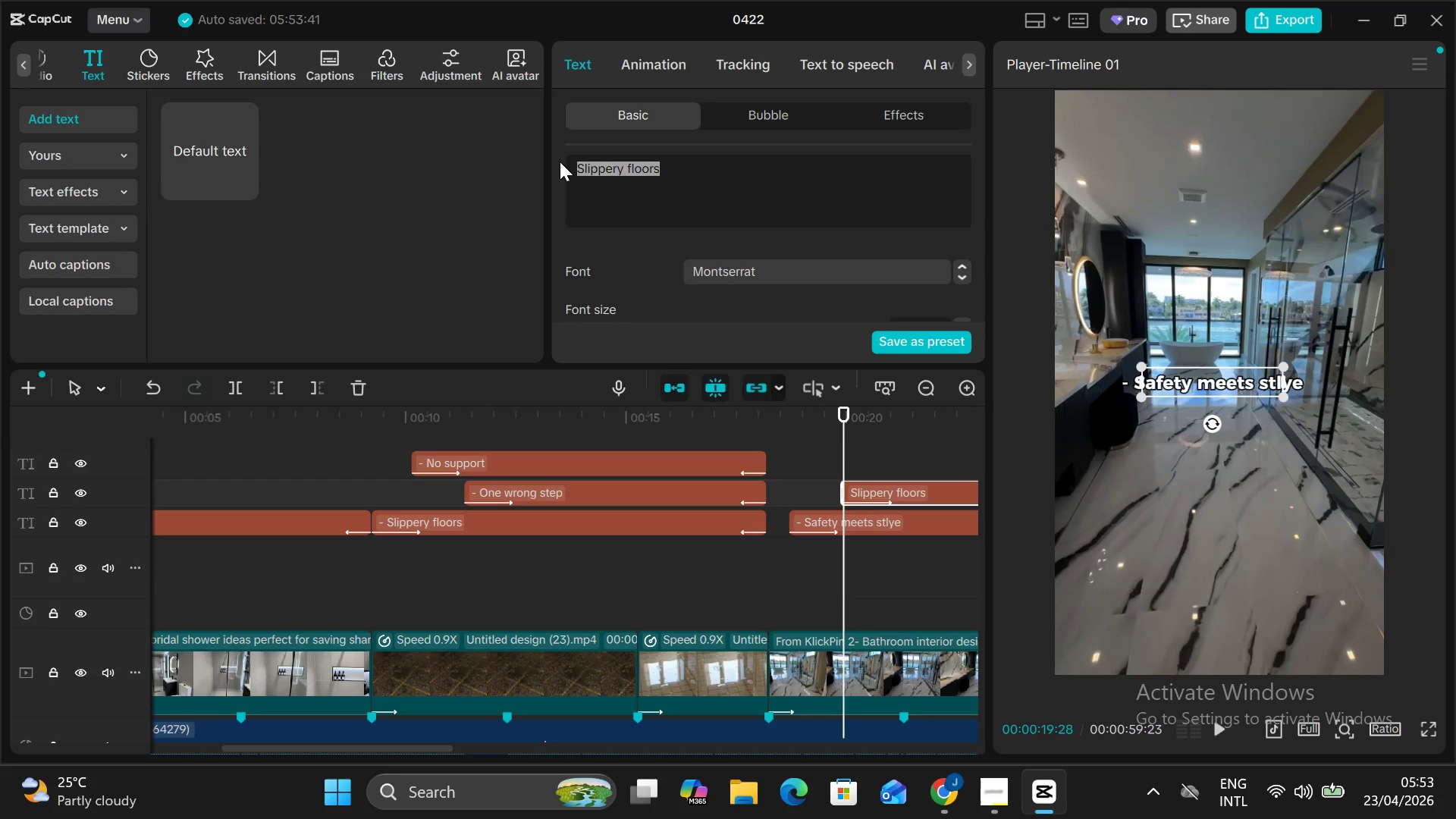 
type(Desigh=)
key(Backspace)
key(Backspace)
type(ned for modern )
 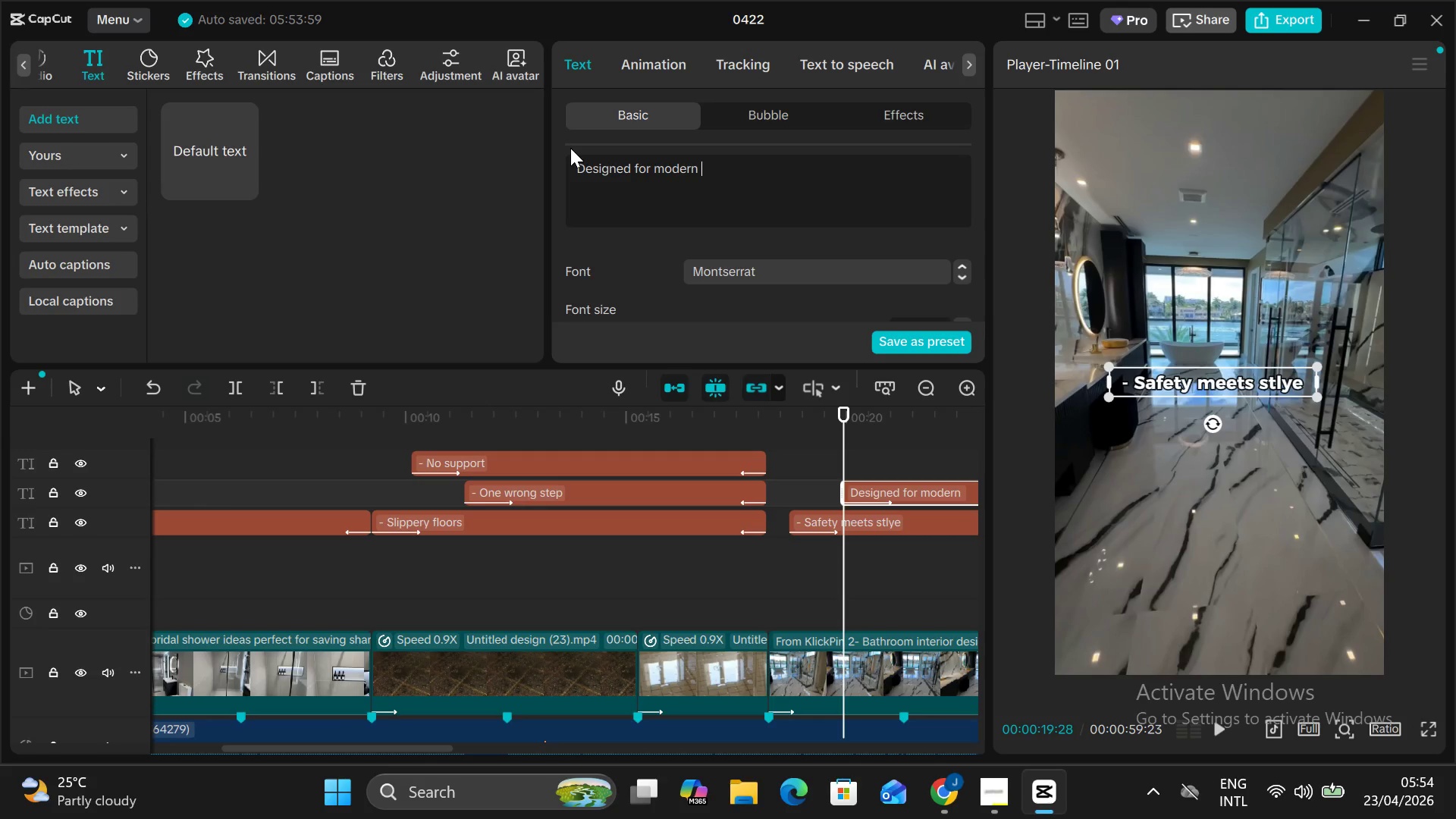 
wait(5.39)
 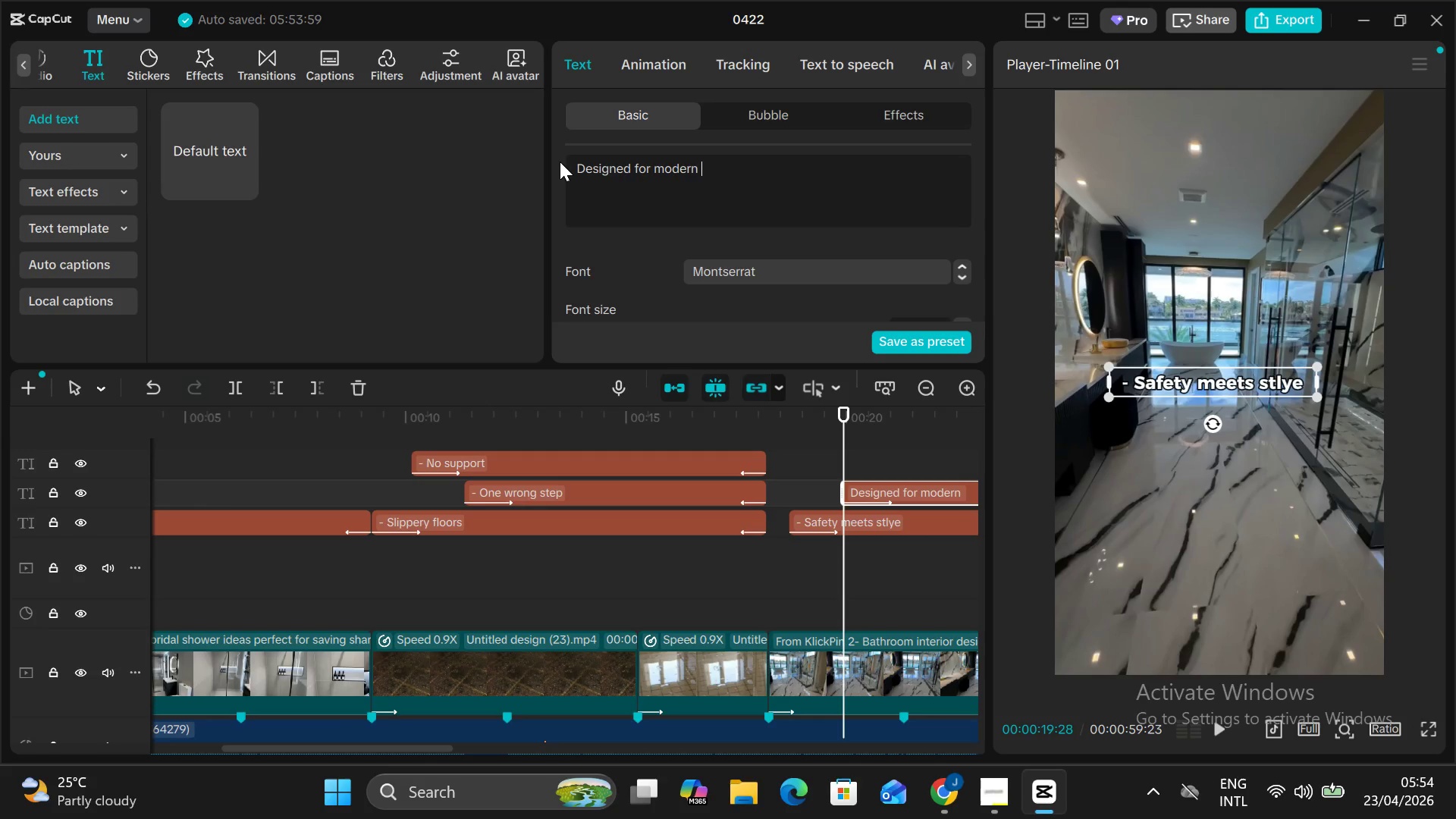 
type(Living)
 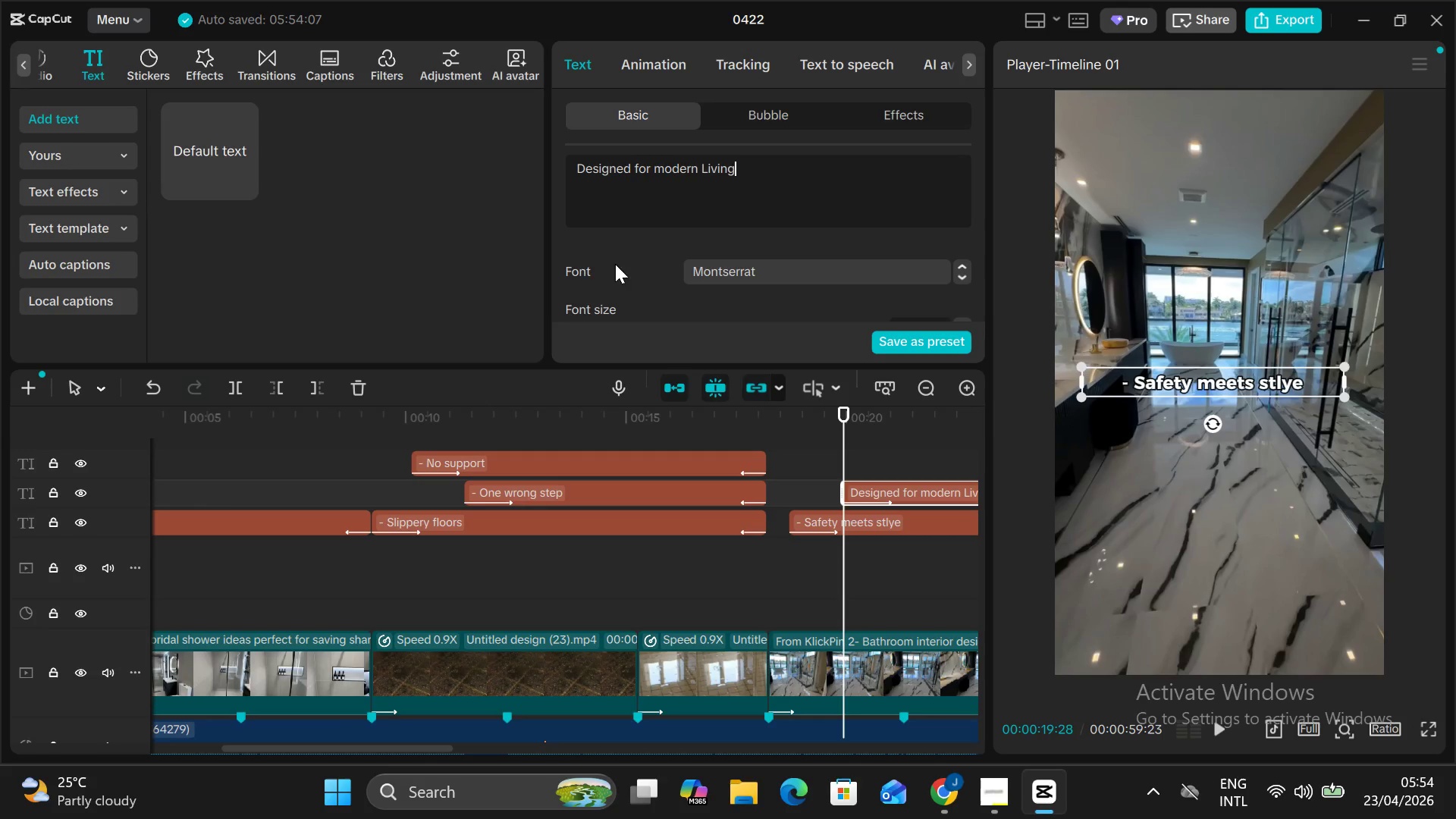 
left_click([701, 463])
 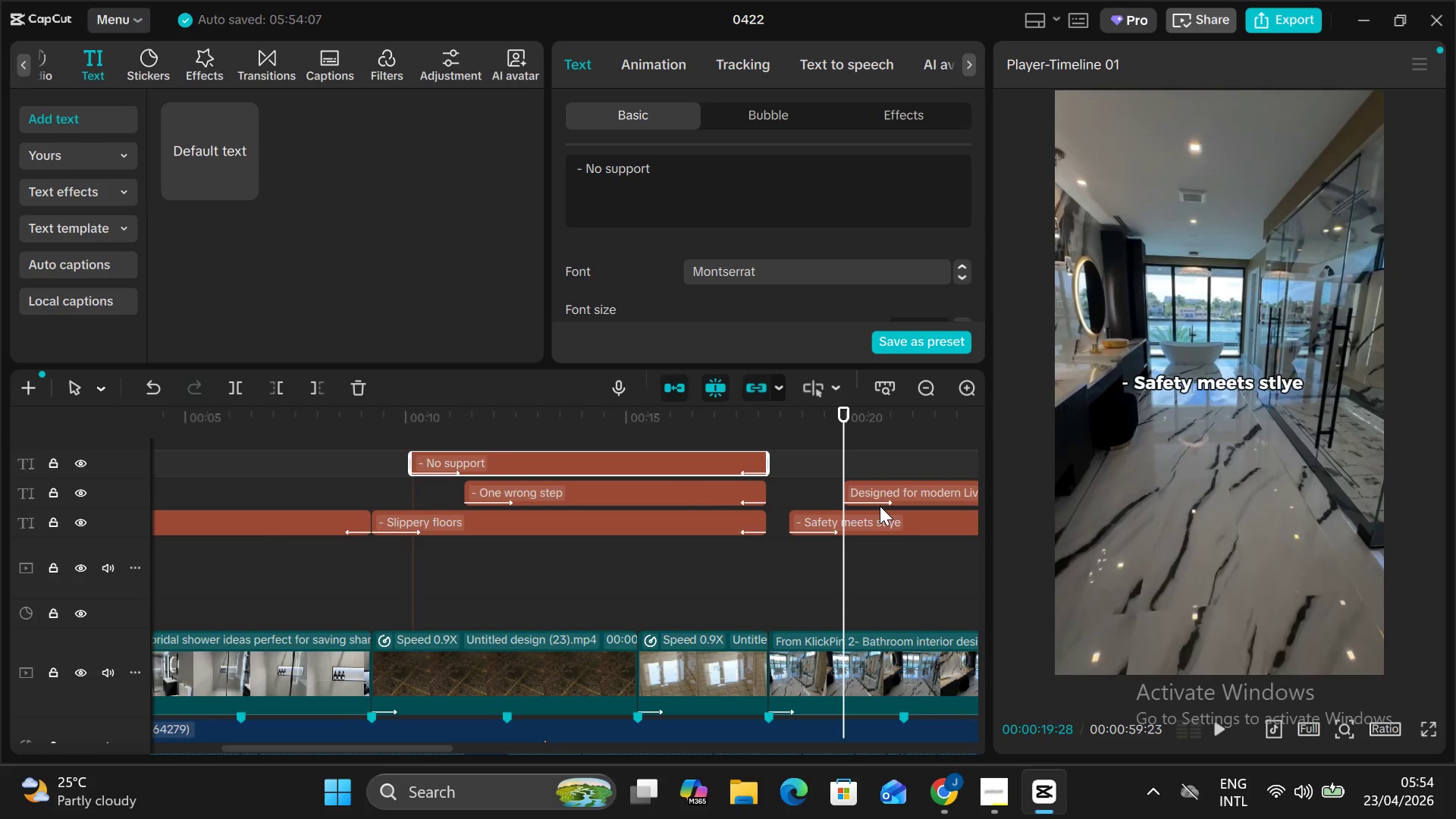 
double_click([880, 506])
 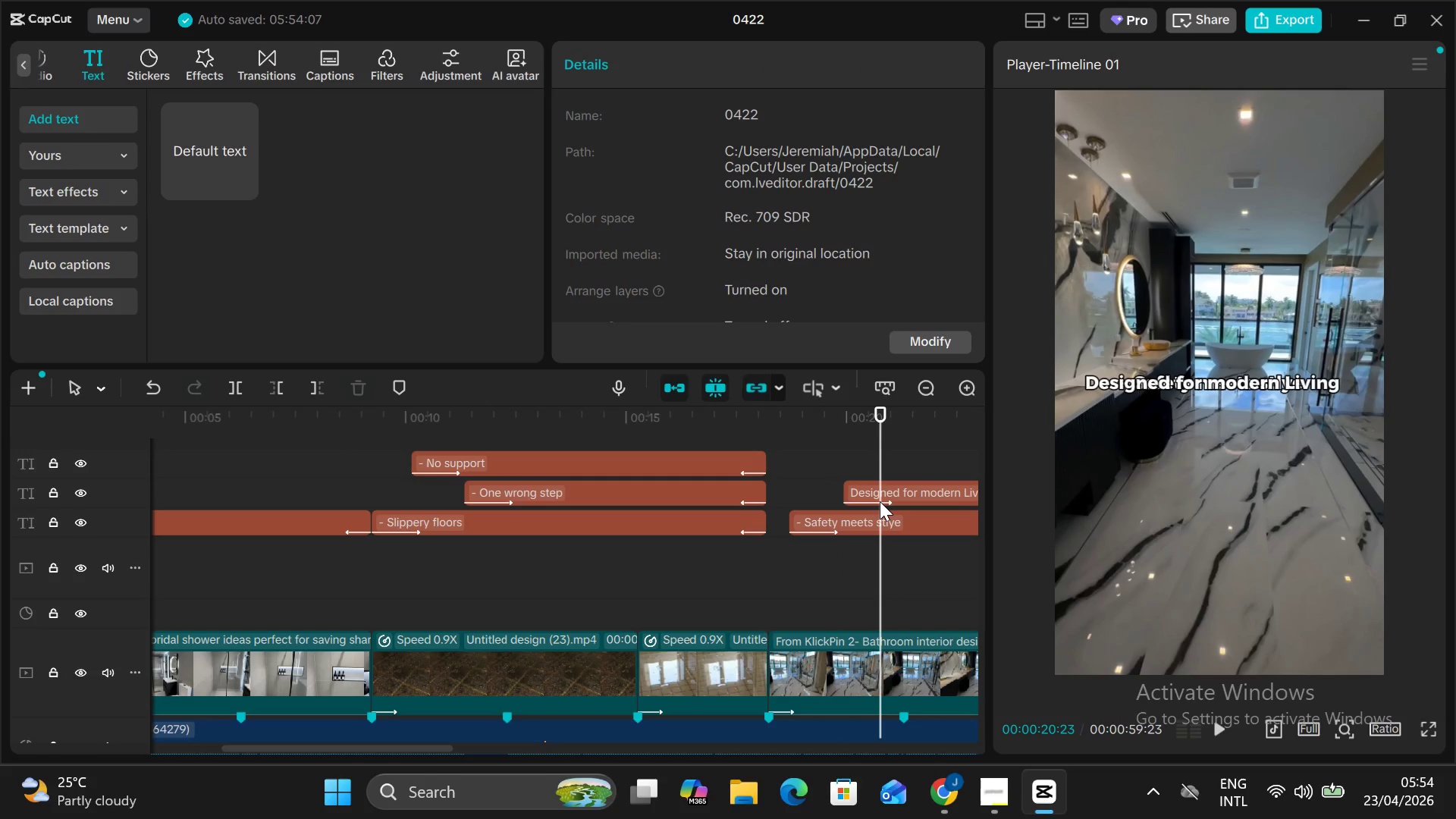 
left_click([880, 500])
 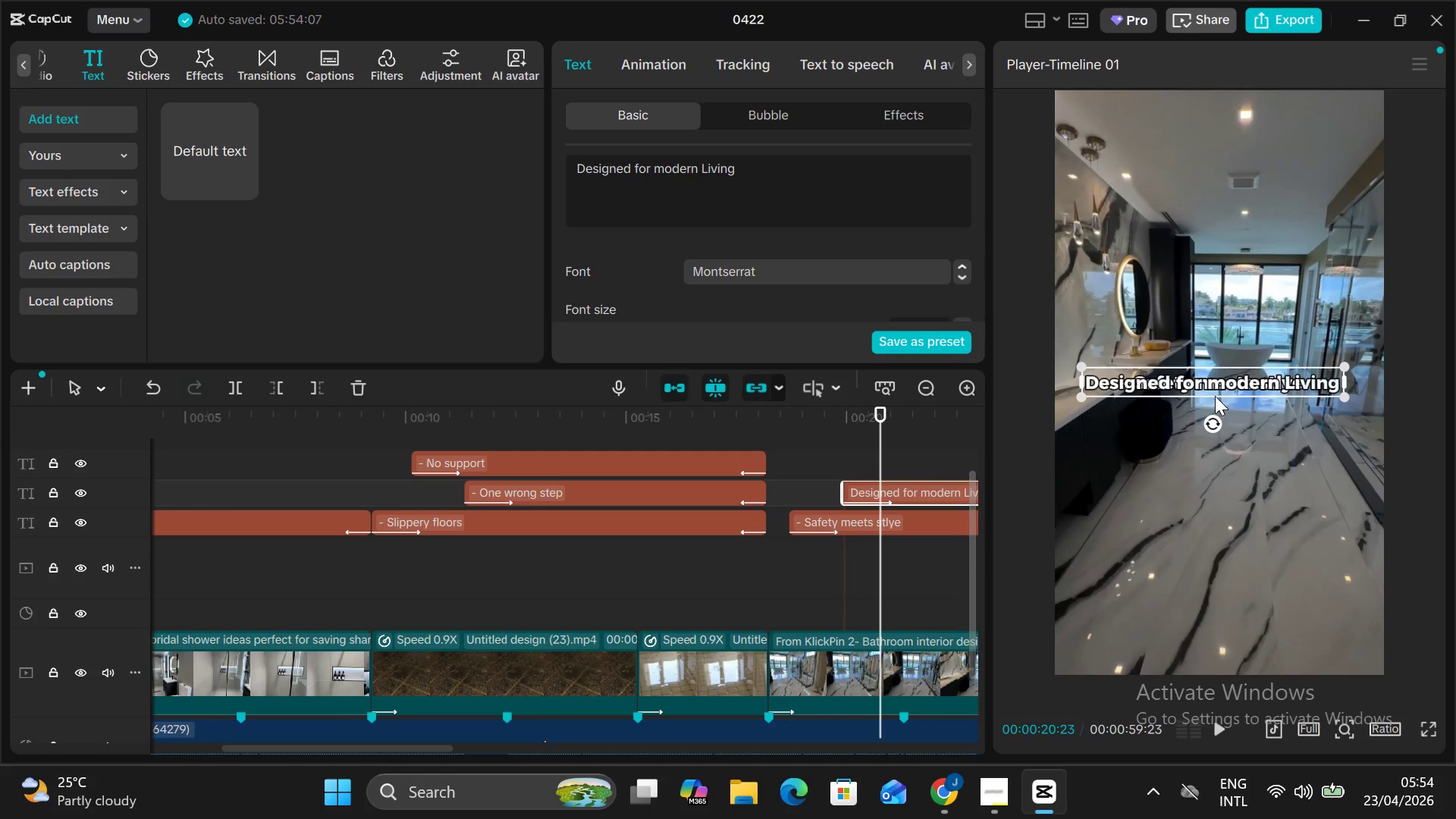 
left_click_drag(start_coordinate=[1216, 394], to_coordinate=[1224, 425])
 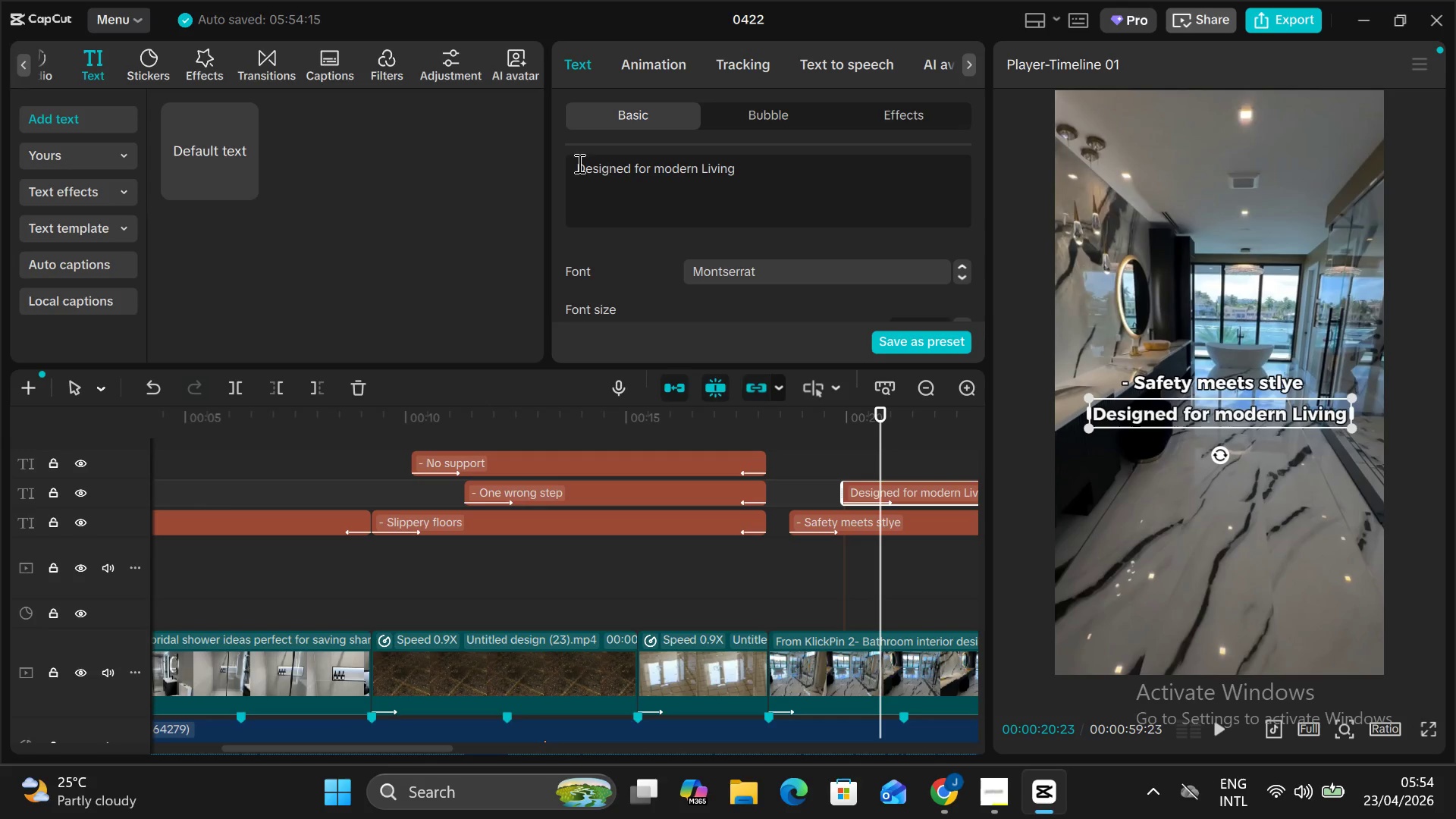 
left_click([578, 167])
 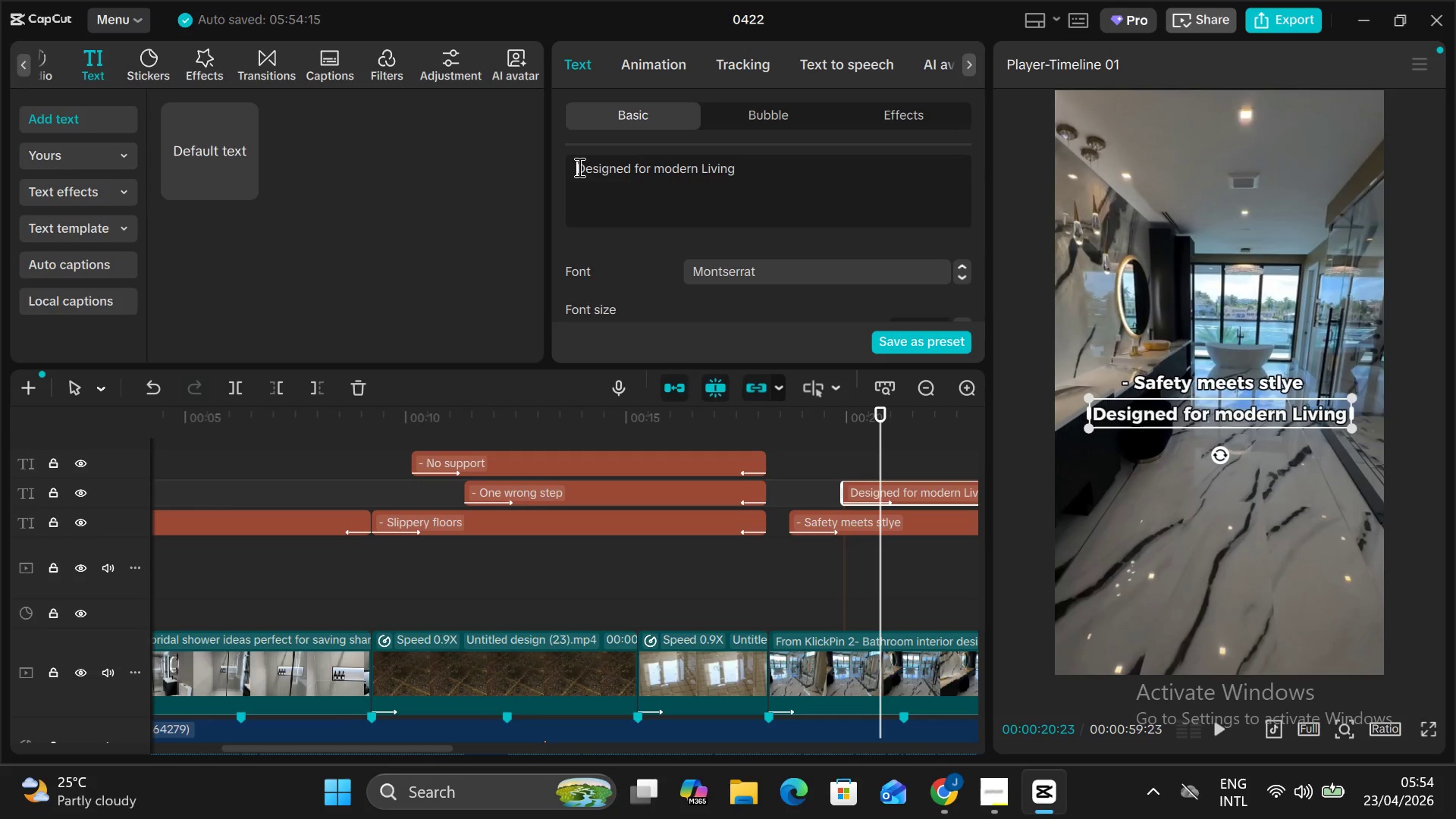 
key(Minus)
 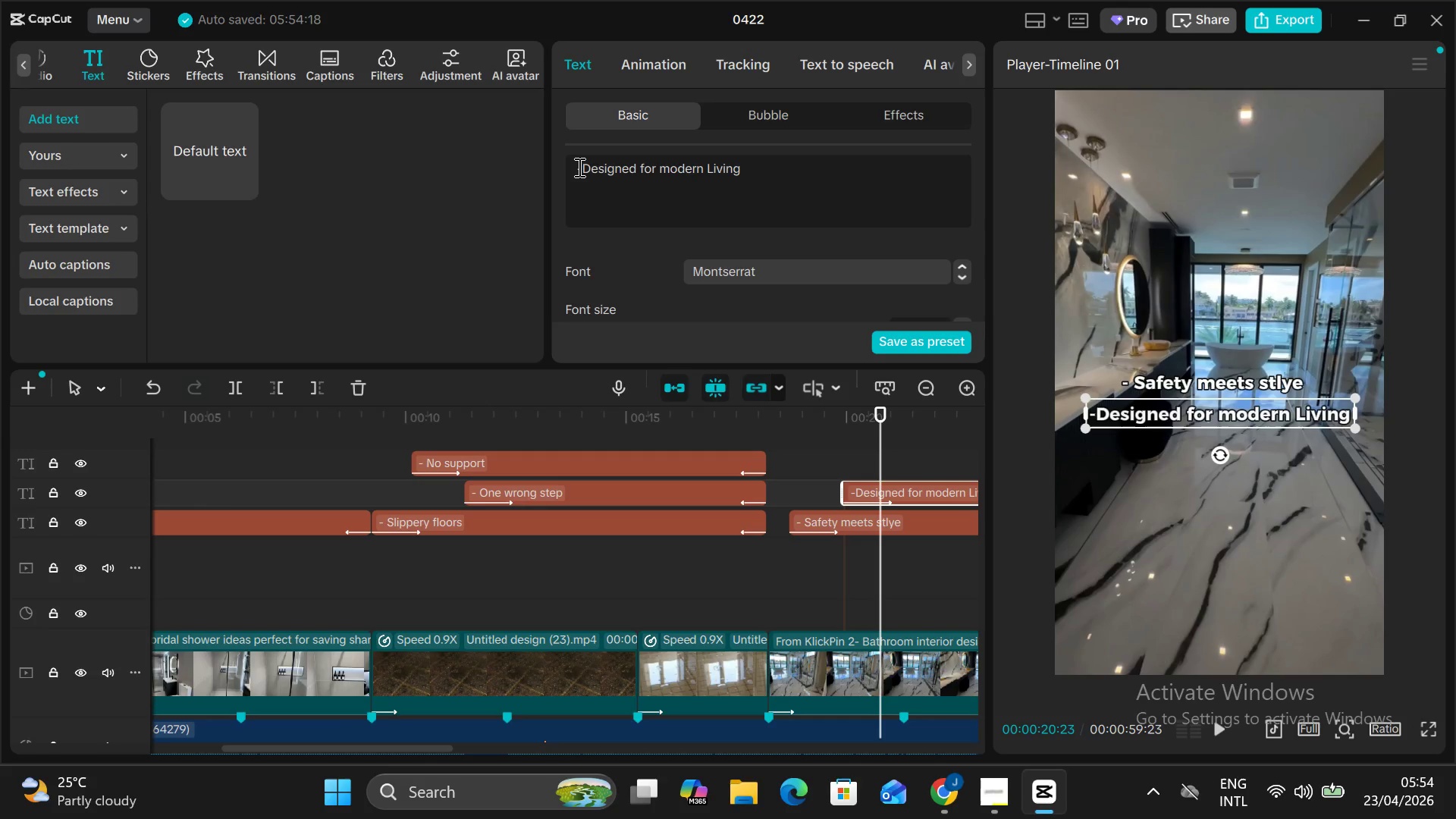 
key(Space)
 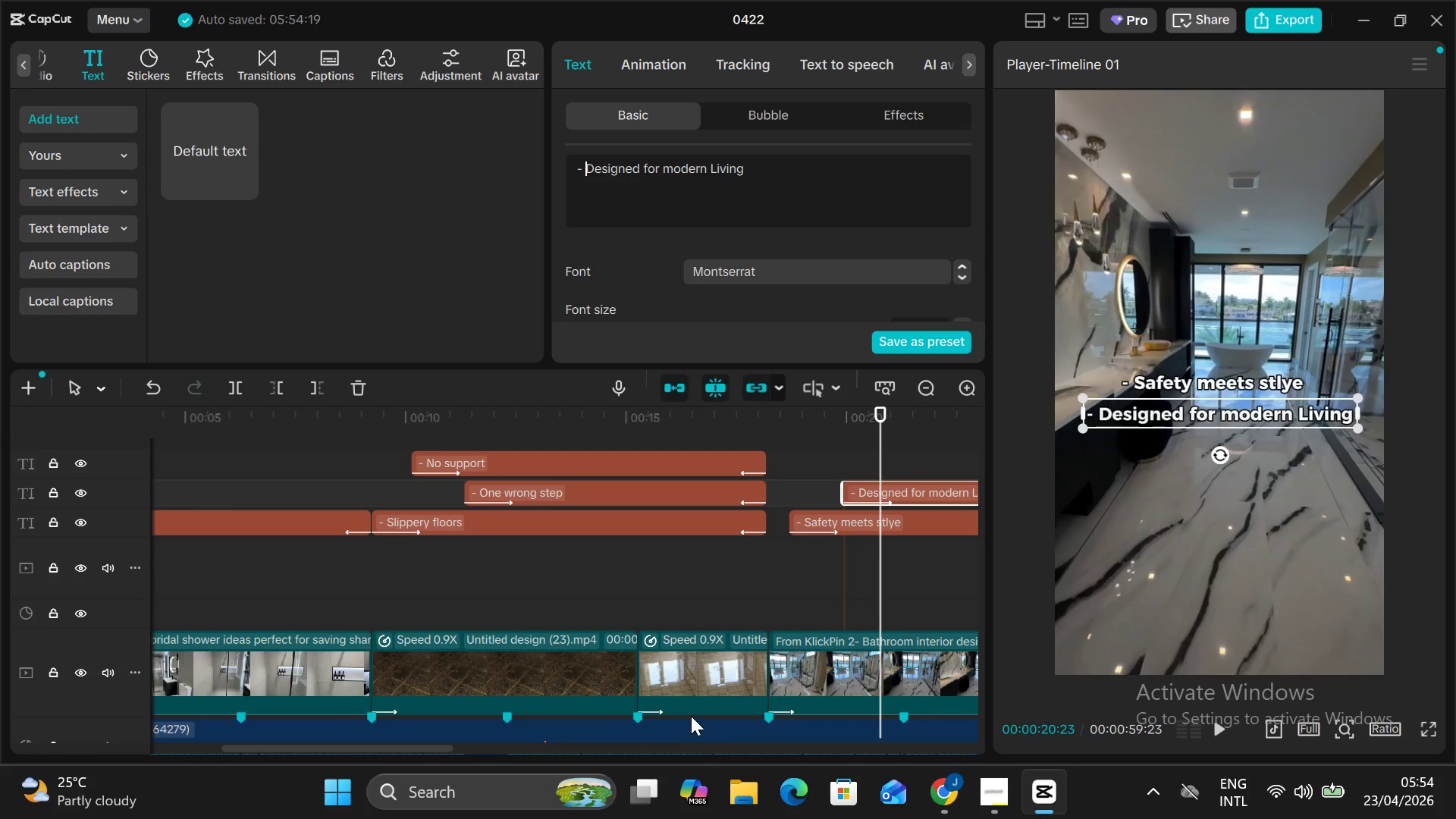 
wait(10.08)
 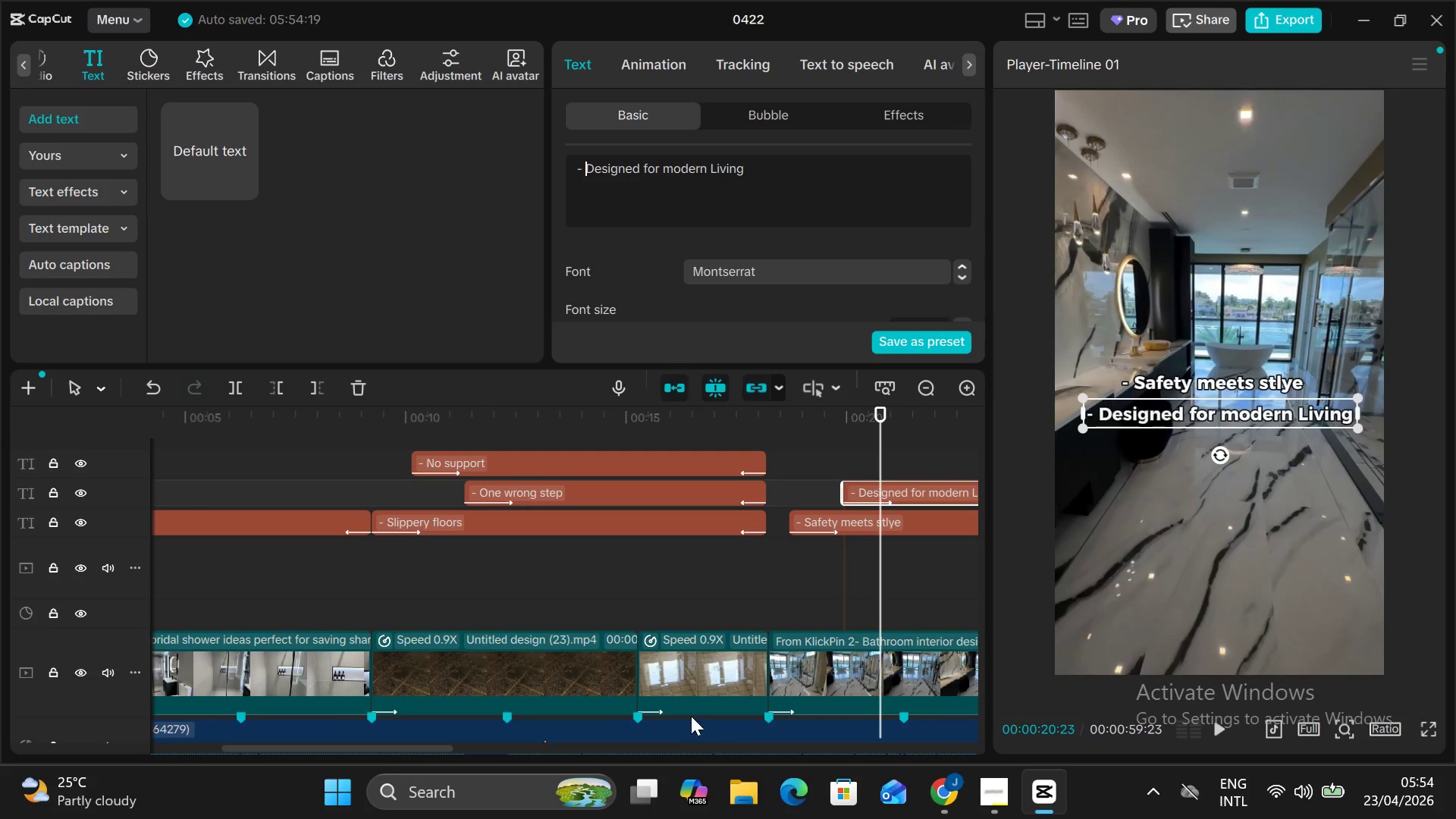 
left_click([874, 462])
 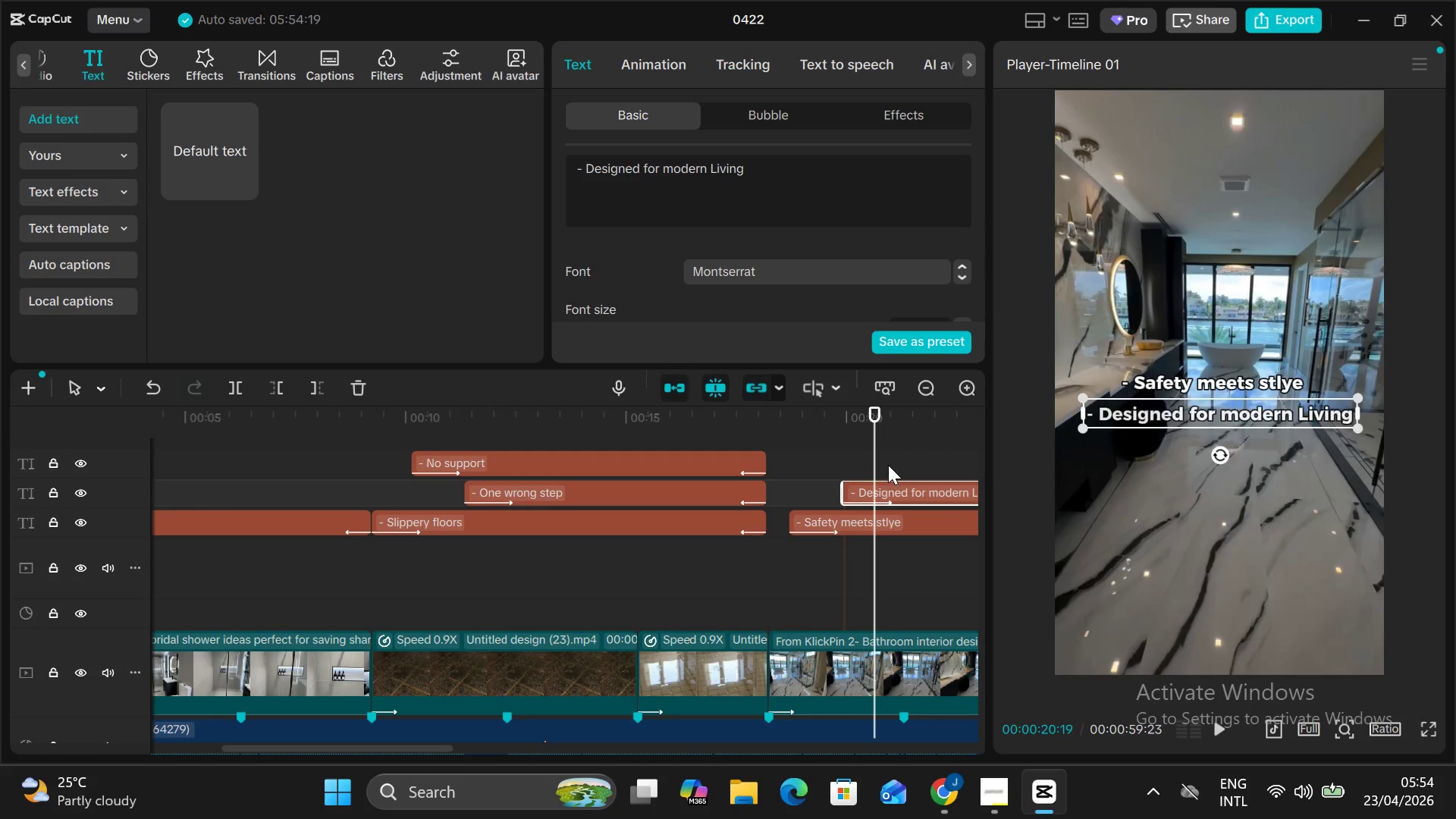 
left_click([885, 456])
 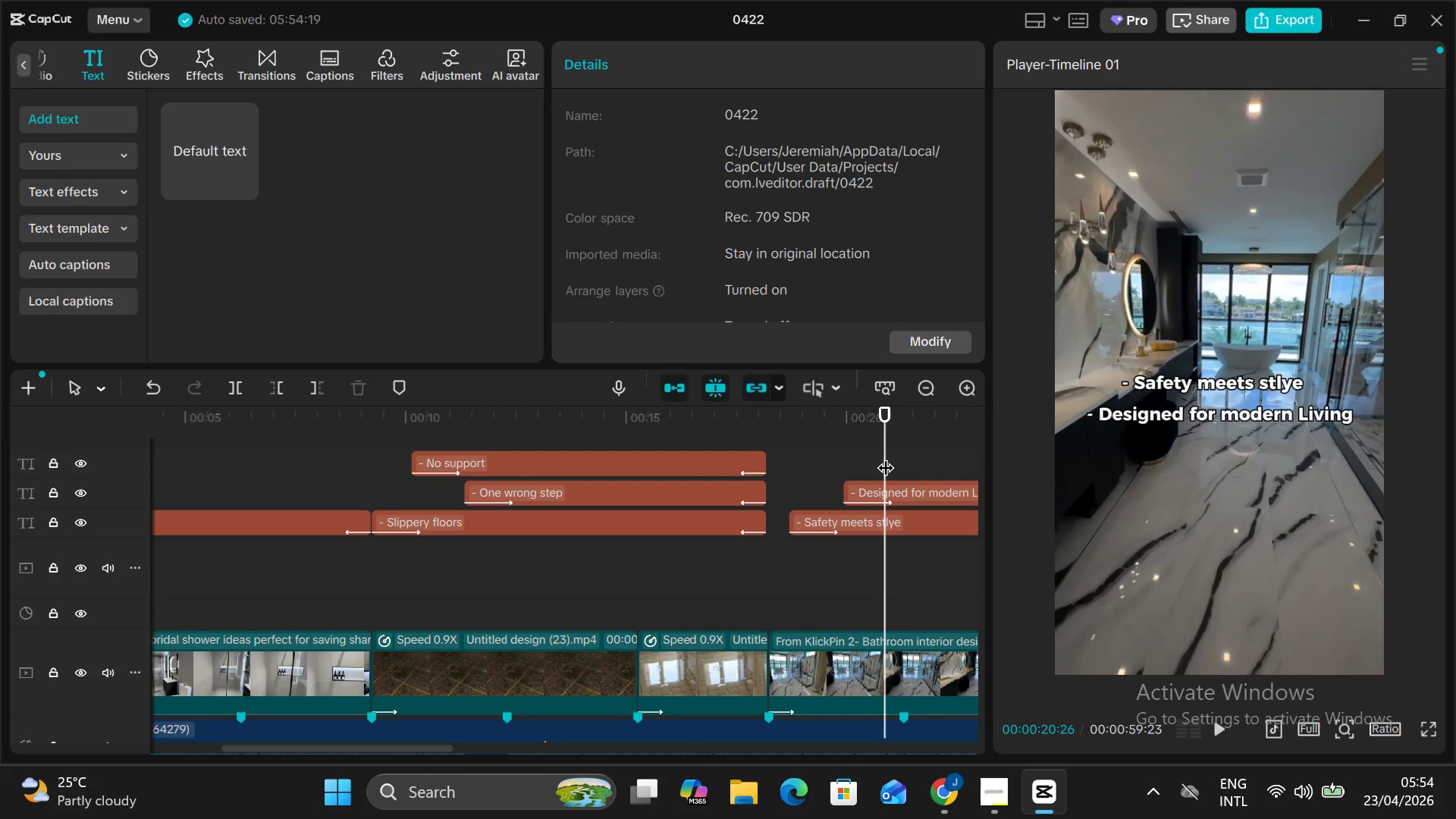 
hold_key(key=ControlLeft, duration=0.62)
 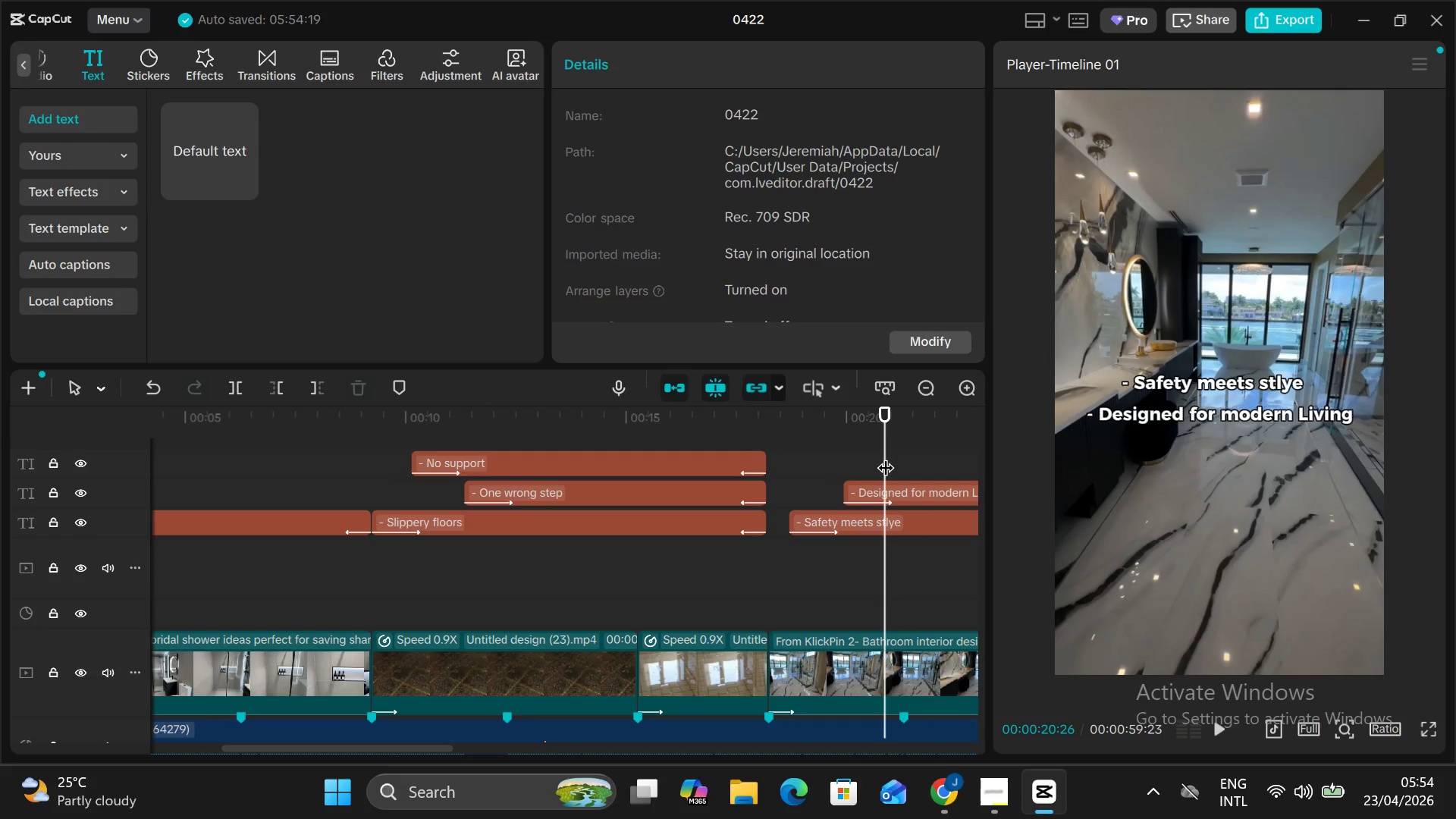 
key(Control+V)
 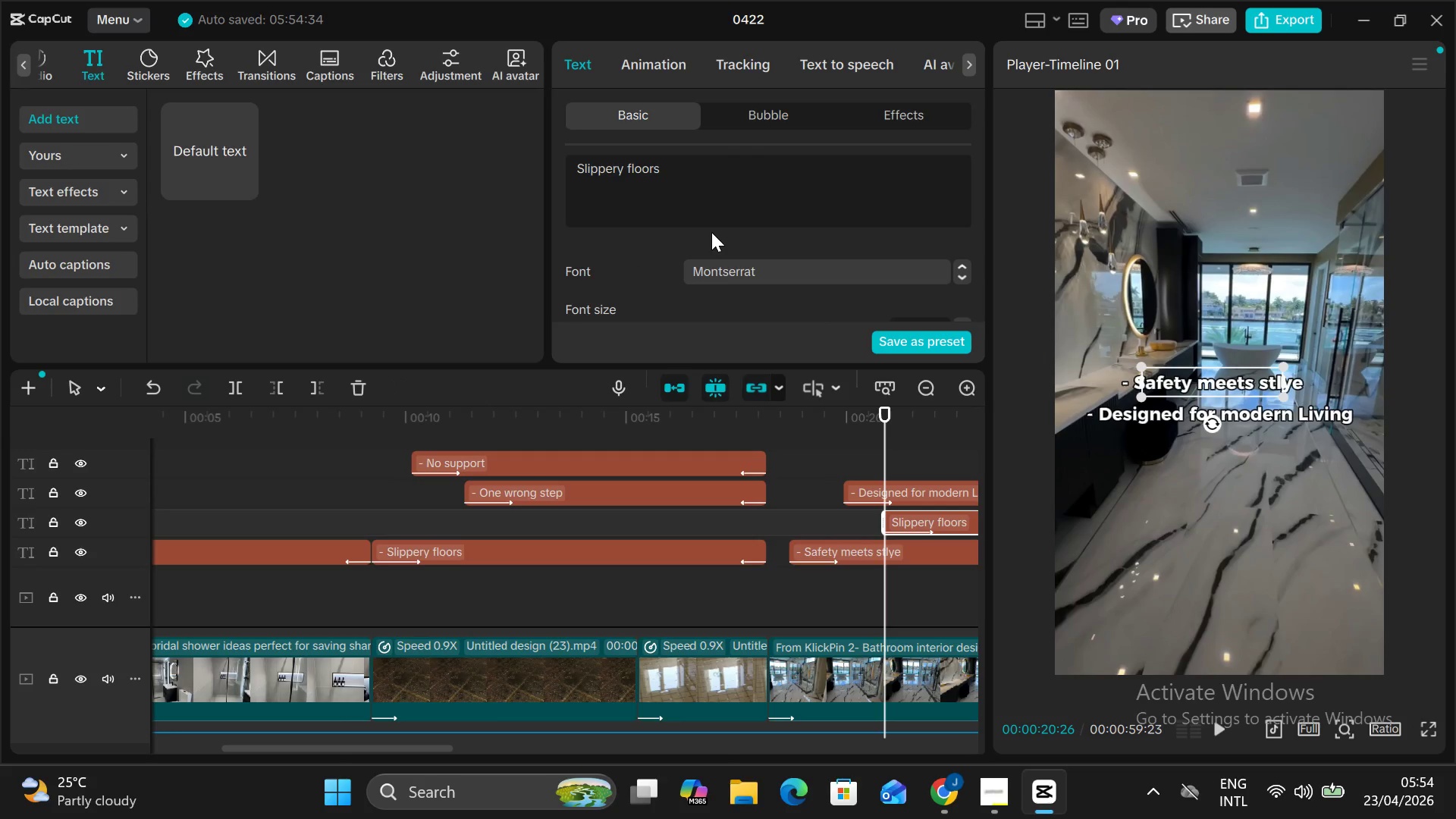 
left_click_drag(start_coordinate=[675, 171], to_coordinate=[603, 156])
 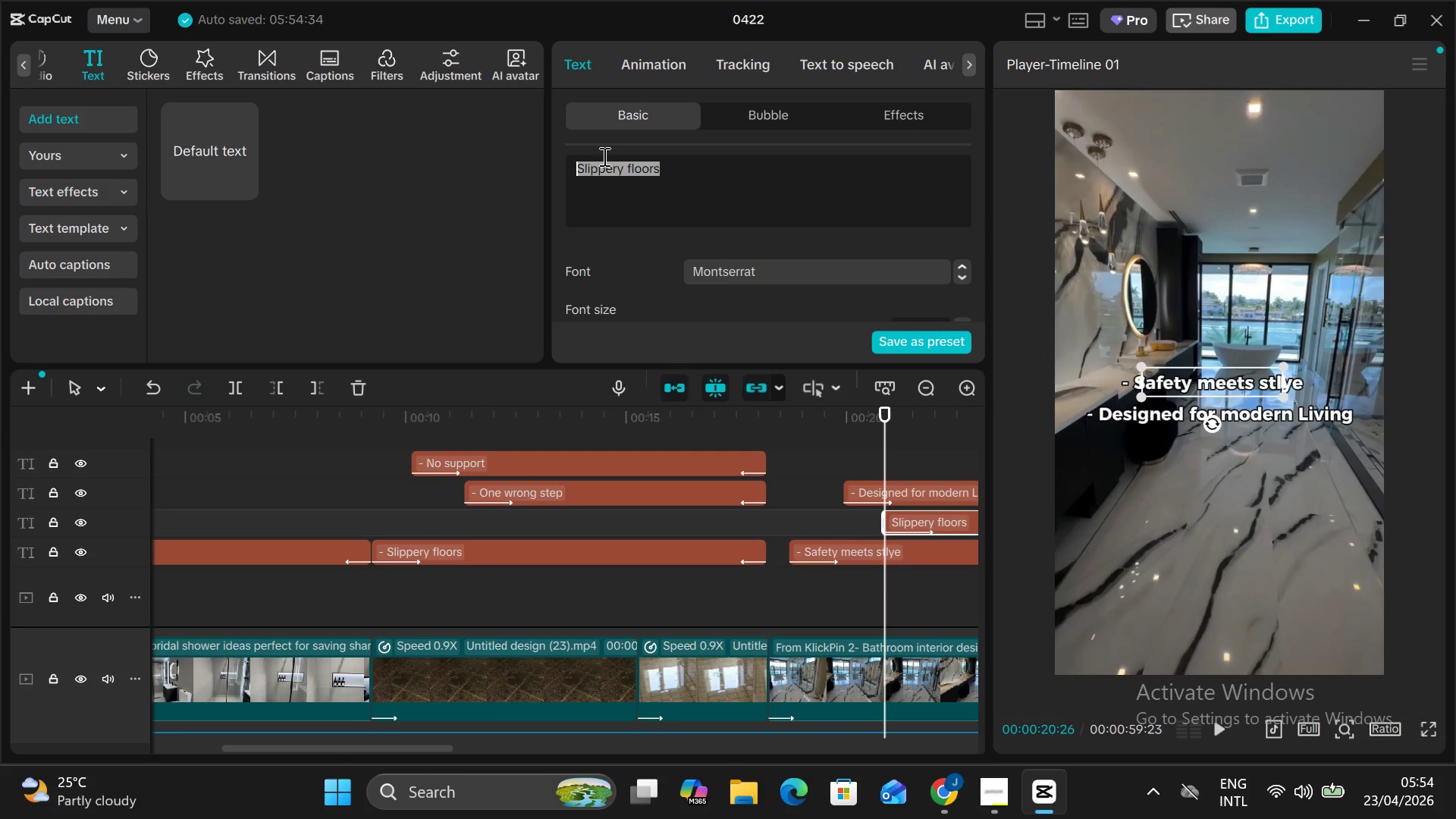 
type(Matte black finish)
 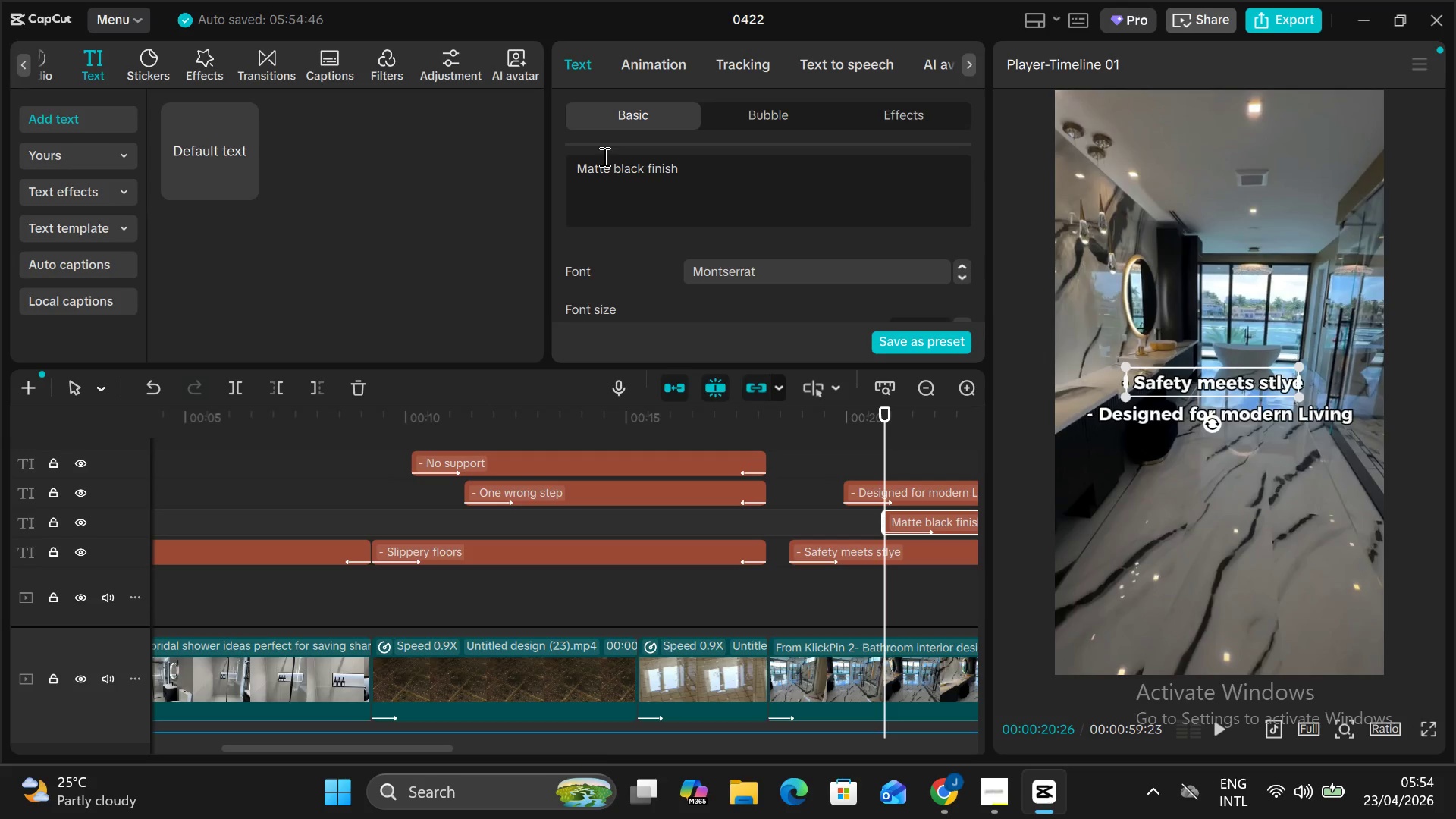 
hold_key(key=ArrowLeft, duration=0.94)
 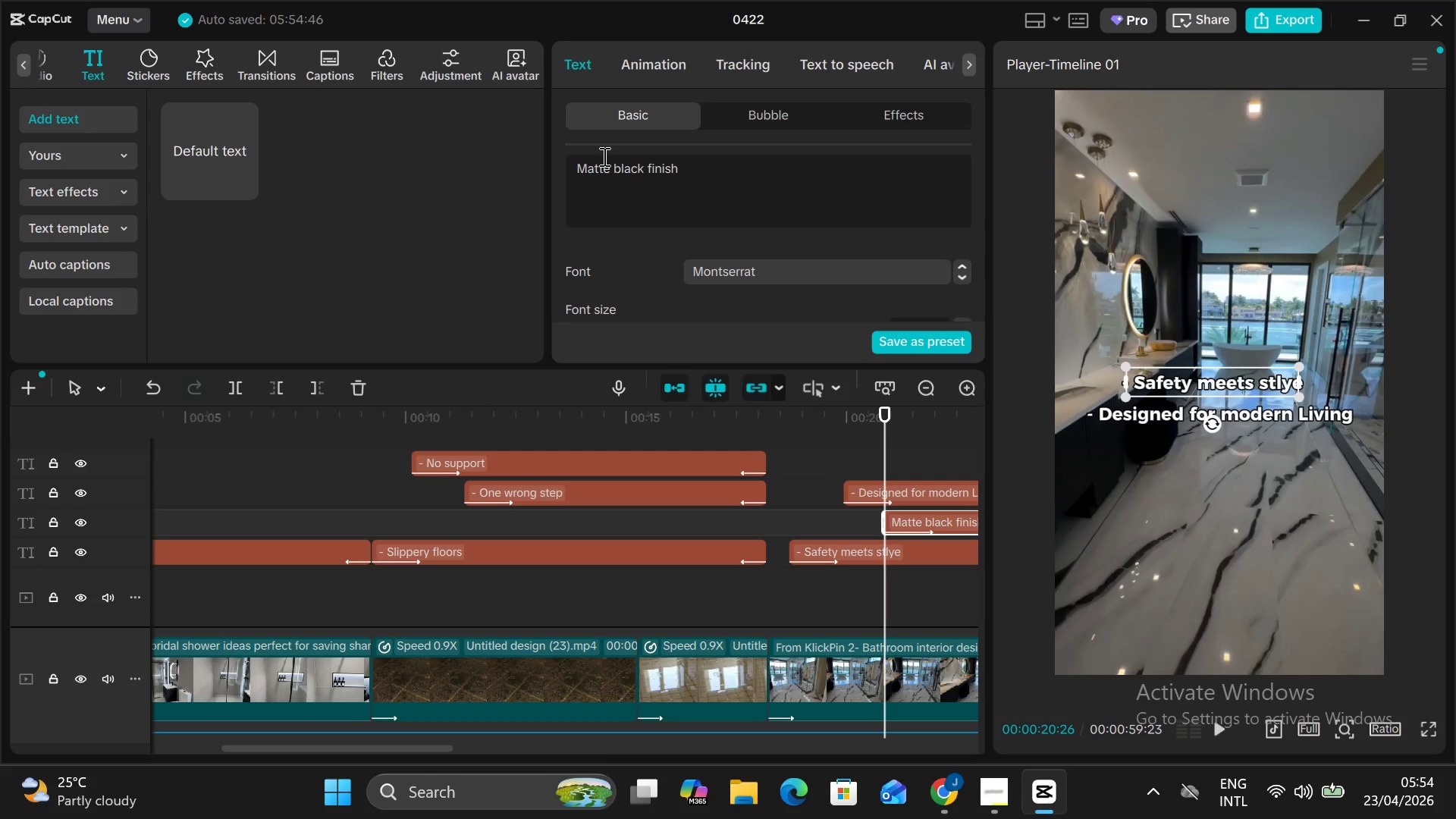 
hold_key(key=ArrowLeft, duration=0.41)
 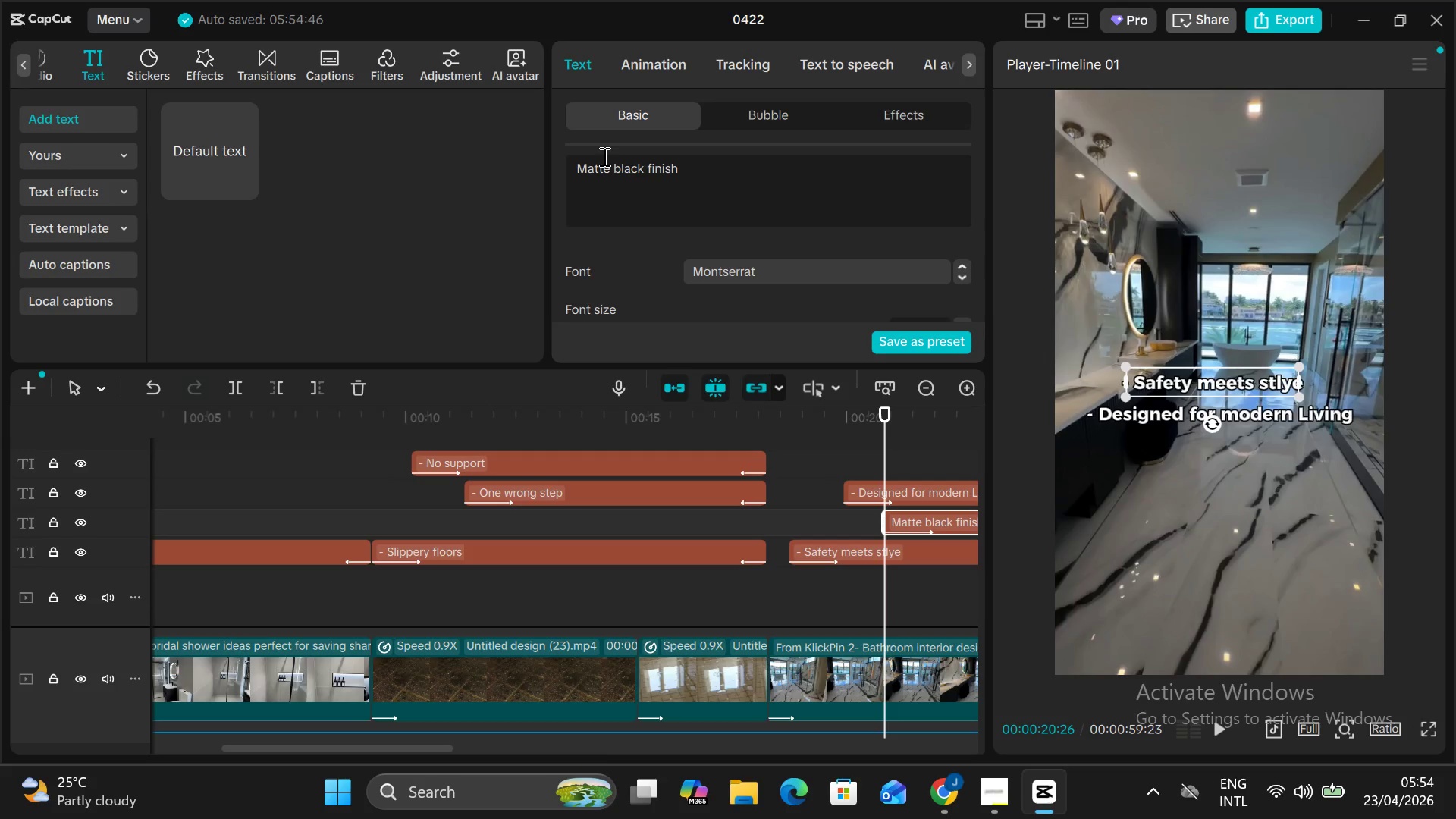 
key(ArrowLeft)
 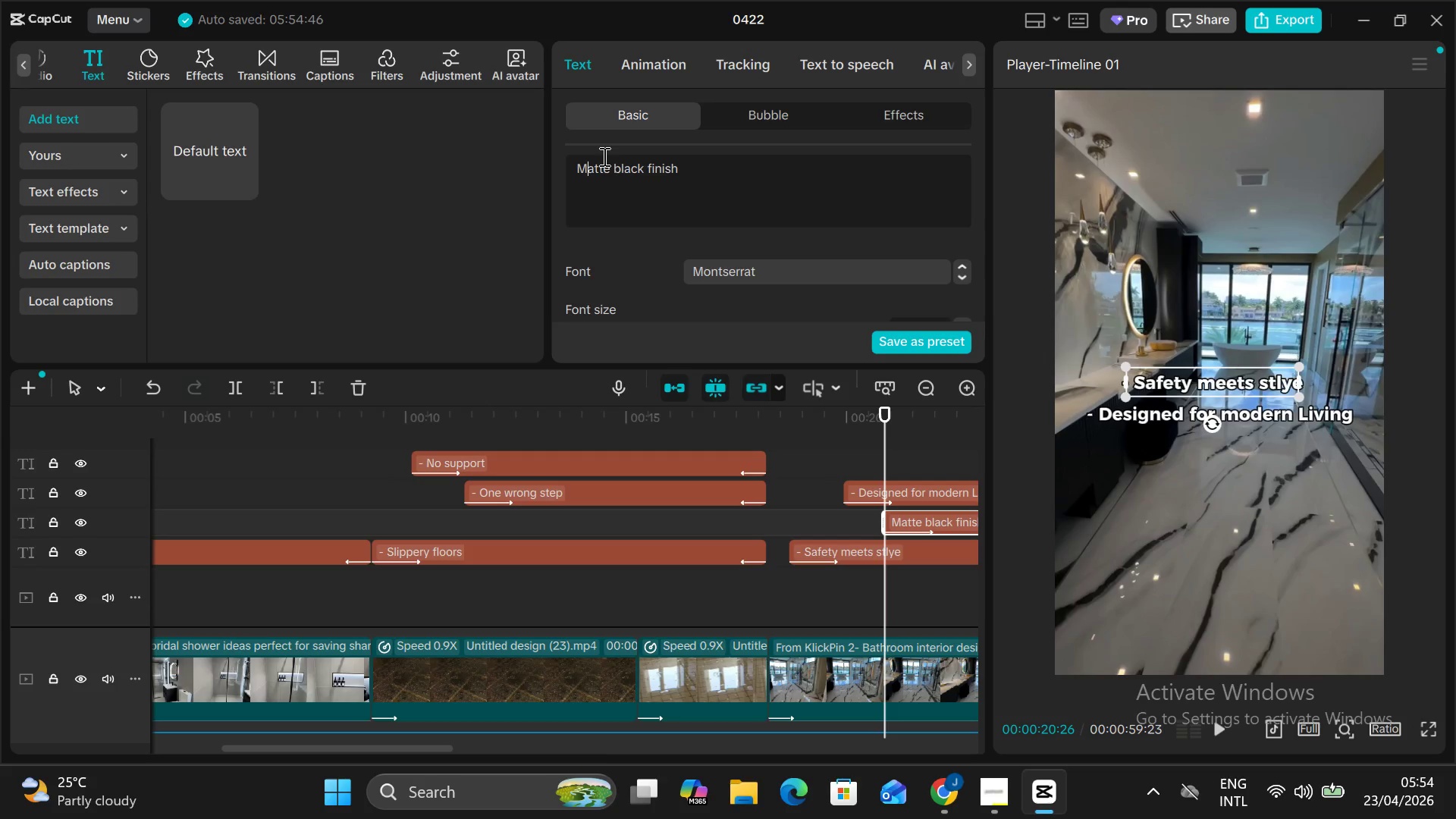 
key(ArrowLeft)
 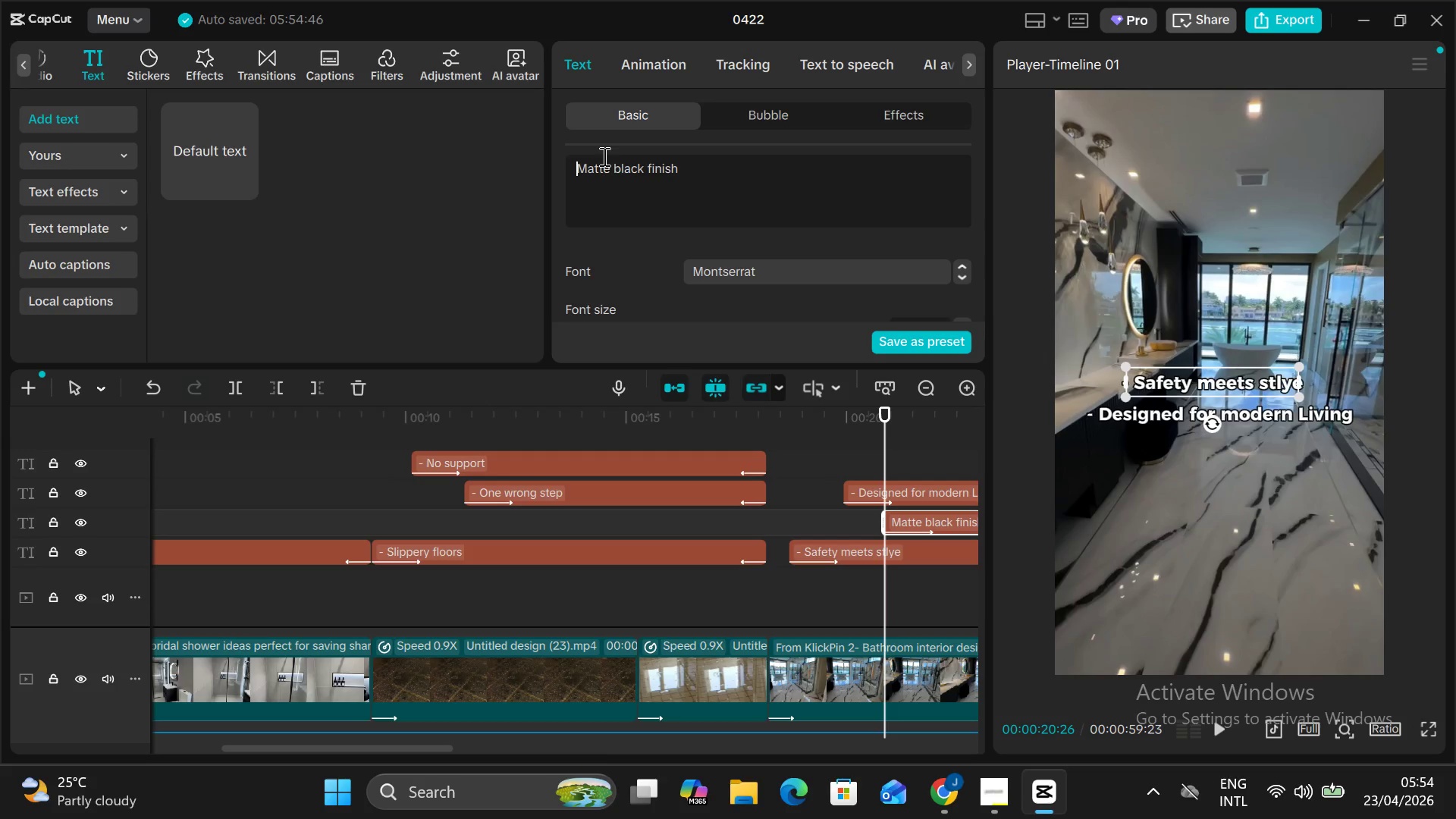 
key(Minus)
 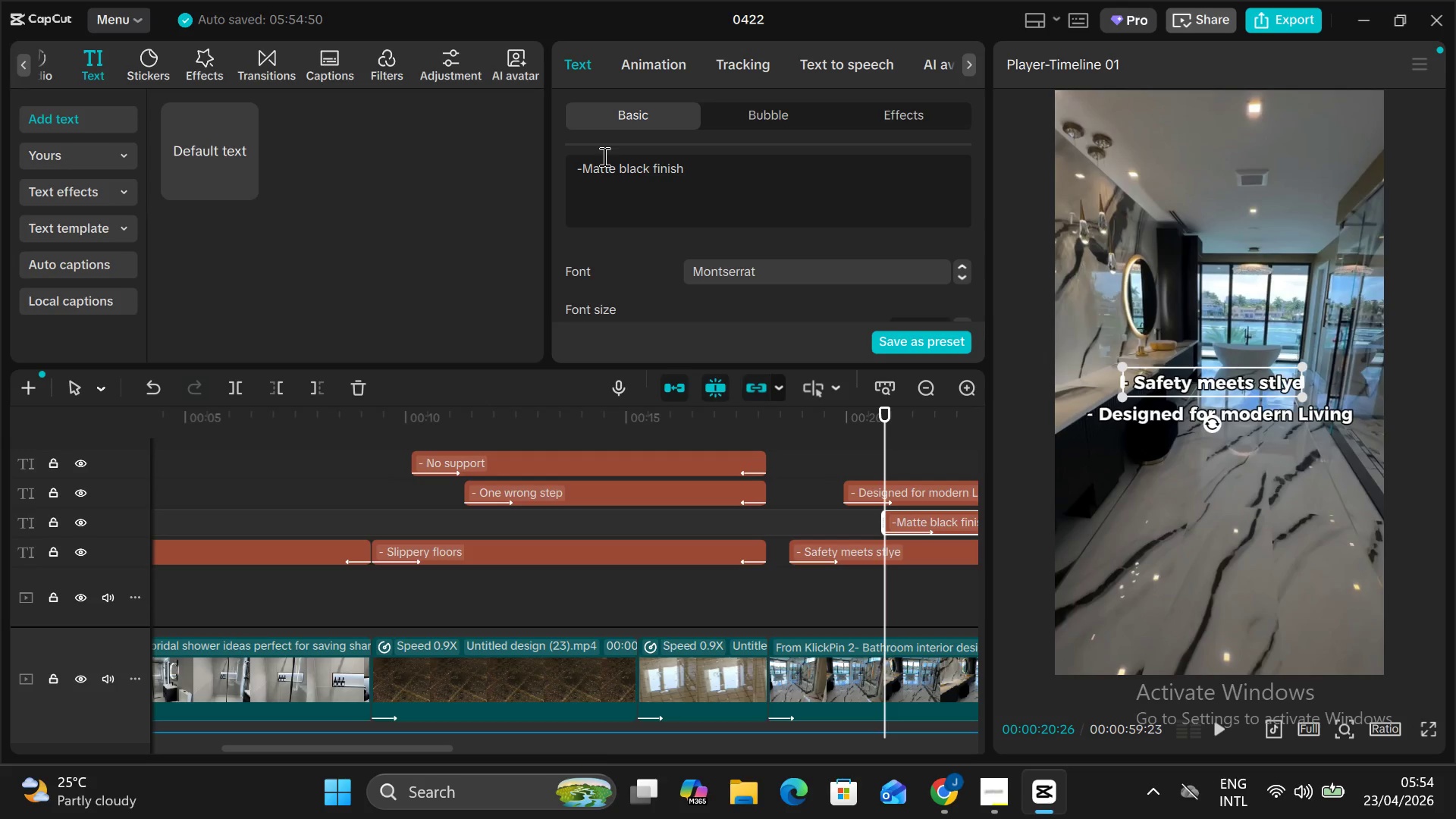 
key(Space)
 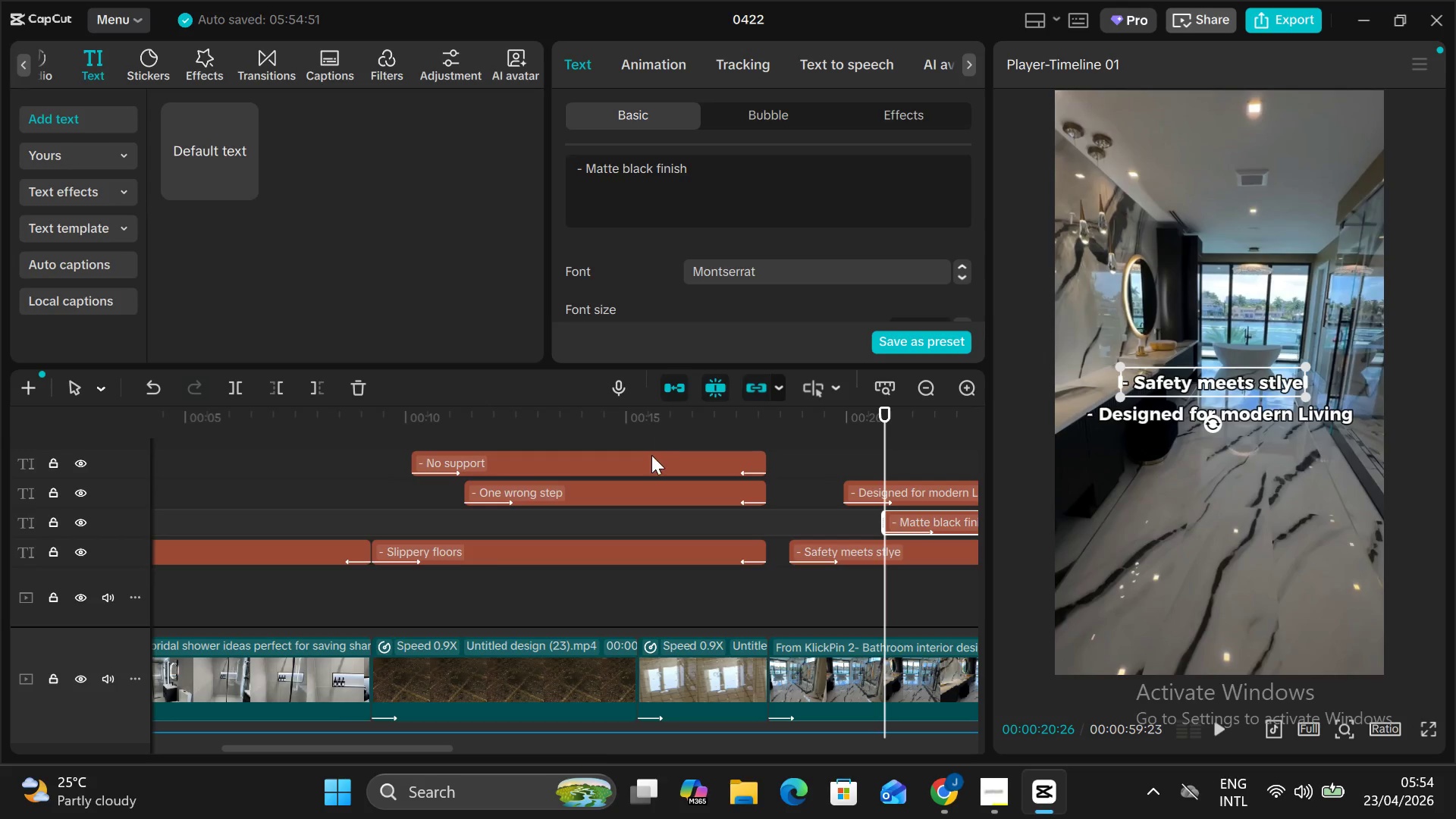 
scroll: coordinate [651, 455], scroll_direction: down, amount: 1.0
 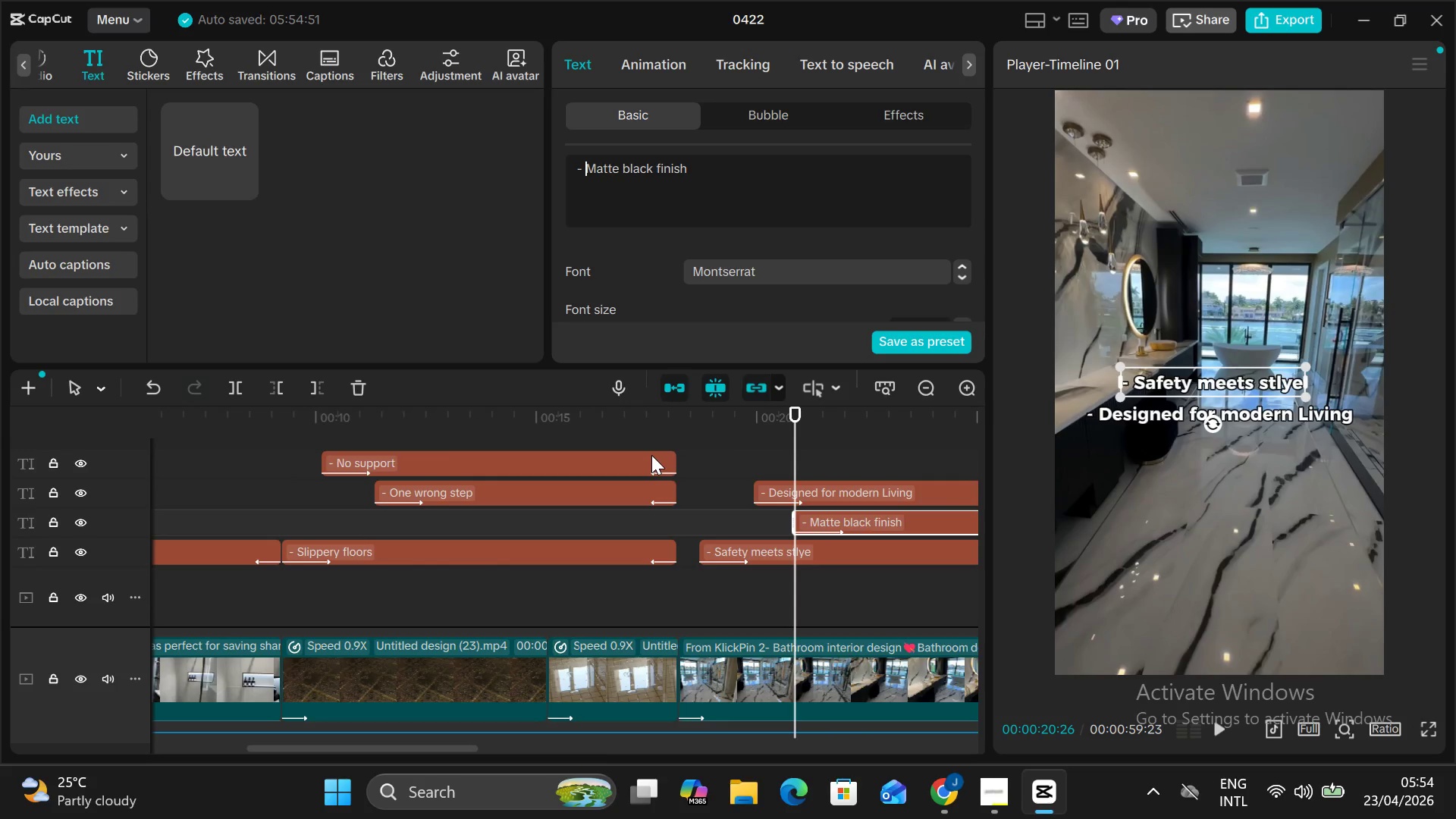 
key(Alt+V)